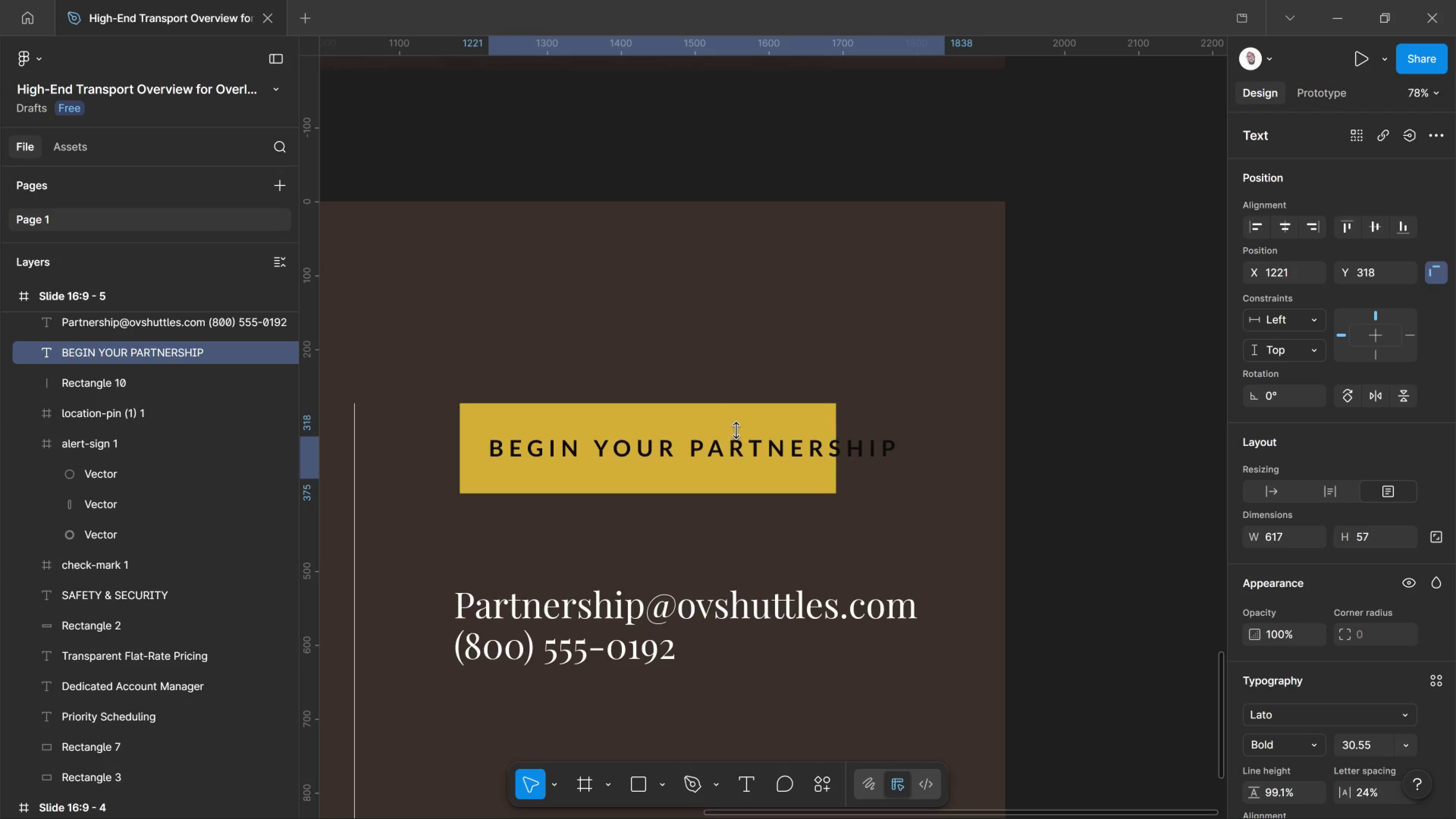 
key(ArrowDown)
 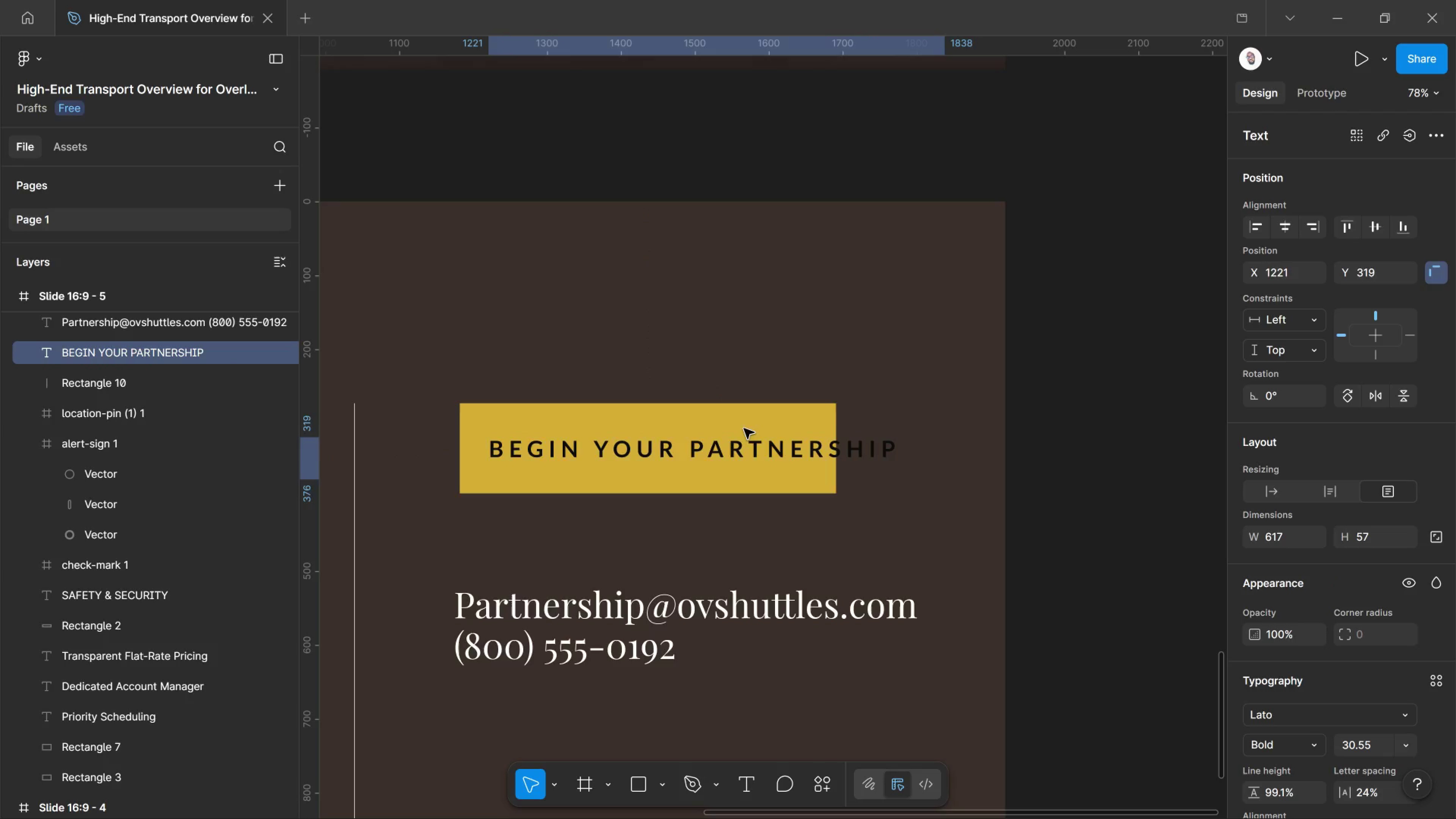 
key(ArrowDown)
 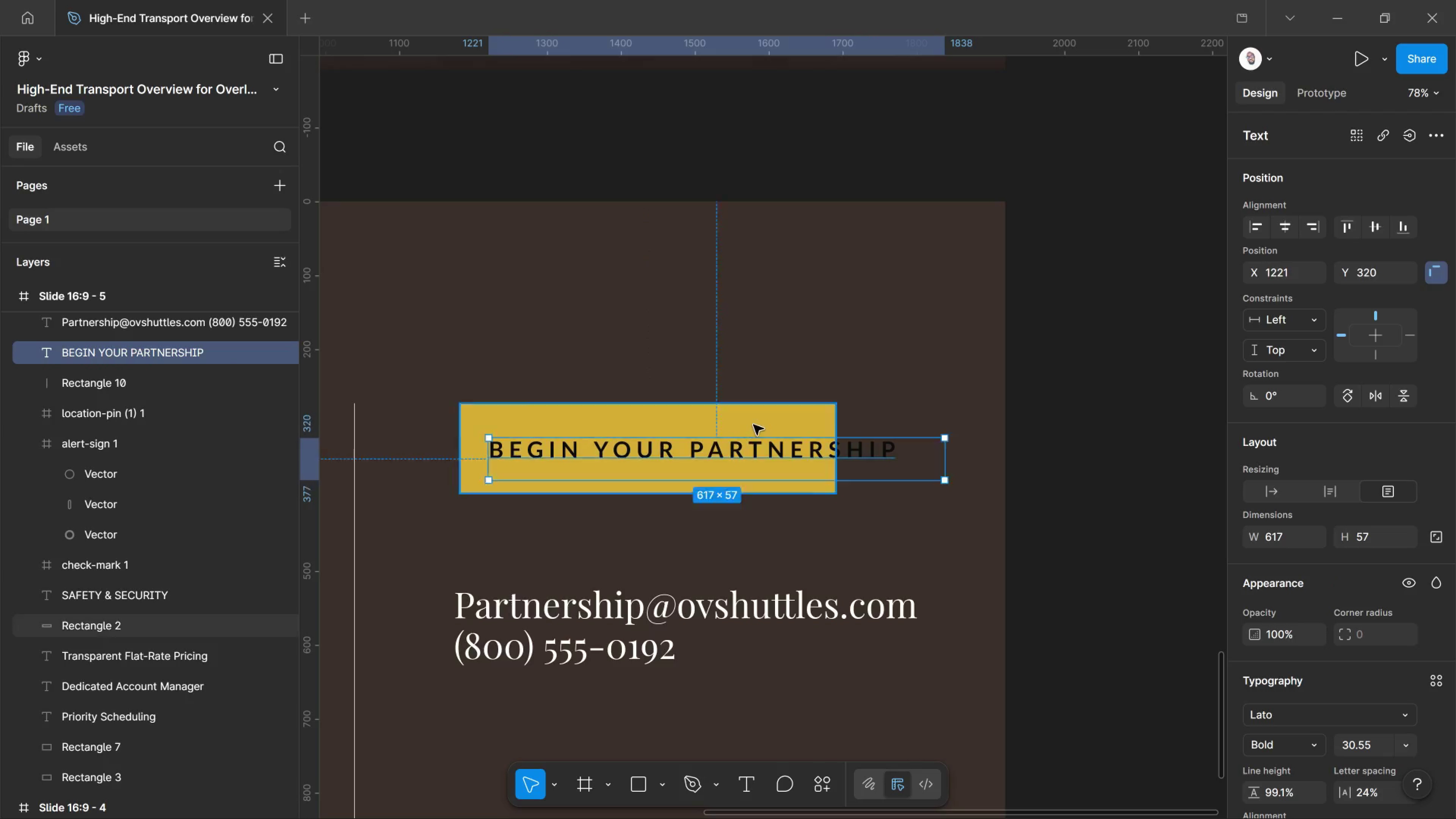 
key(ArrowDown)
 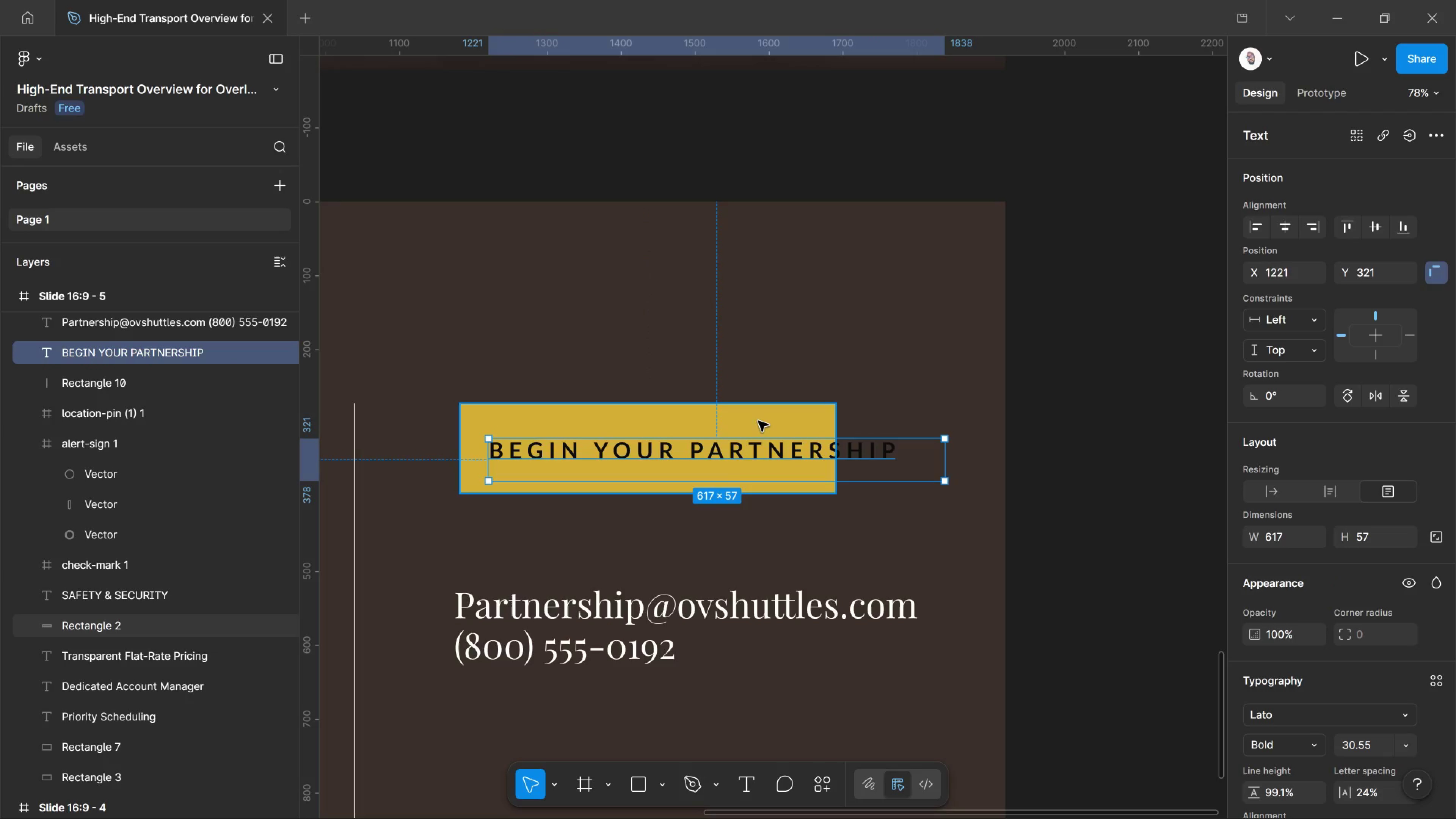 
left_click([758, 421])
 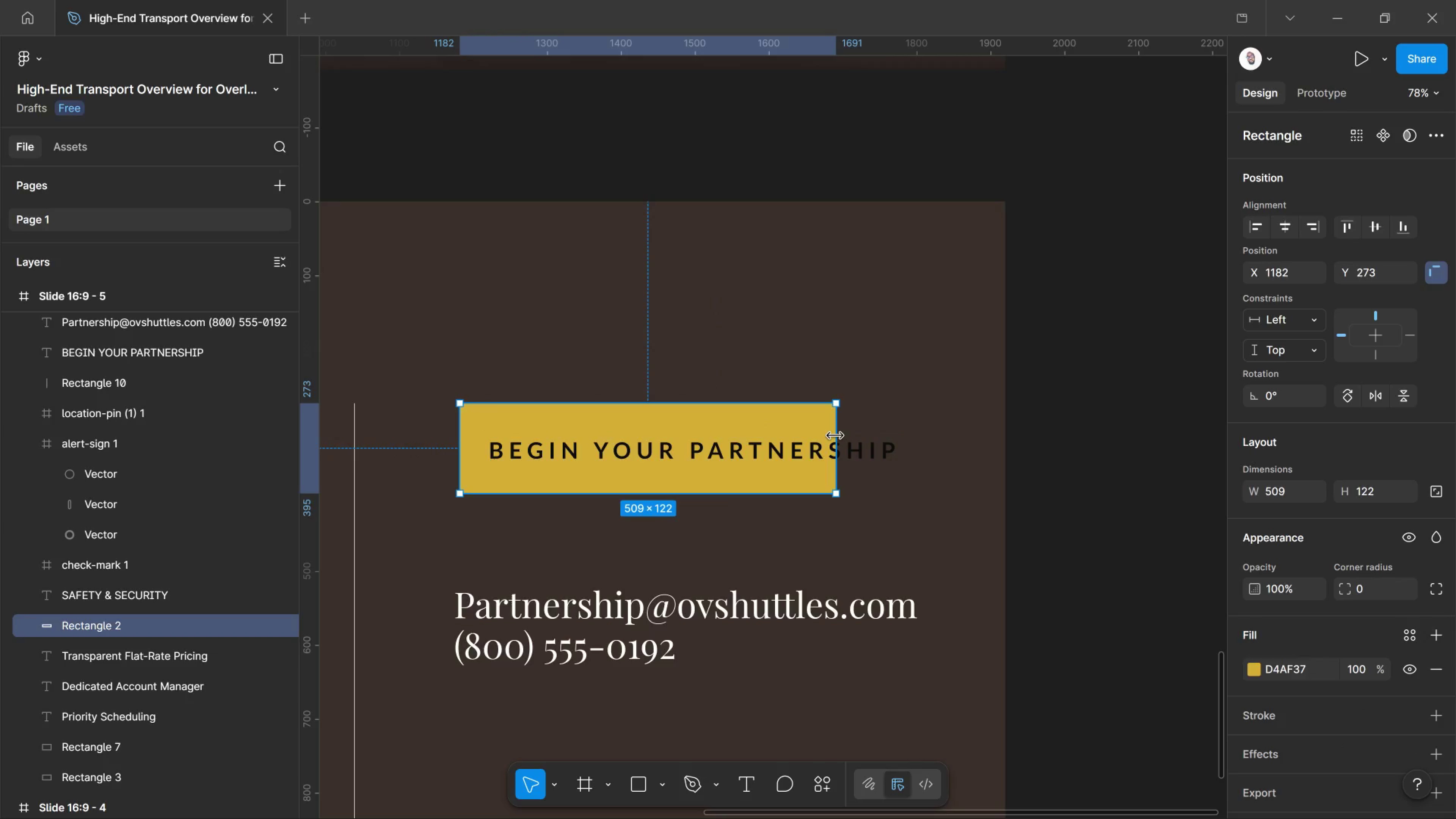 
left_click_drag(start_coordinate=[835, 435], to_coordinate=[916, 441])
 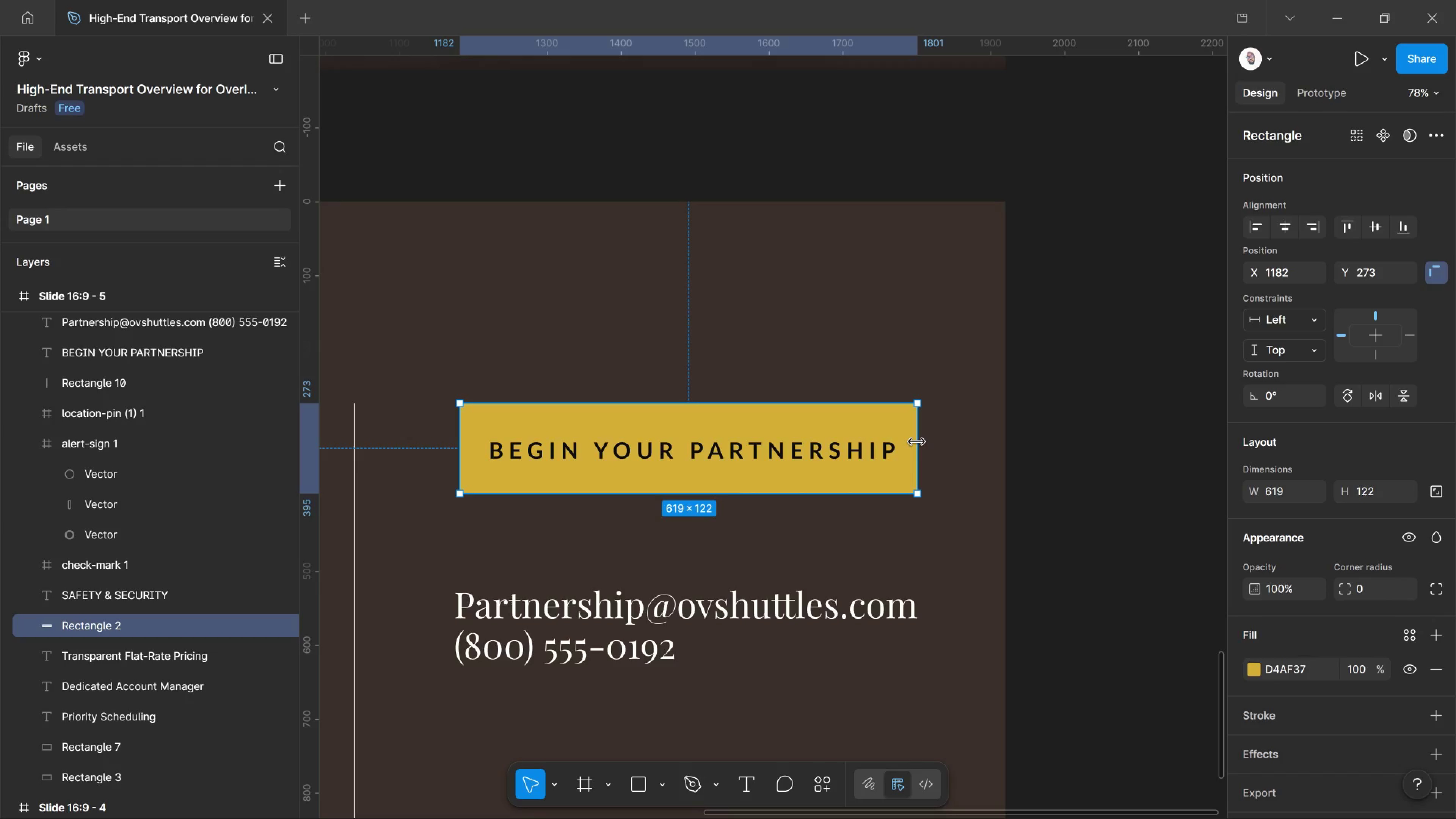 
left_click_drag(start_coordinate=[921, 446], to_coordinate=[1004, 444])
 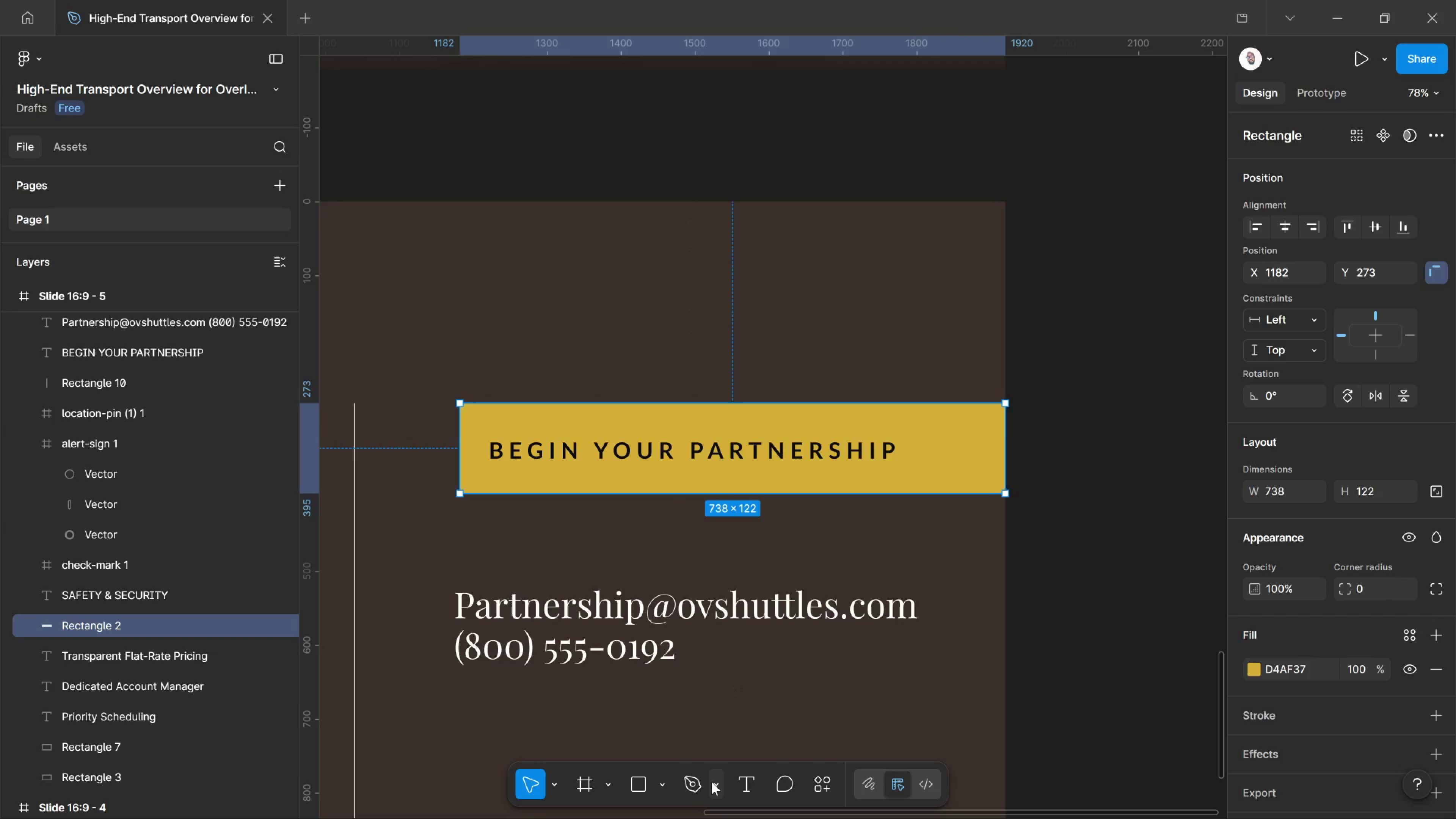 
left_click([664, 781])
 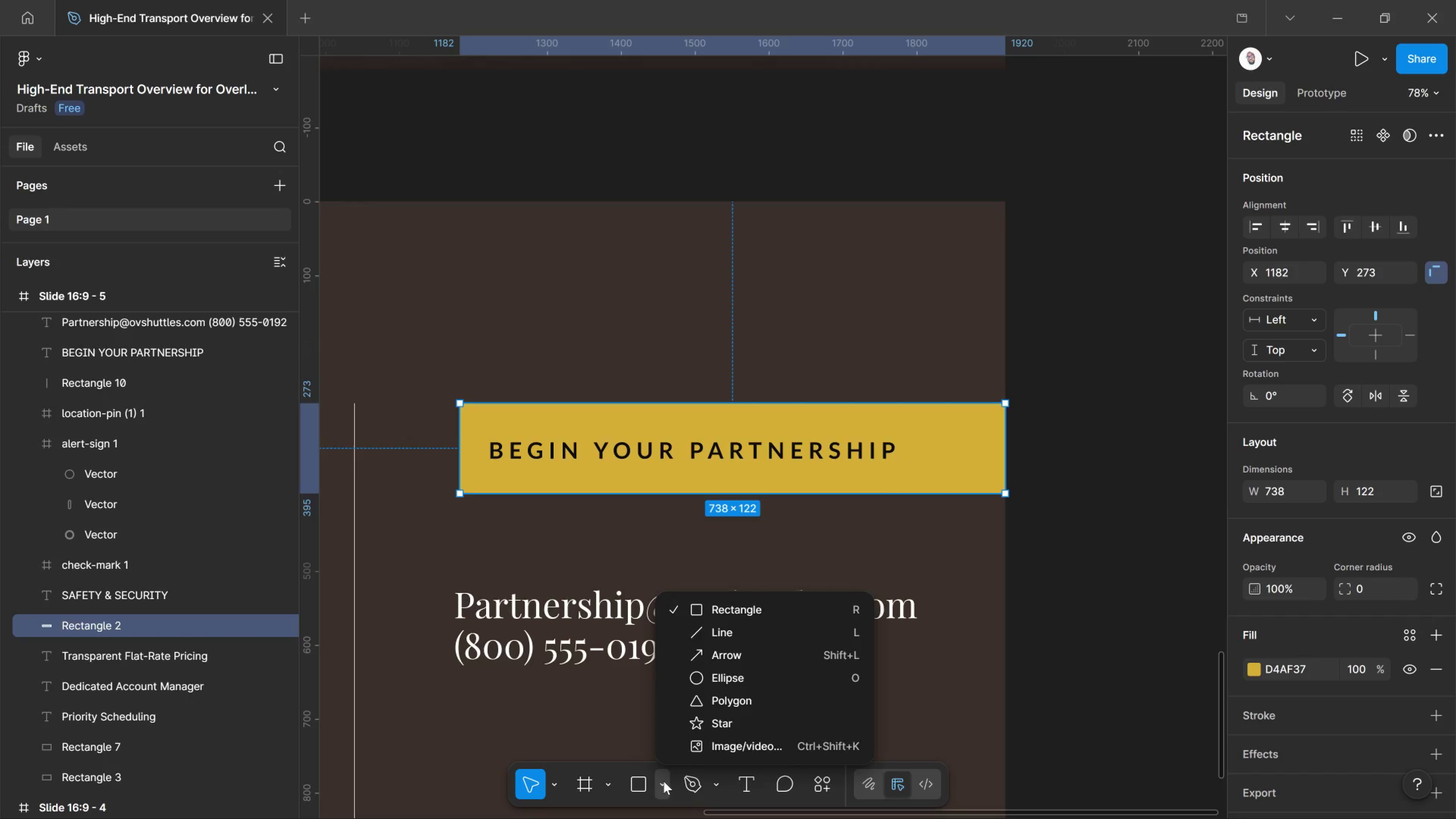 
right_click([664, 781])
 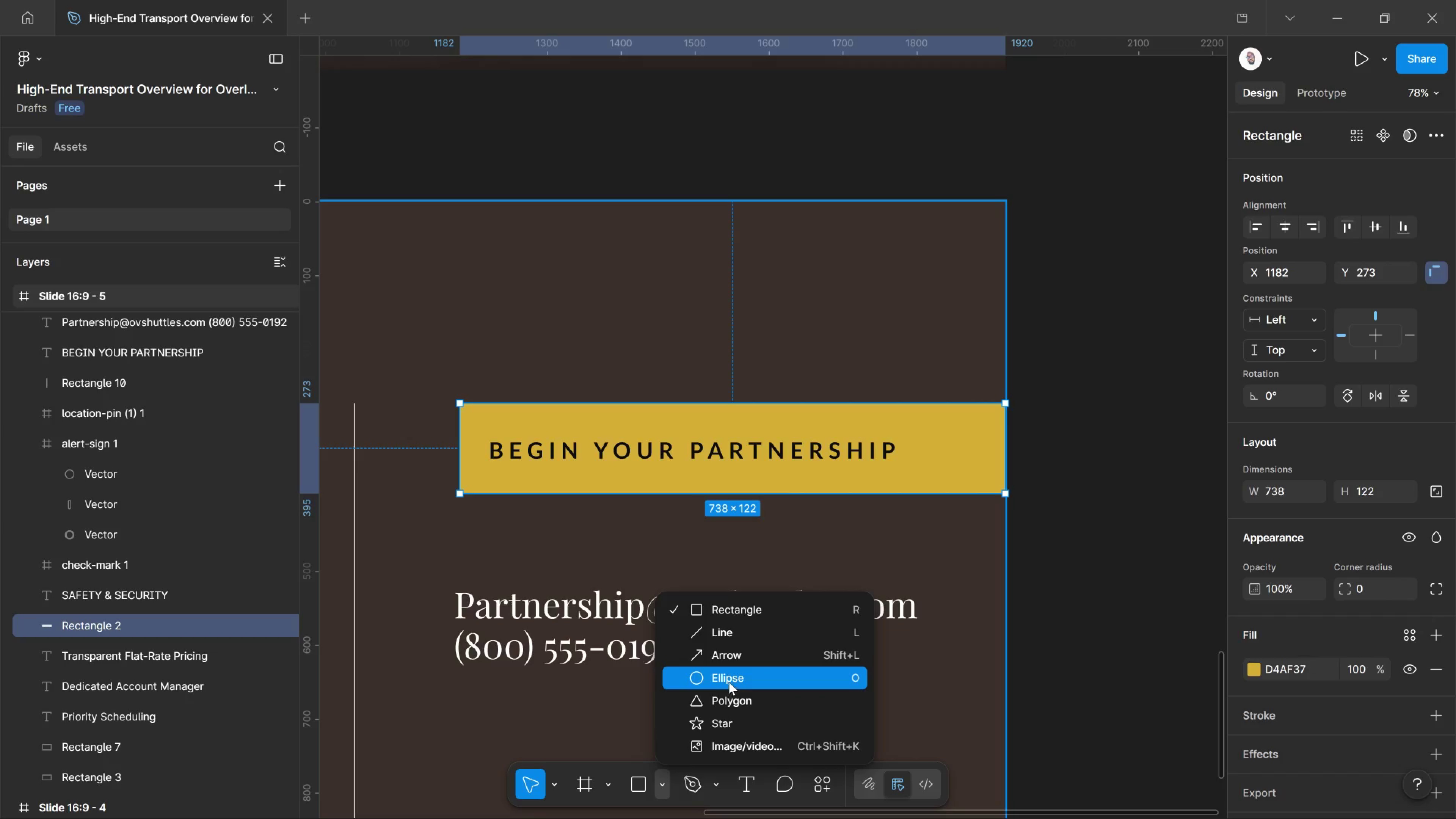 
left_click([734, 656])
 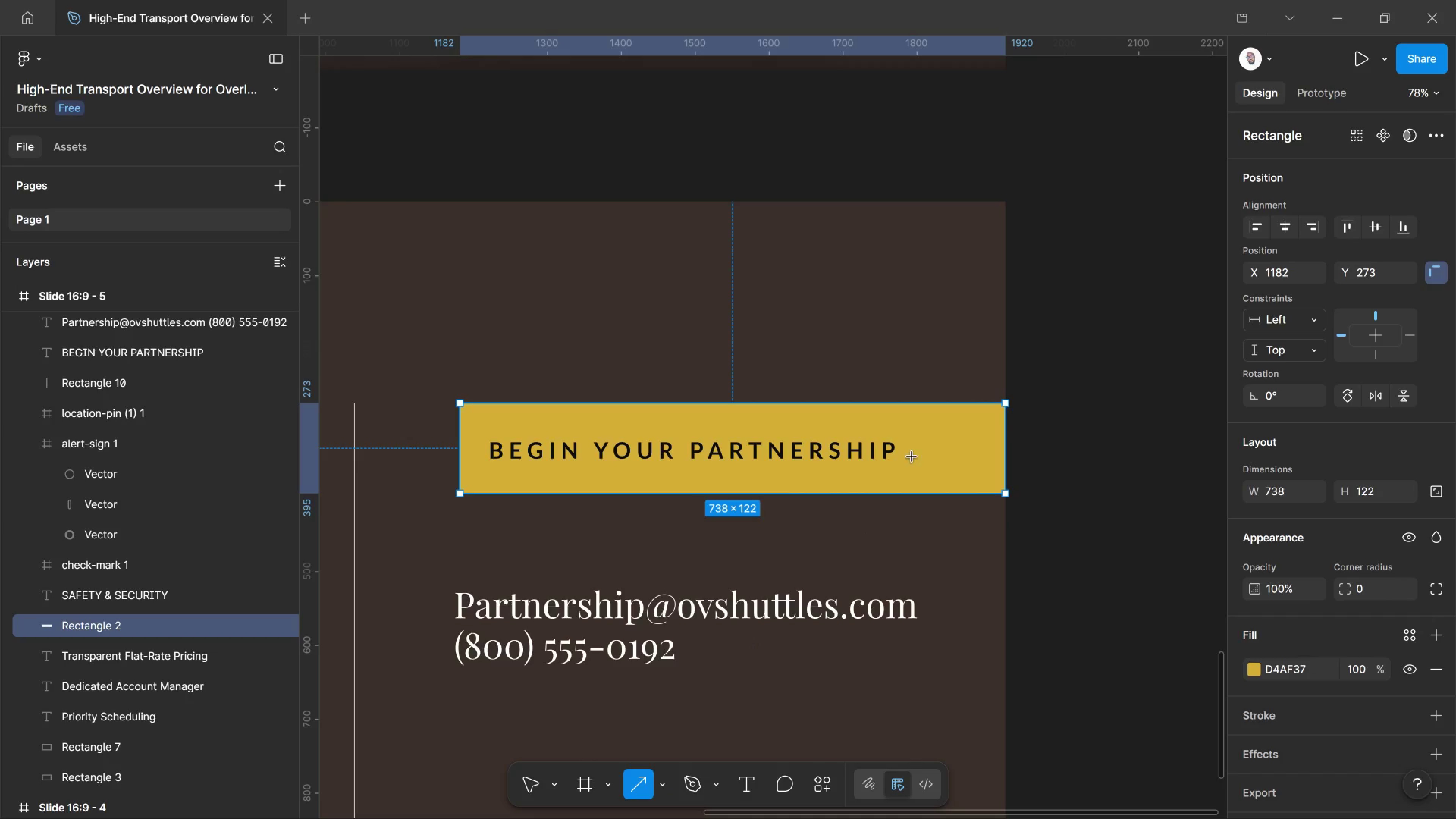 
left_click_drag(start_coordinate=[913, 455], to_coordinate=[933, 452])
 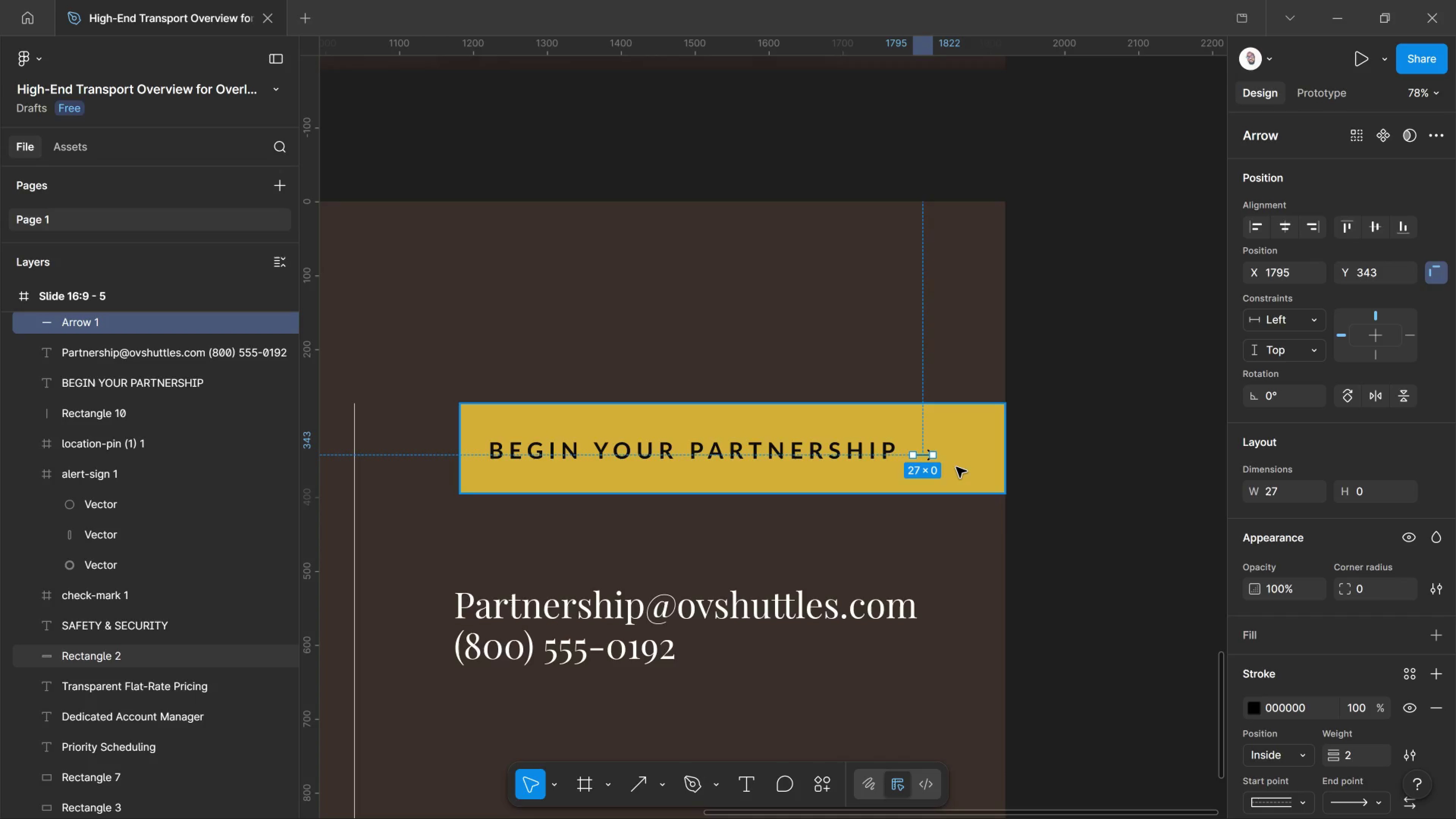 
hold_key(key=ShiftLeft, duration=7.09)
 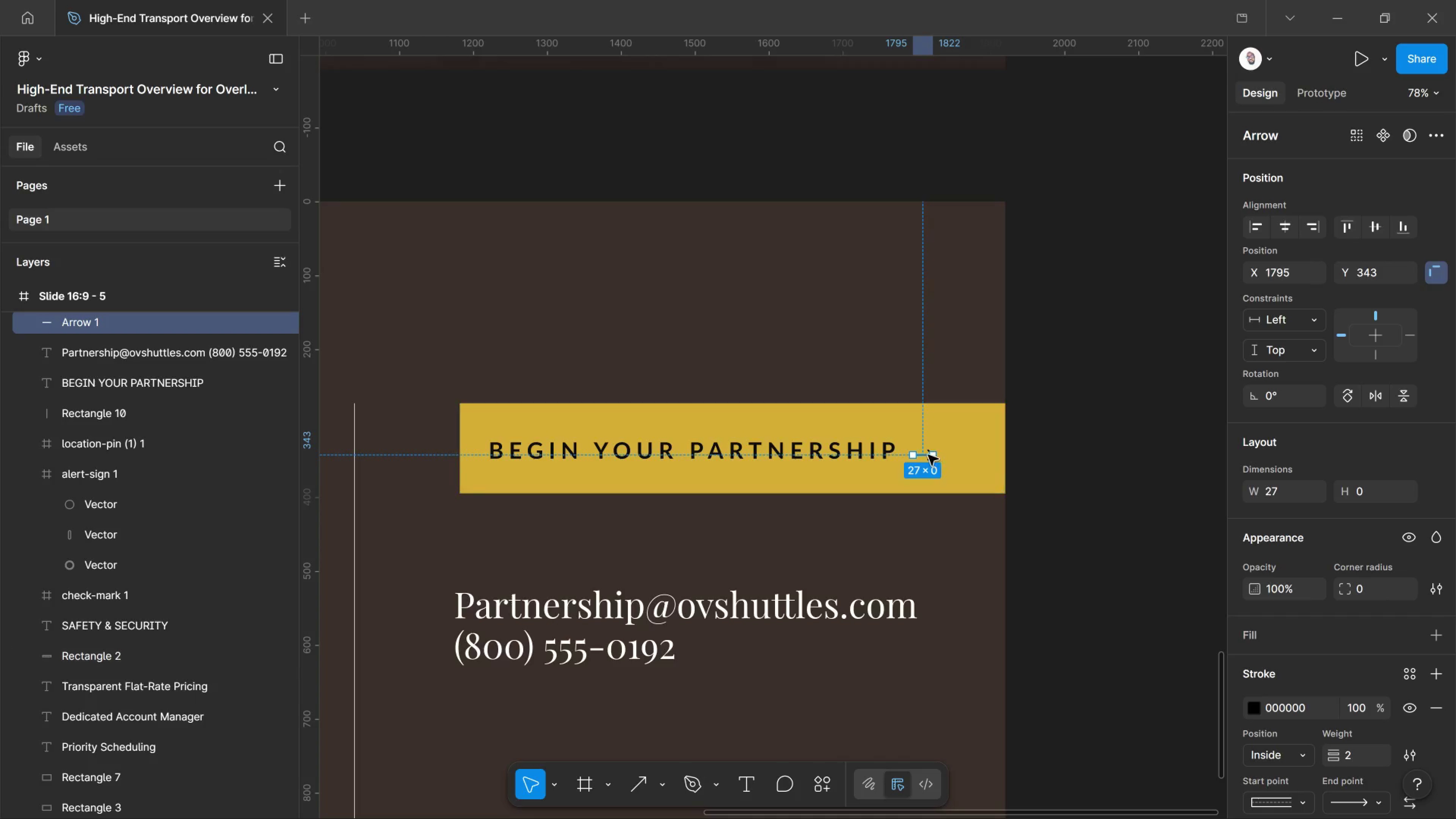 
left_click_drag(start_coordinate=[928, 455], to_coordinate=[952, 452])
 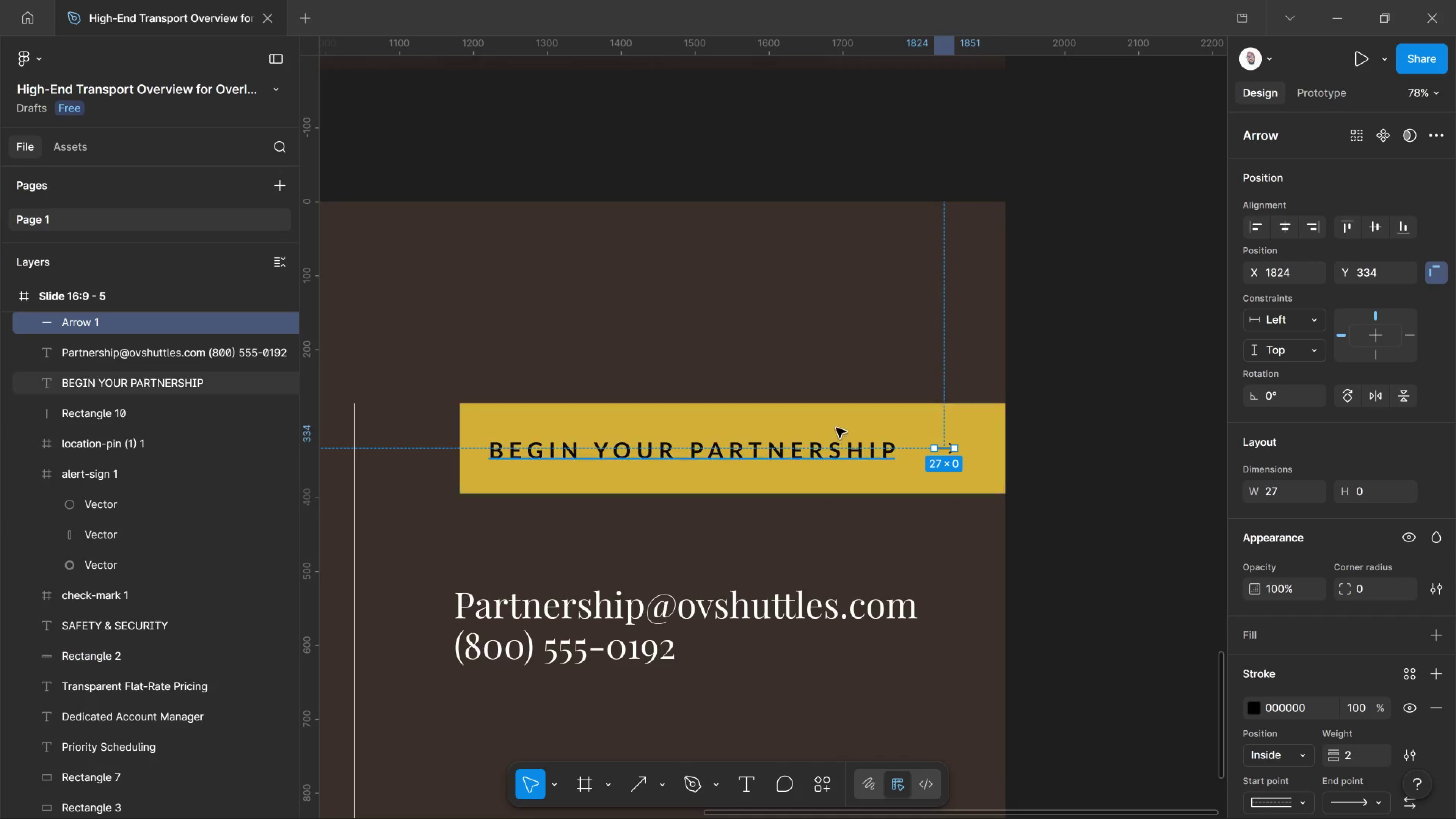 
left_click_drag(start_coordinate=[1026, 355], to_coordinate=[898, 488])
 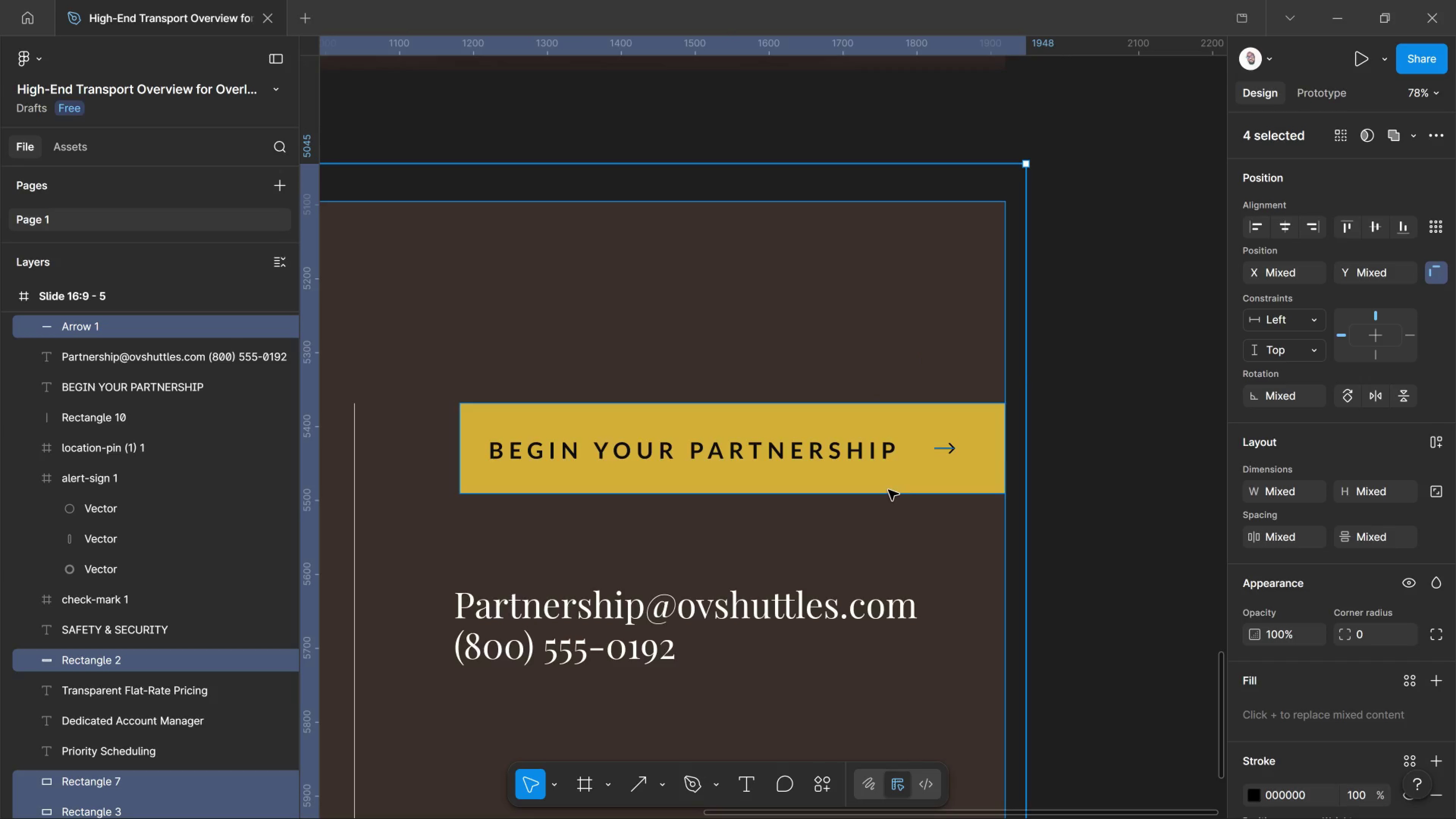 
hold_key(key=ShiftLeft, duration=1.52)
left_click([847, 370])
 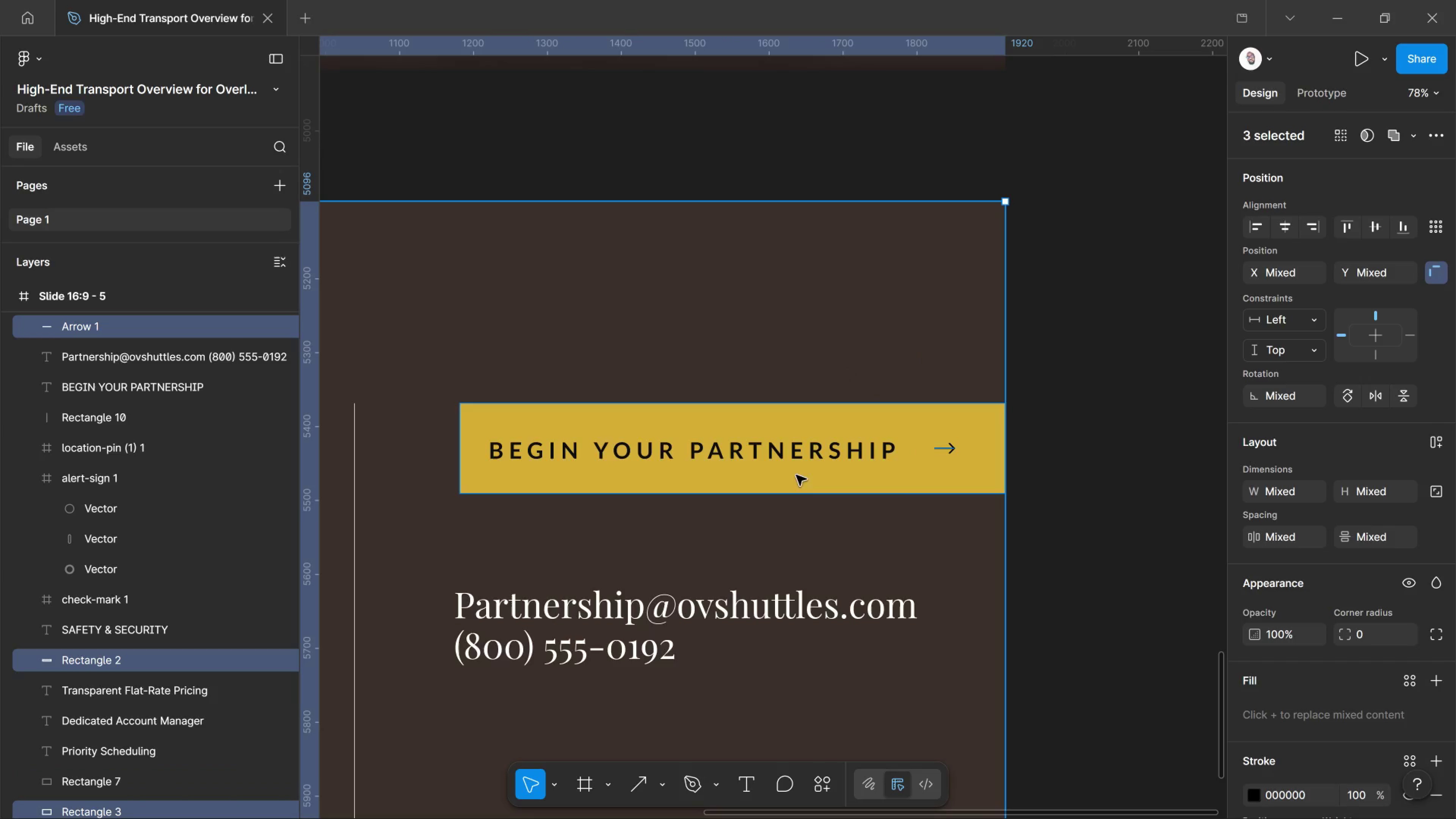 
hold_key(key=ShiftLeft, duration=2.14)
left_click([859, 363])
 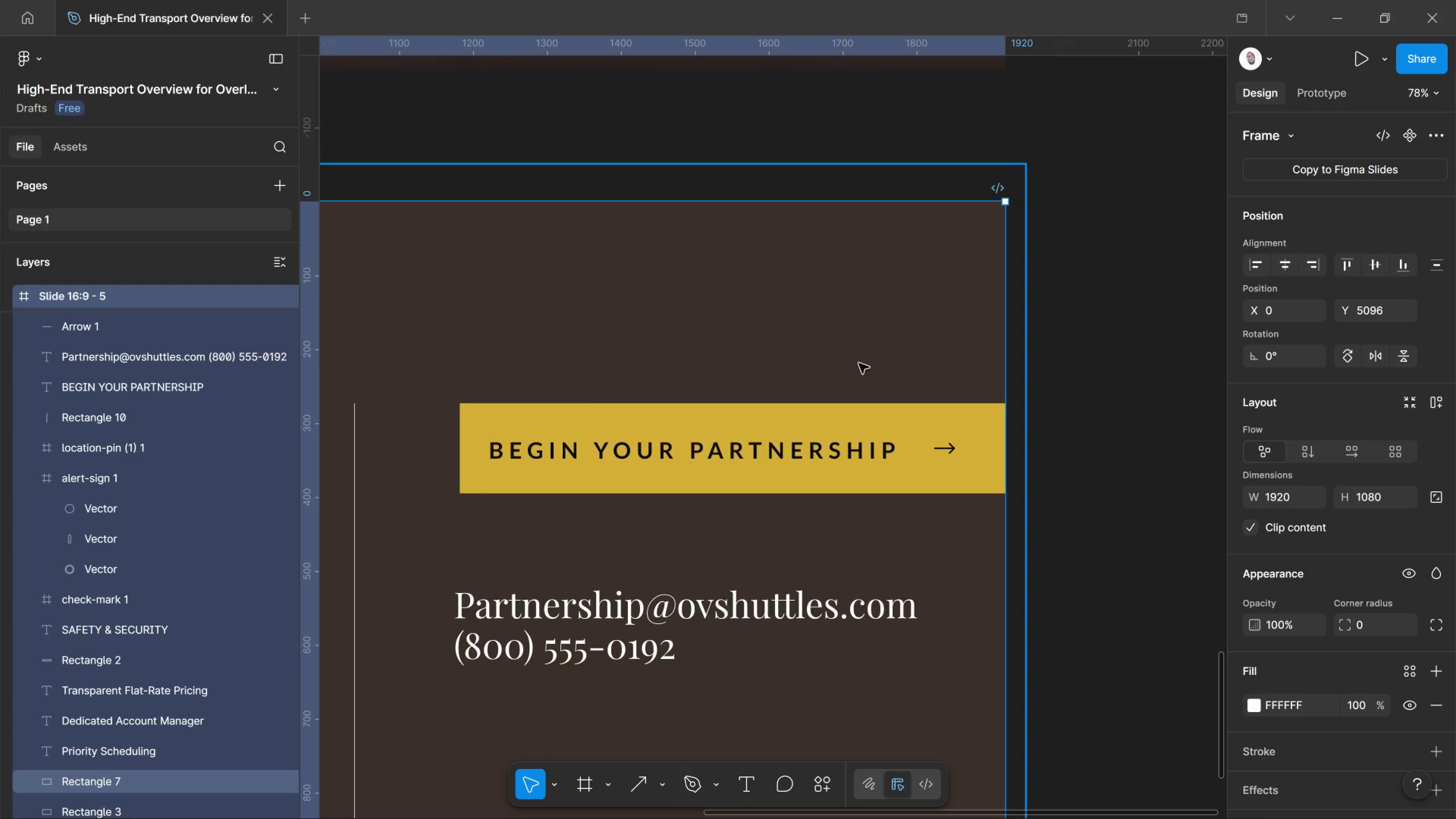 
left_click([859, 363])
 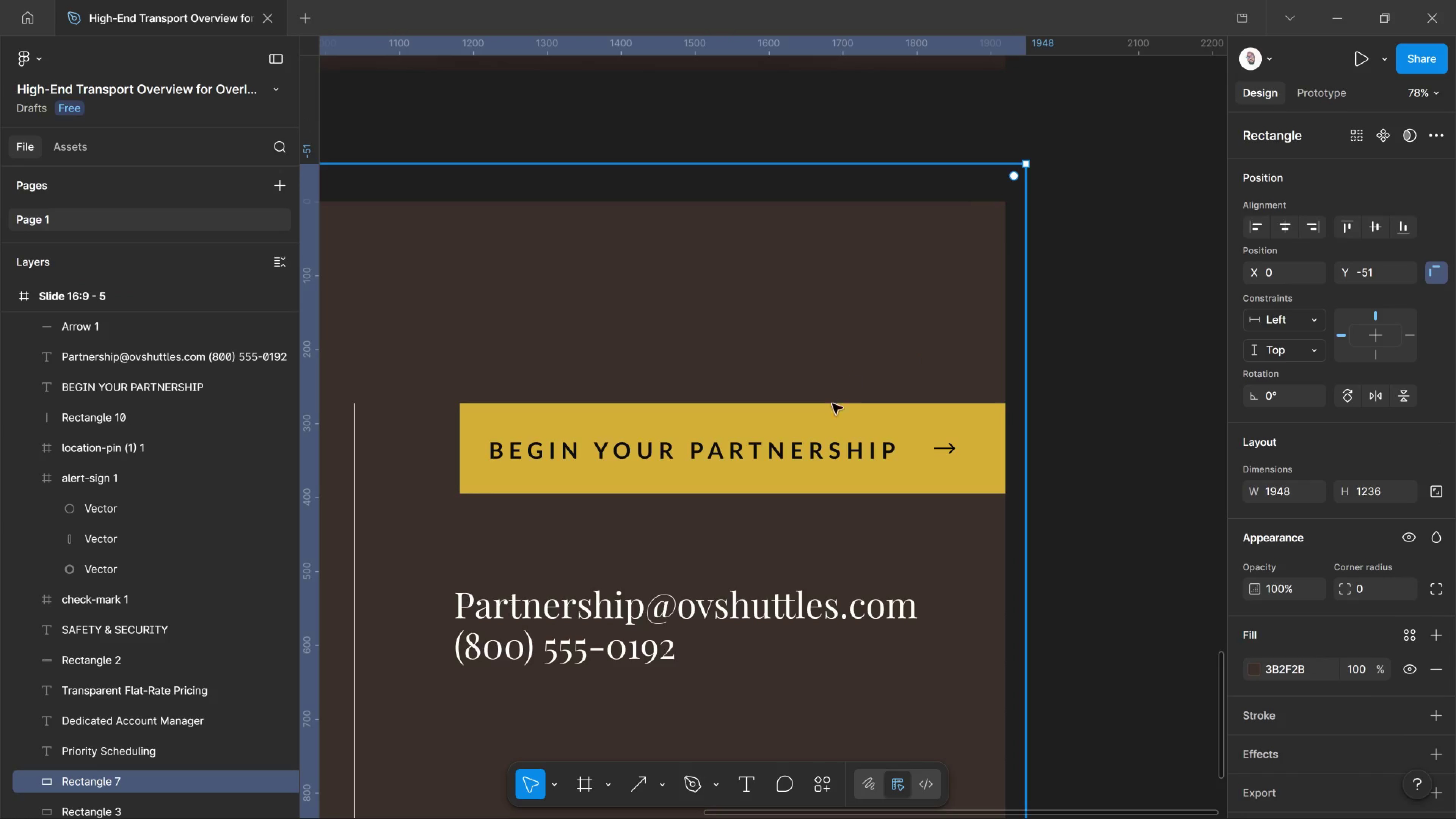 
left_click([807, 448])
 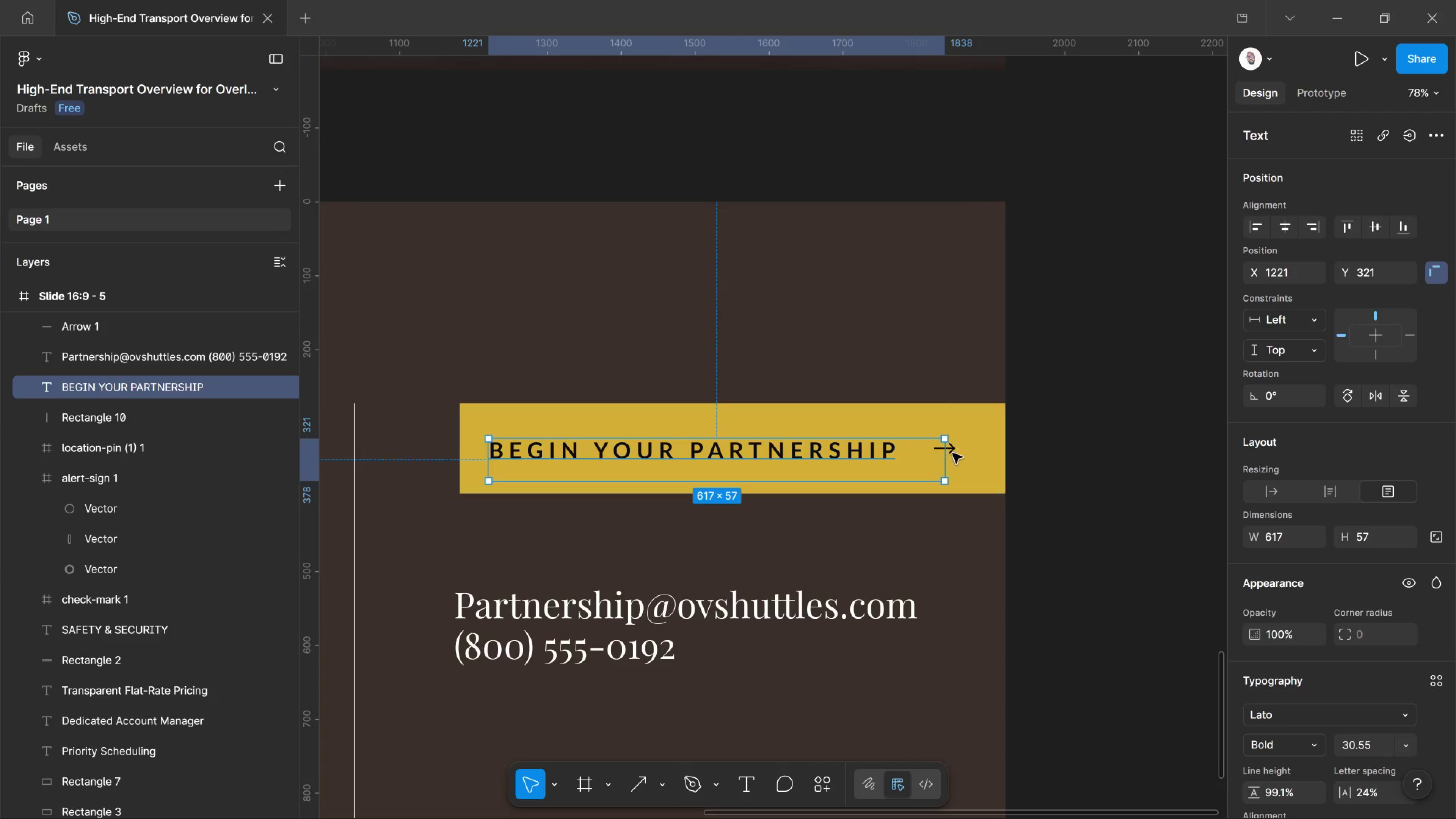 
hold_key(key=ShiftLeft, duration=0.58)
 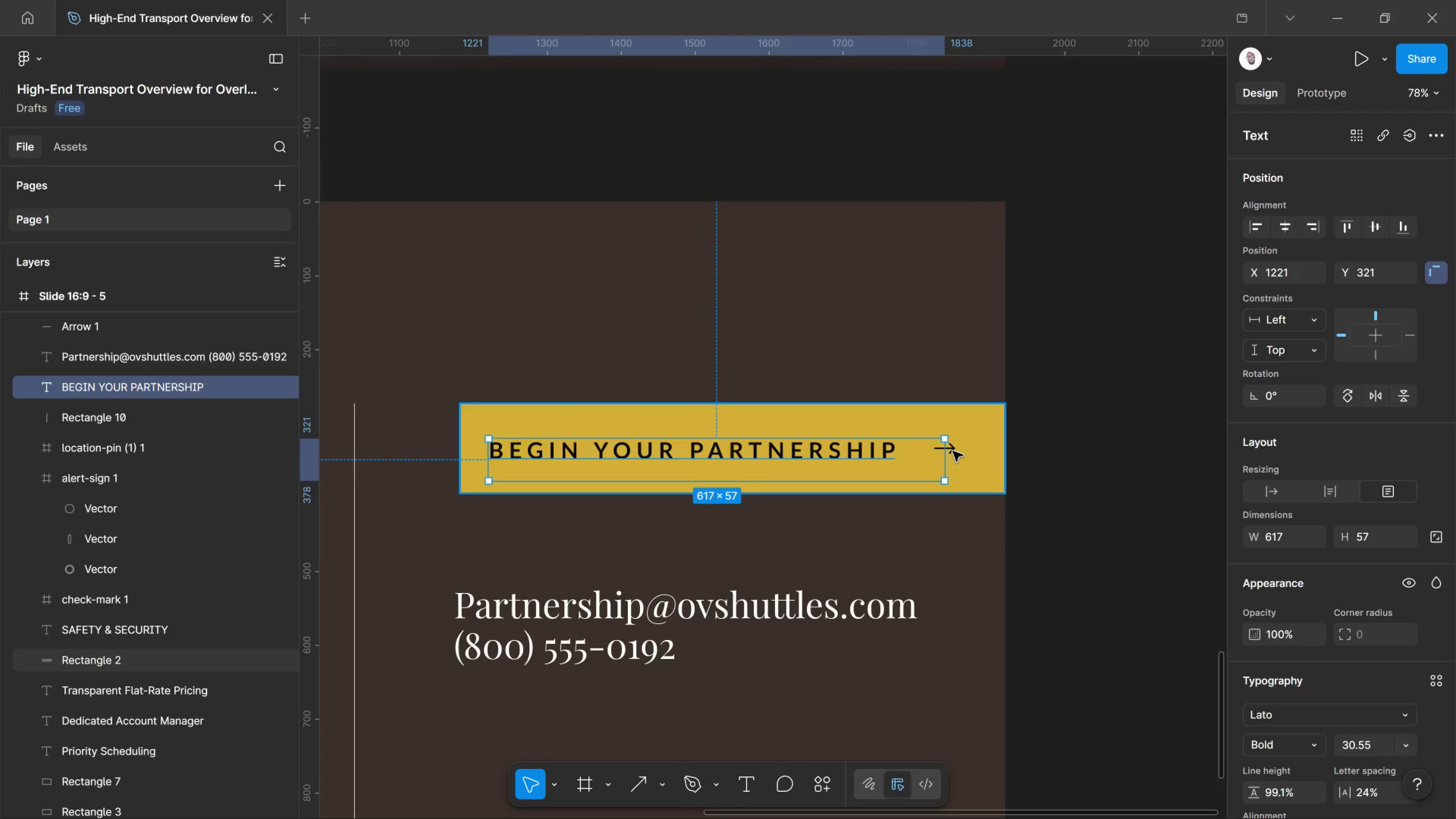 
hold_key(key=ControlLeft, duration=0.64)
 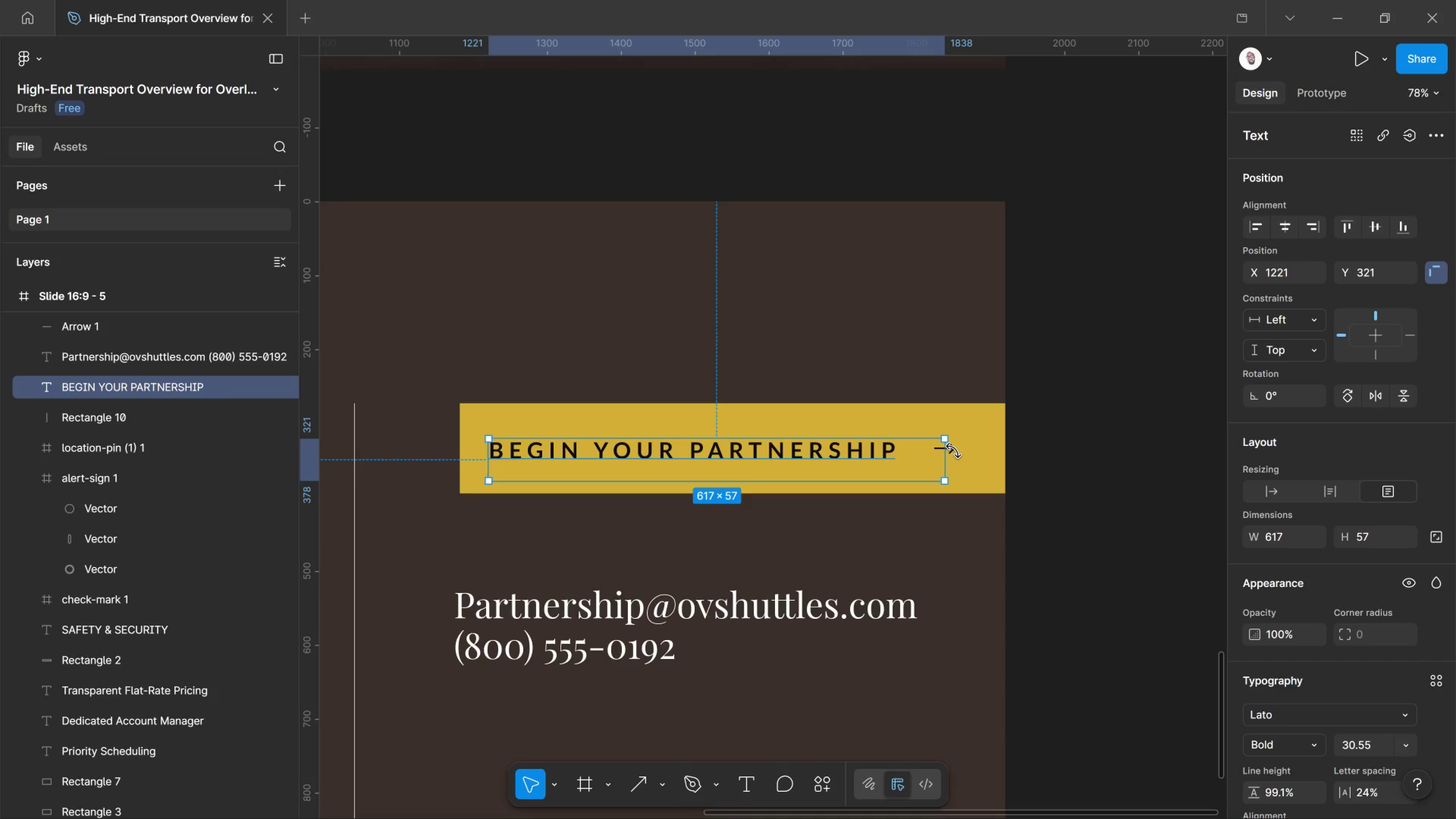 
key(Shift+ShiftLeft)
 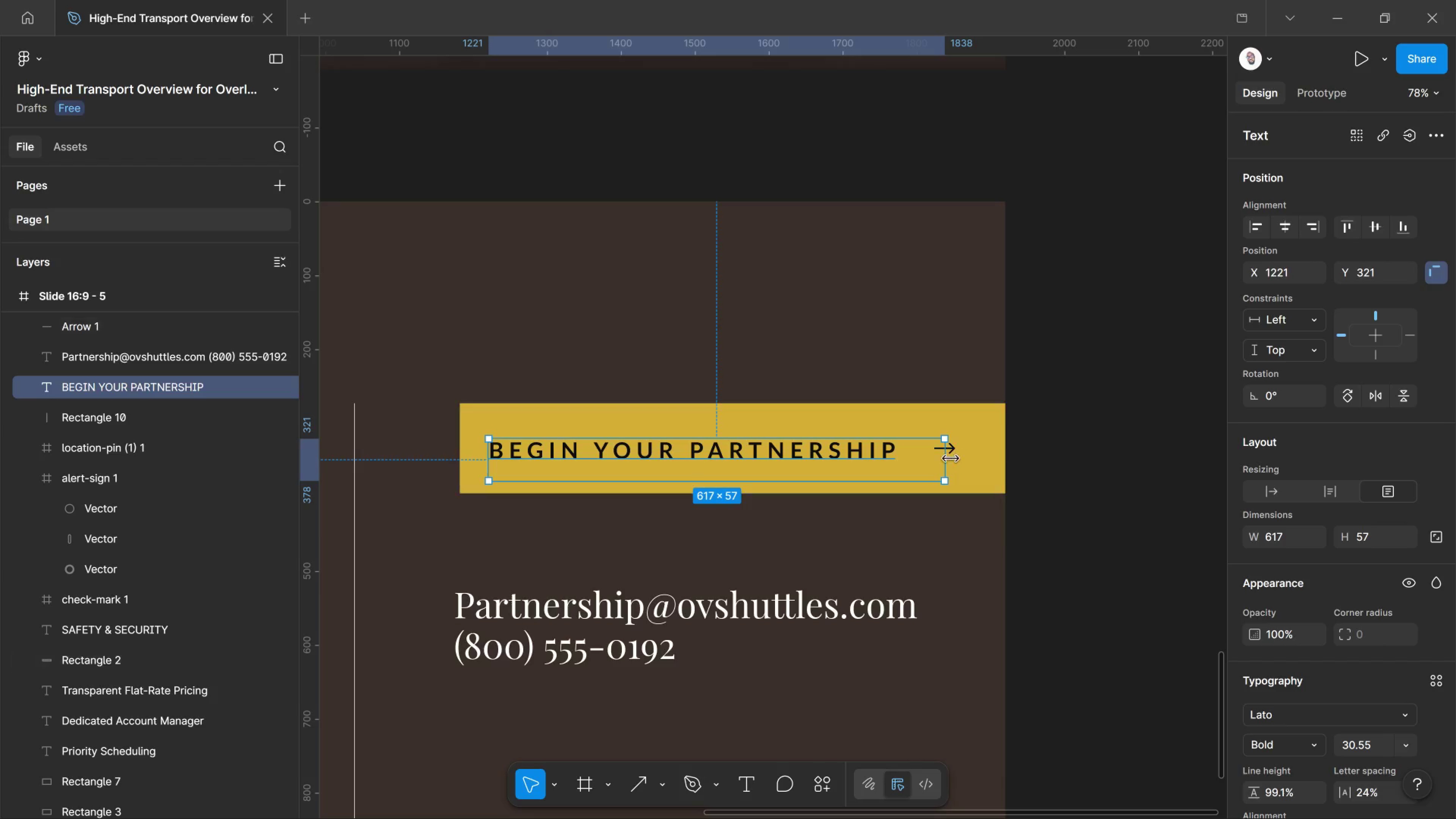 
hold_key(key=AltLeft, duration=0.37)
 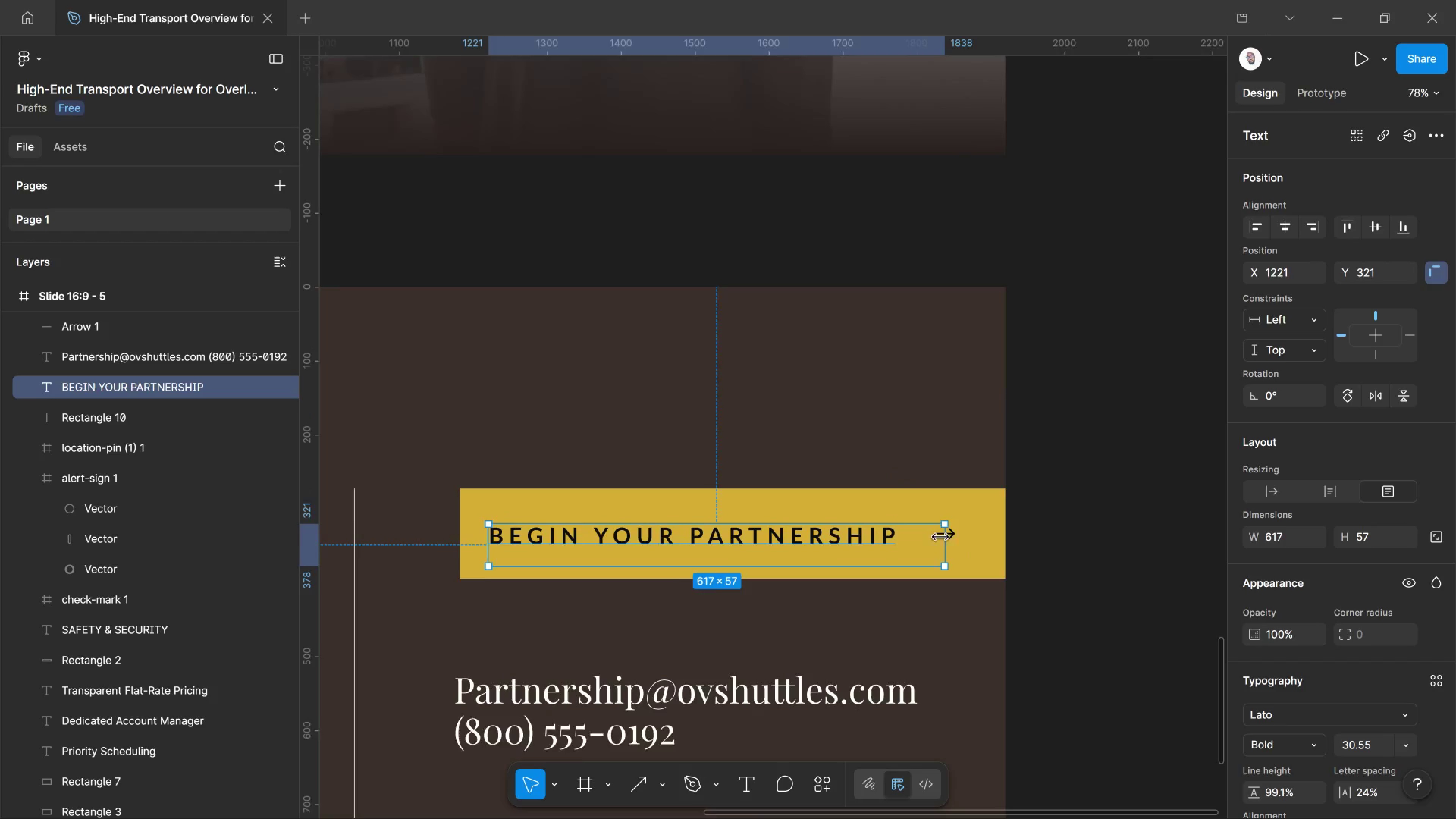 
hold_key(key=ControlLeft, duration=1.03)
 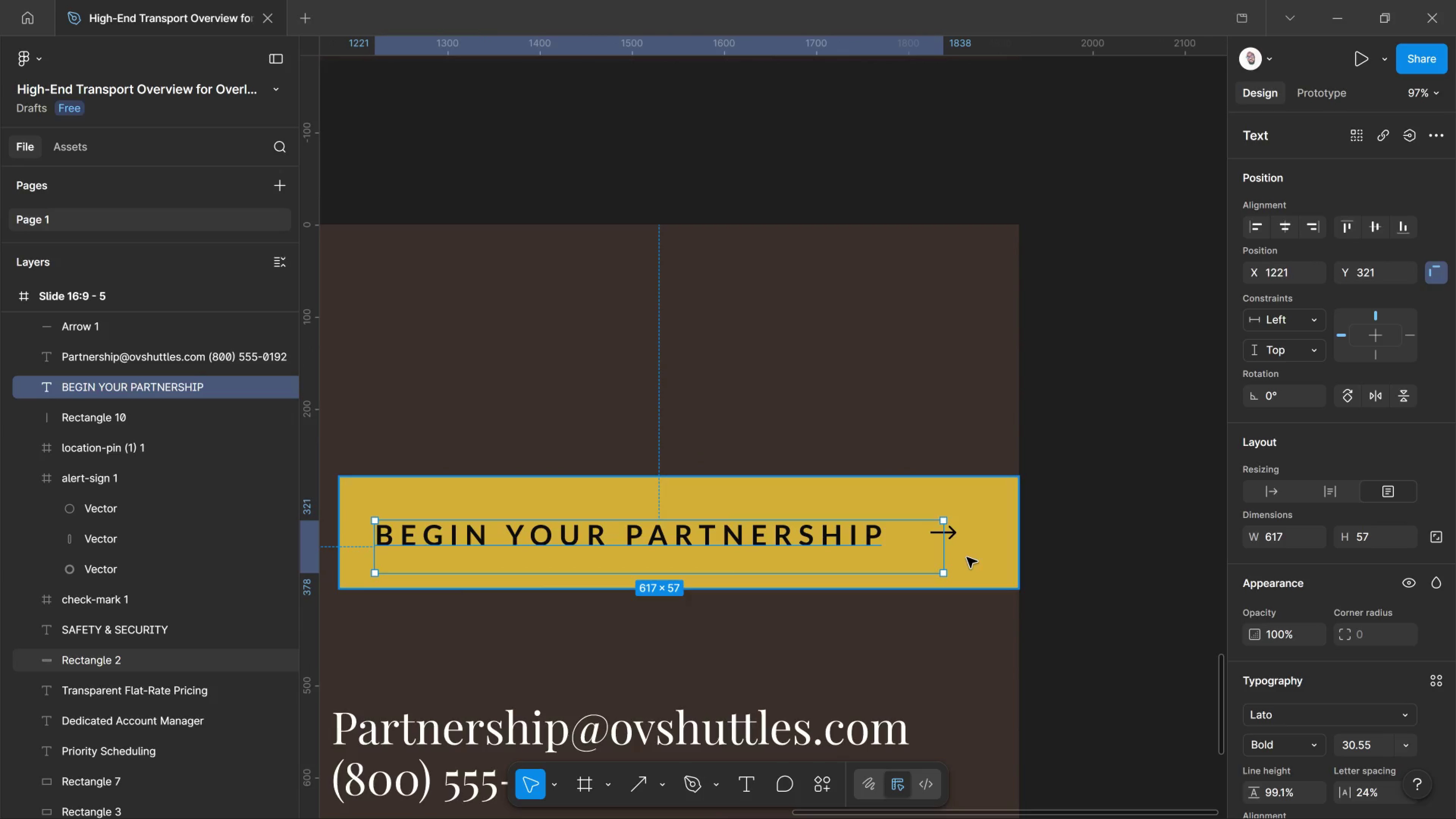 
scroll: coordinate [959, 545], scroll_direction: up, amount: 7.0
 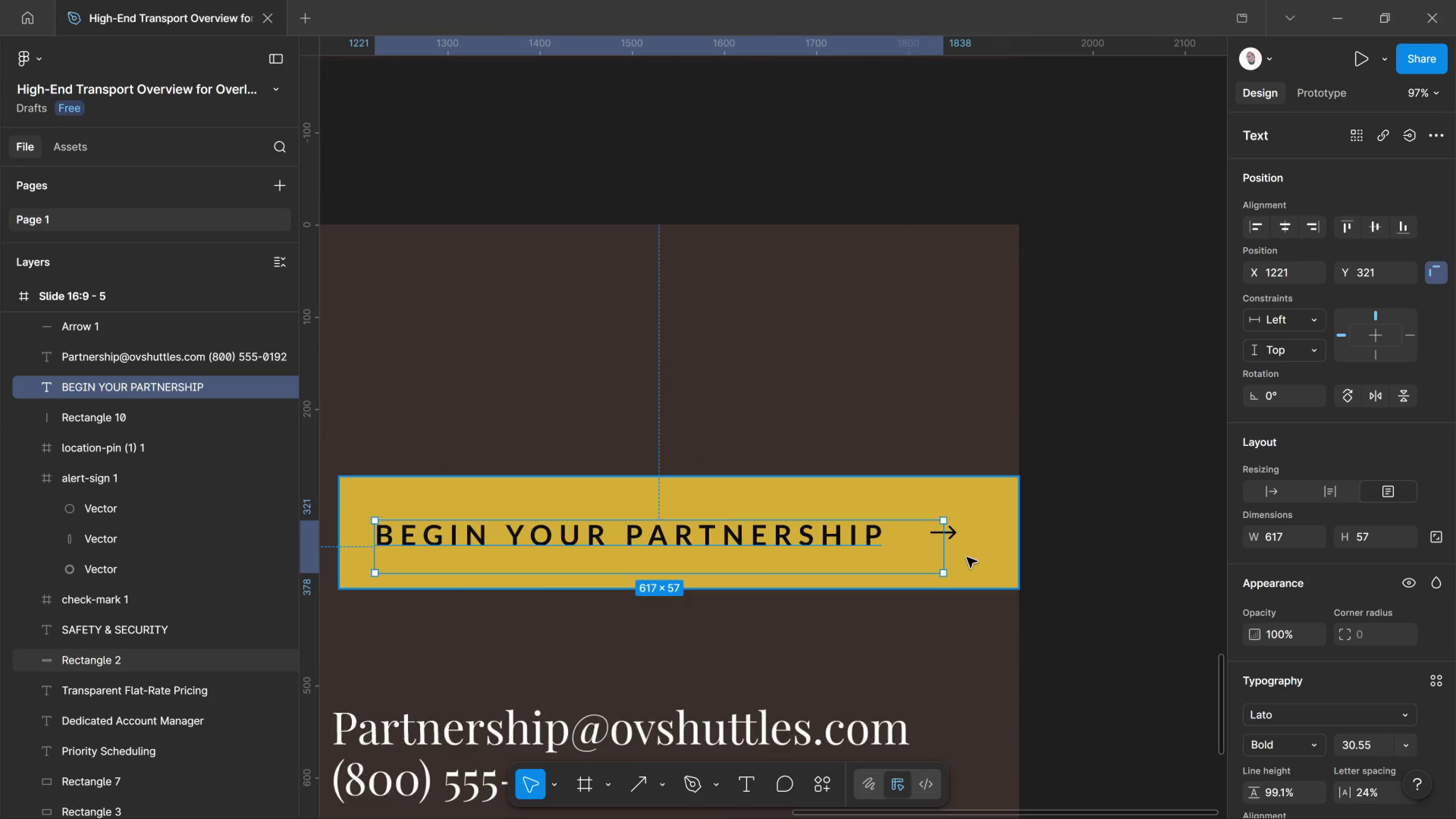 
hold_key(key=ControlLeft, duration=1.0)
left_click([967, 558])
 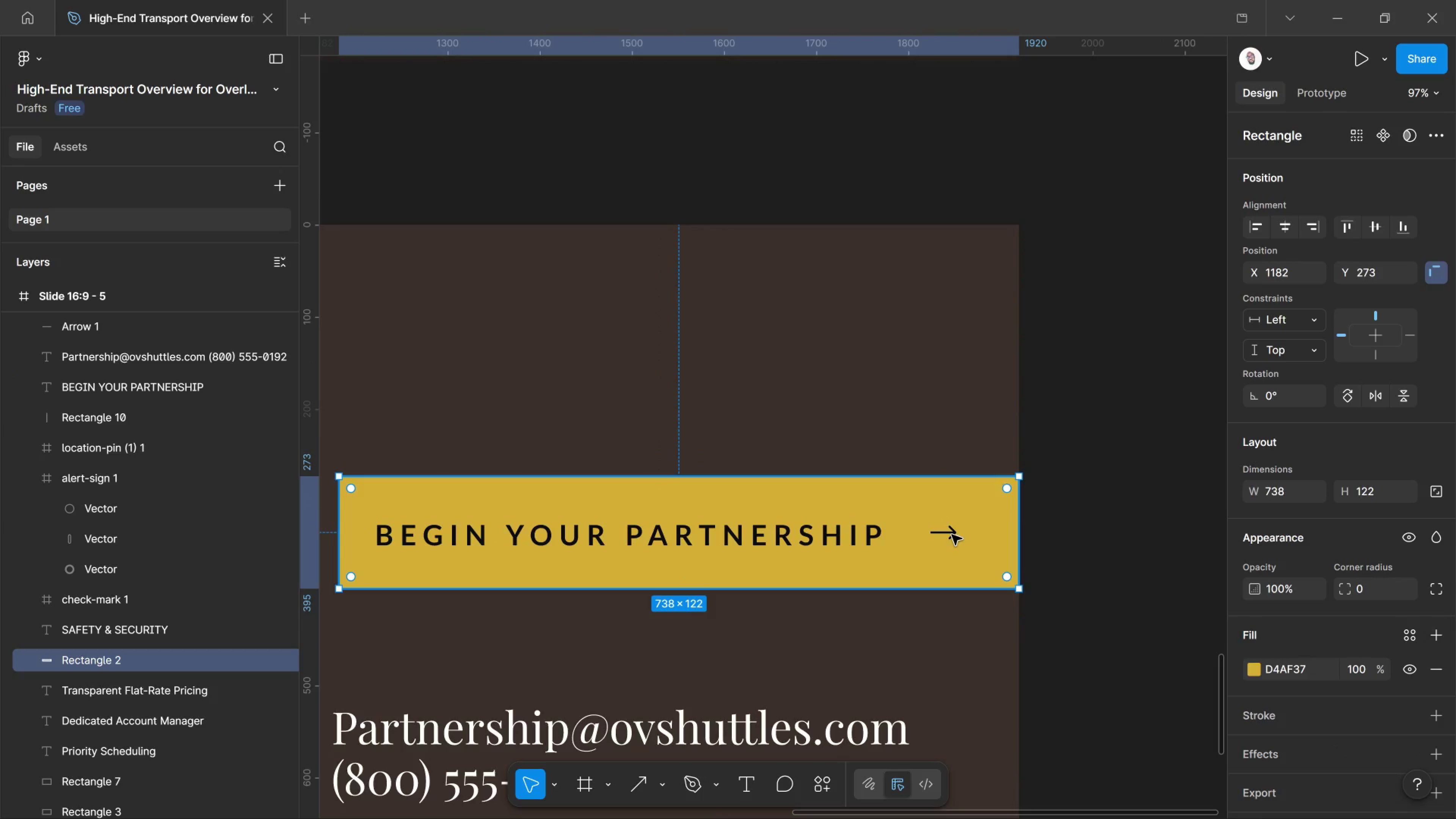 
hold_key(key=ControlLeft, duration=1.88)
left_click([837, 532])
 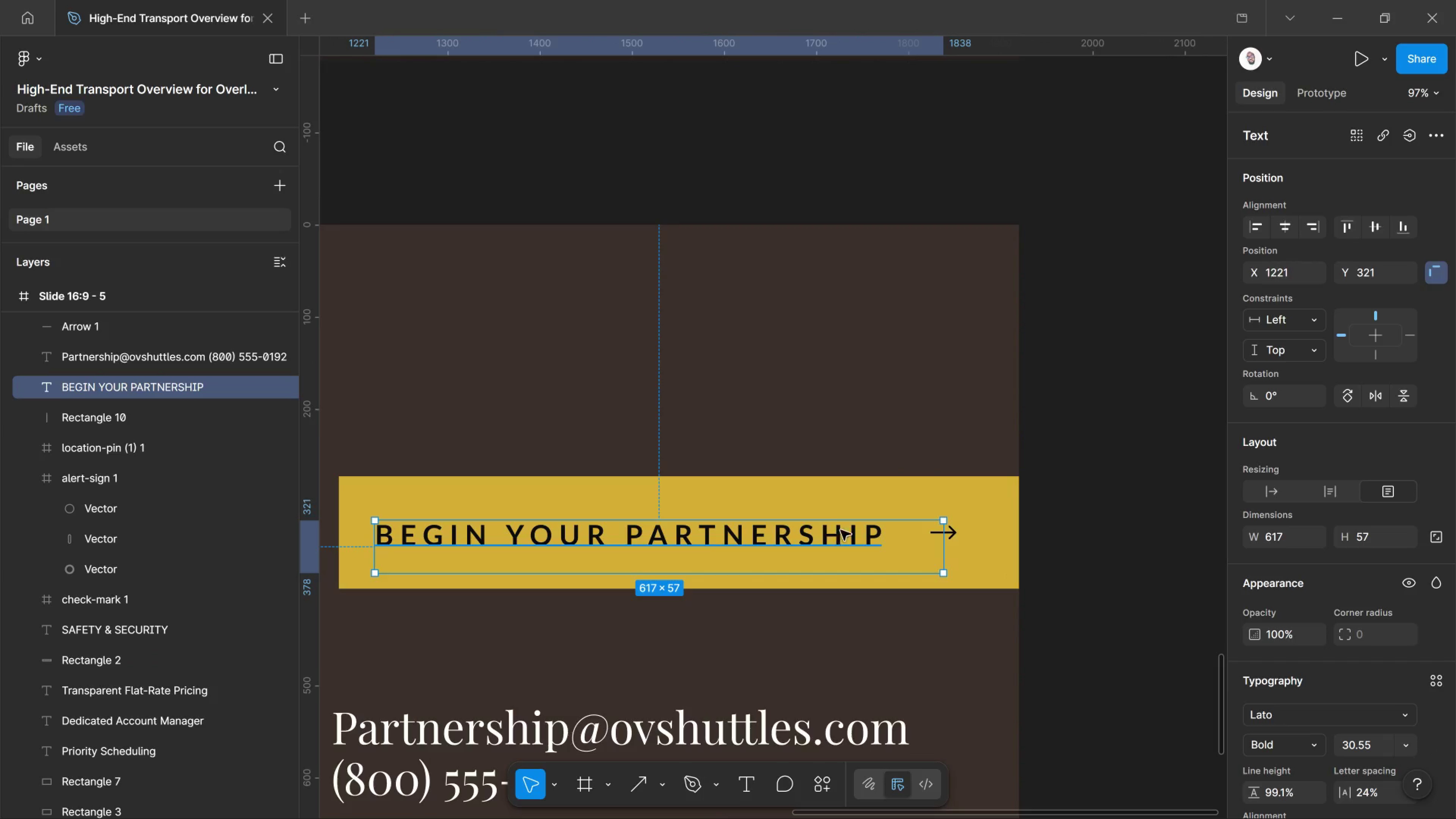 
hold_key(key=ShiftLeft, duration=1.49)
 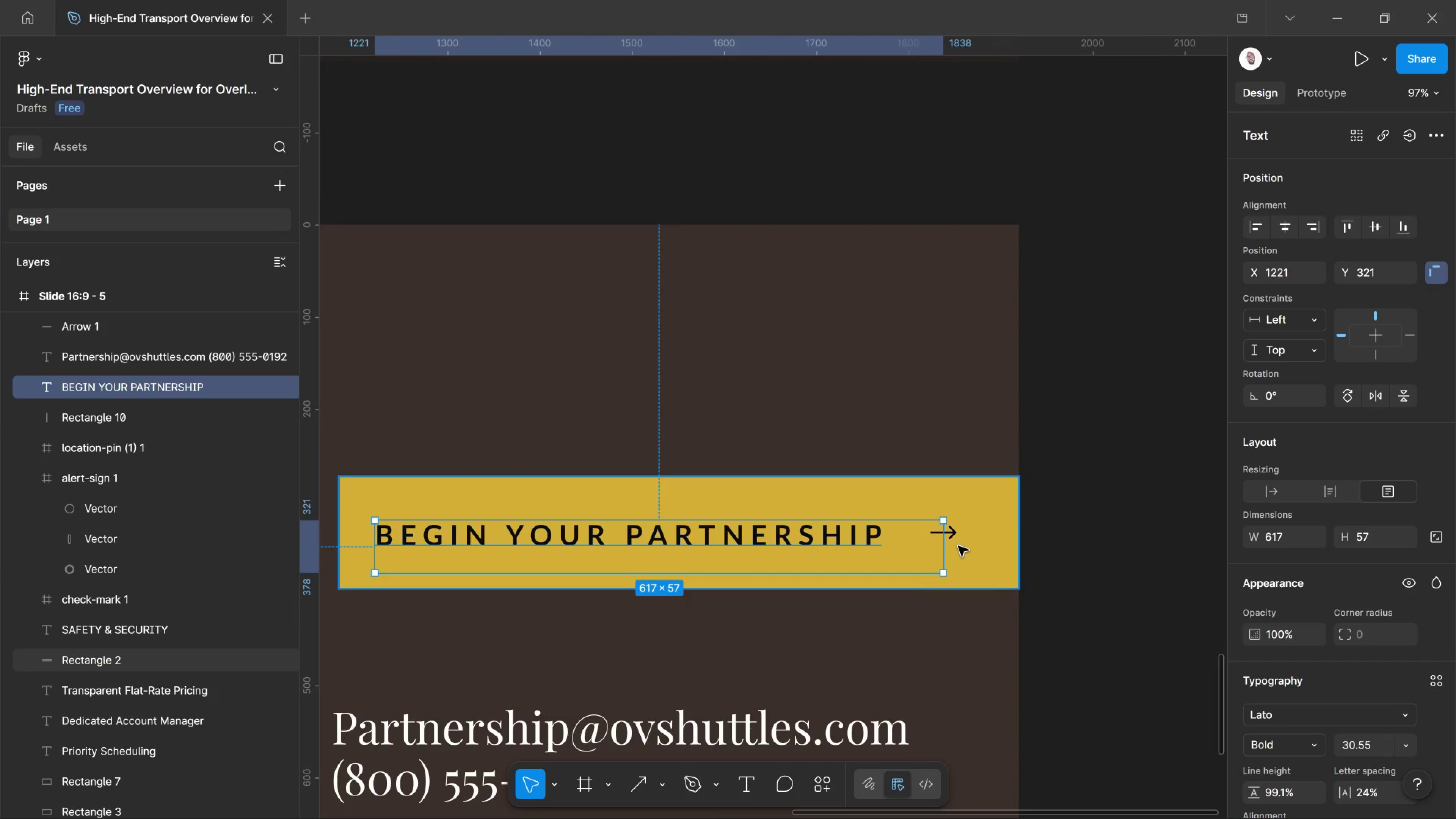 
hold_key(key=AltLeft, duration=0.46)
scroll: coordinate [957, 545], scroll_direction: up, amount: 4.0
 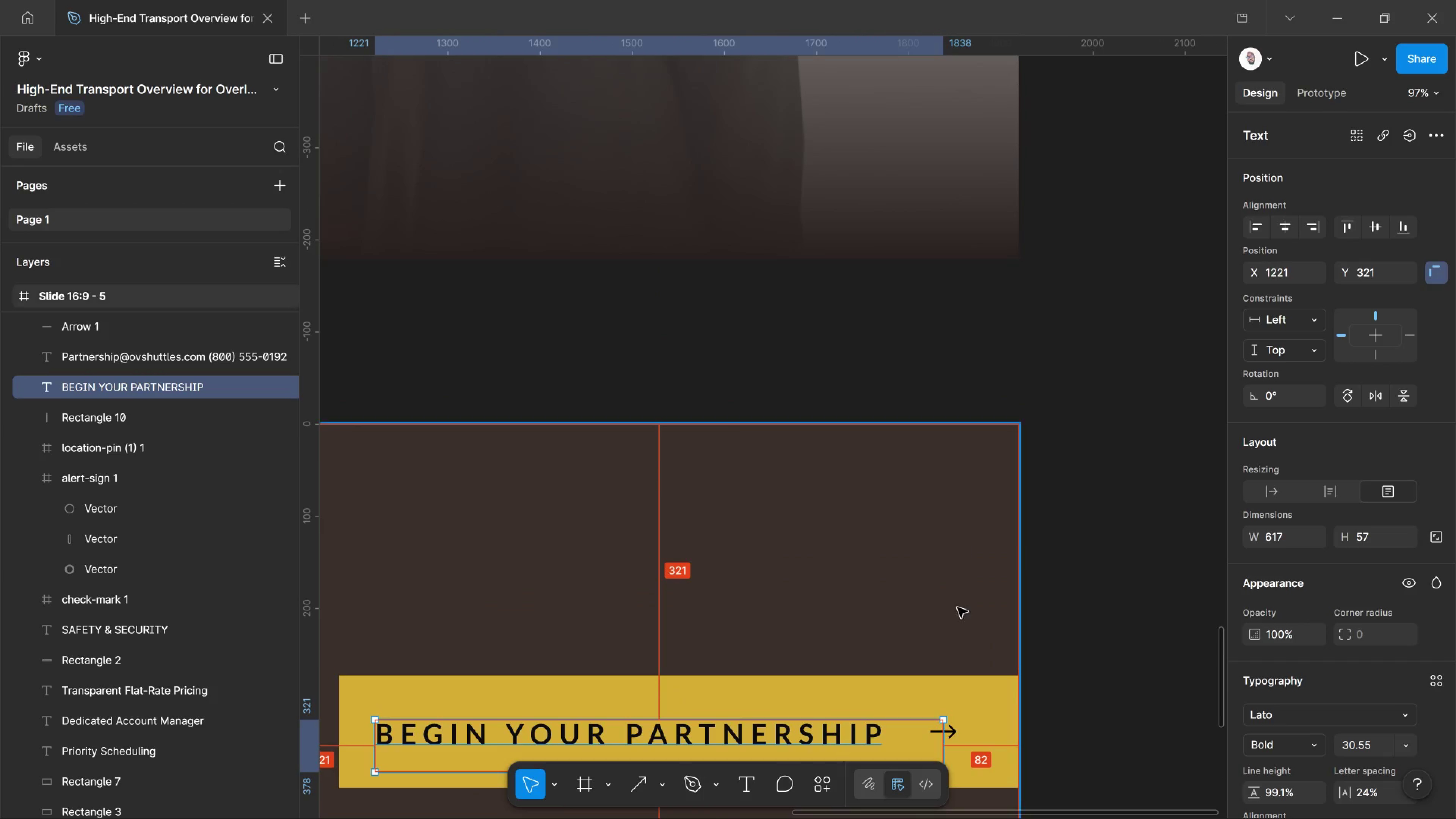 
hold_key(key=ControlLeft, duration=1.58)
scroll: coordinate [954, 619], scroll_direction: up, amount: 8.0
 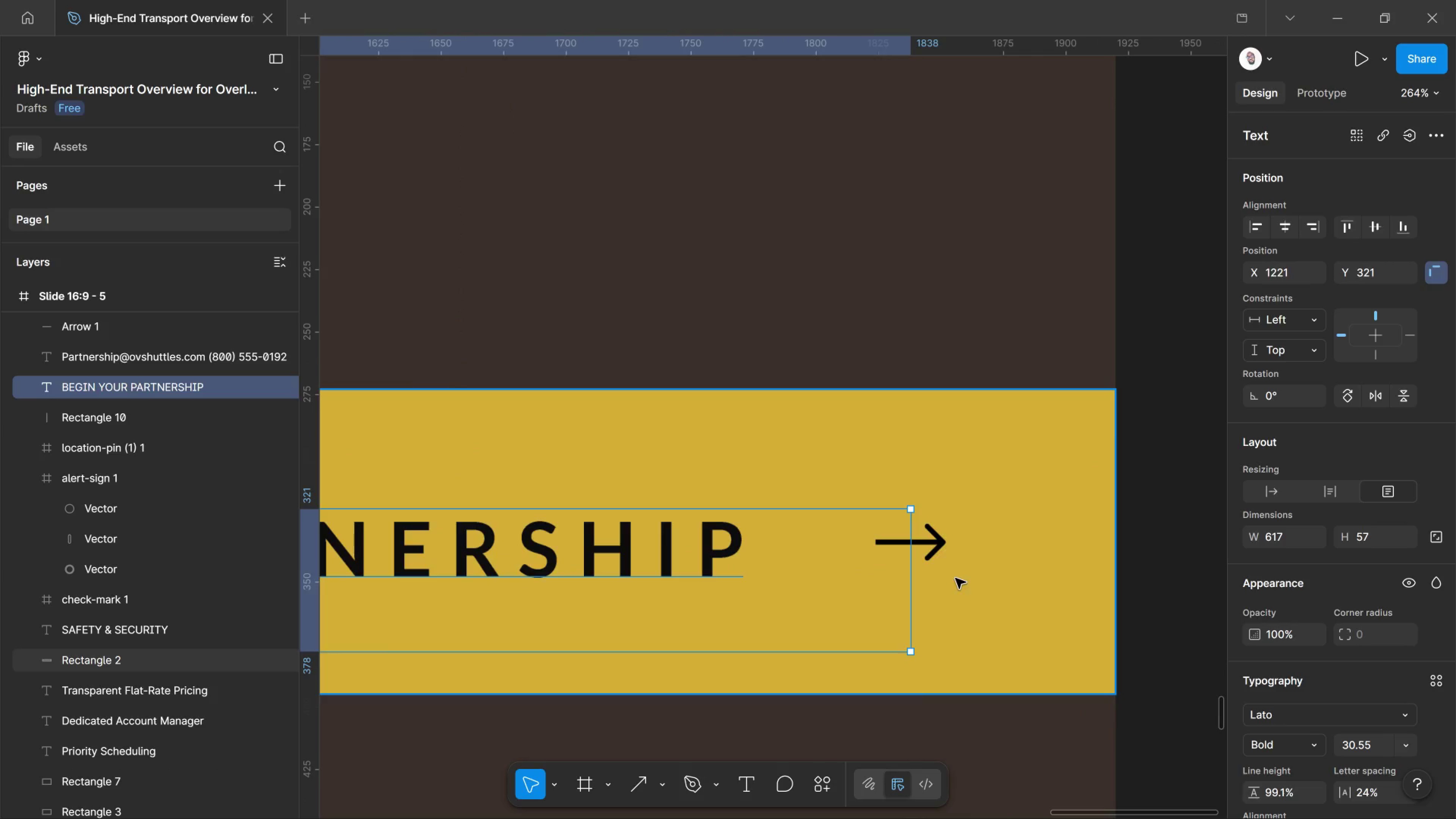 
hold_key(key=ShiftLeft, duration=2.61)
left_click([942, 543])
 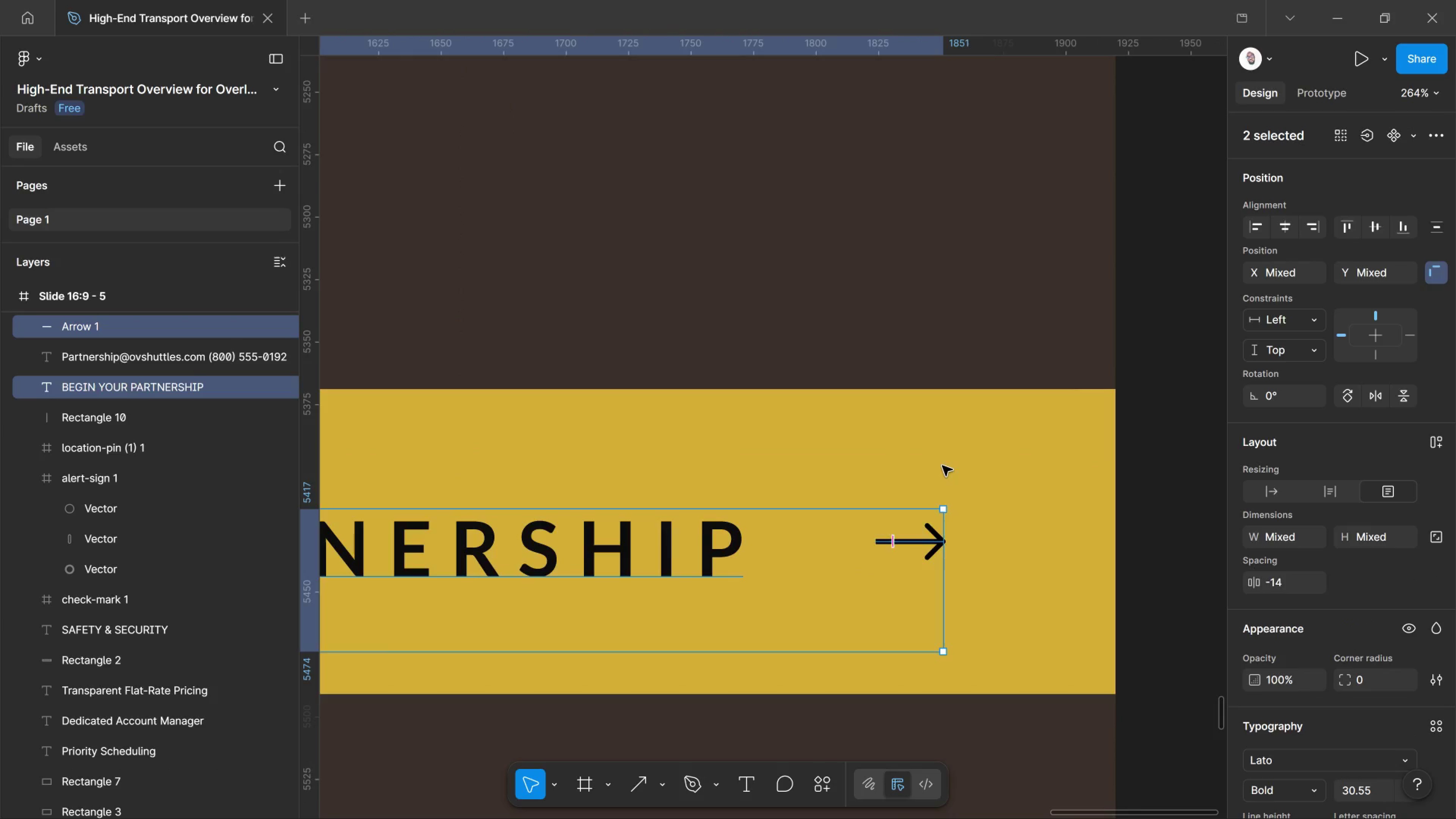 
left_click([942, 464])
 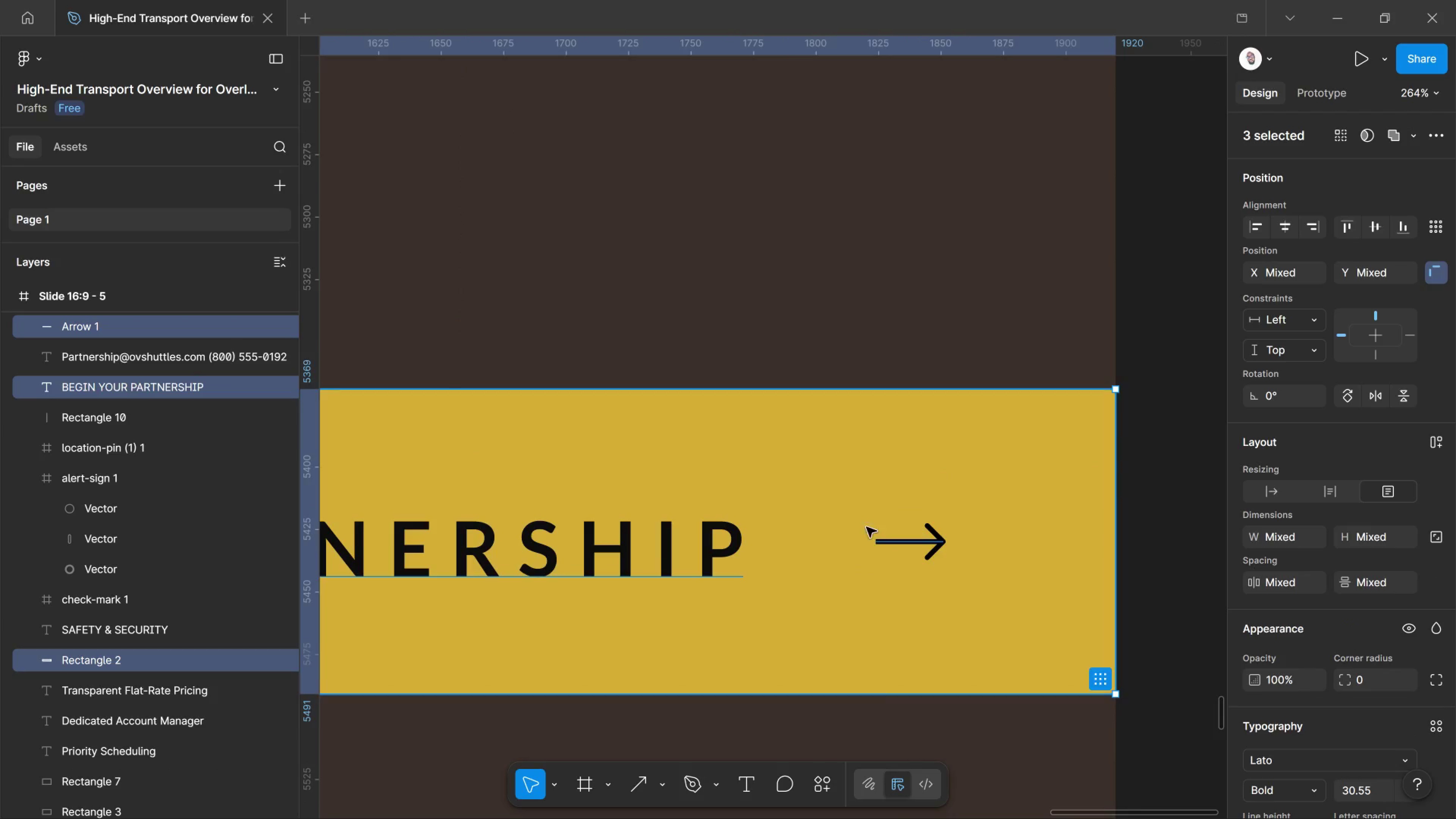 
hold_key(key=AltLeft, duration=0.49)
scroll: coordinate [835, 549], scroll_direction: down, amount: 3.0
 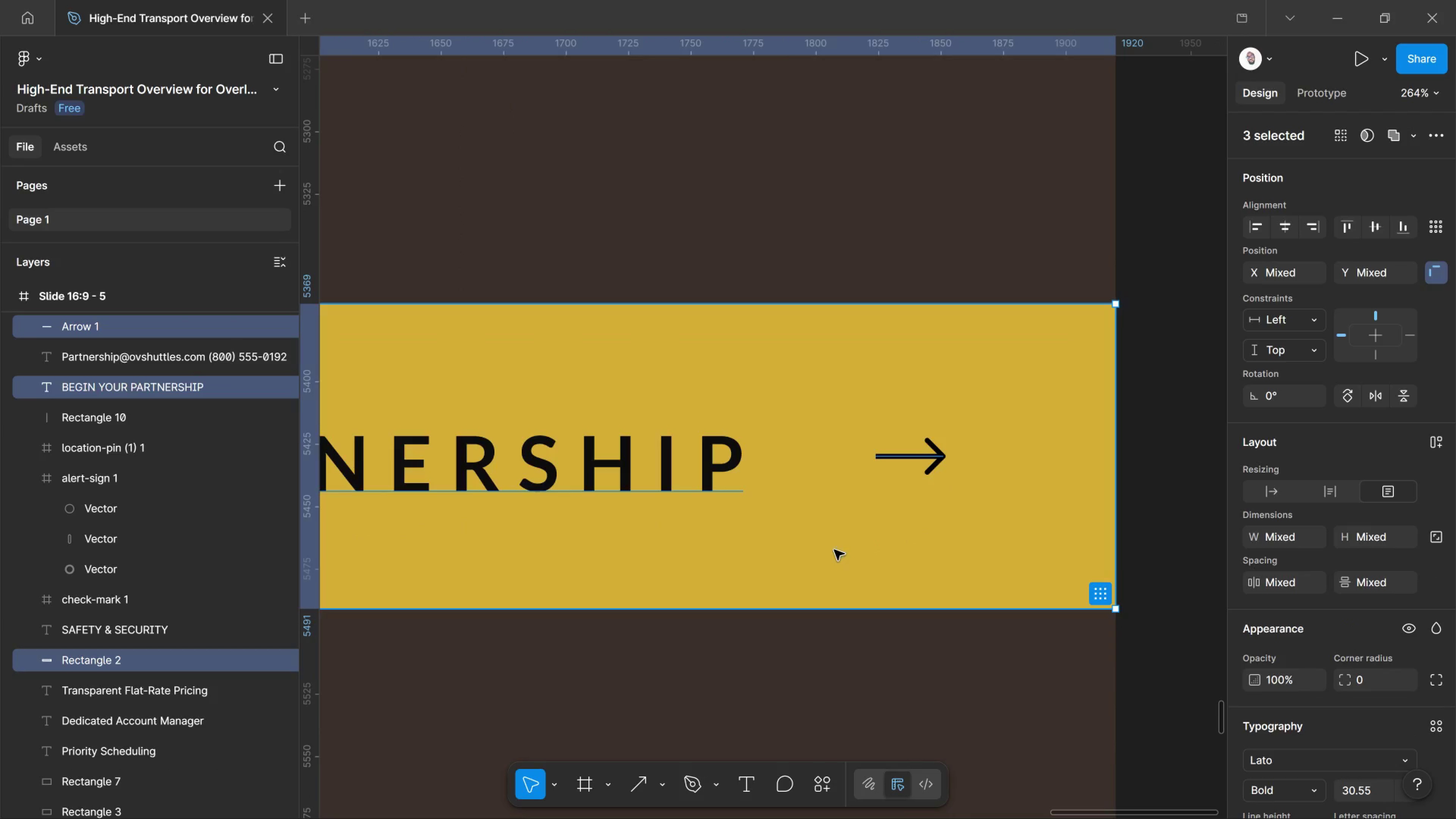 
hold_key(key=ControlLeft, duration=3.1)
scroll: coordinate [777, 554], scroll_direction: down, amount: 30.0
 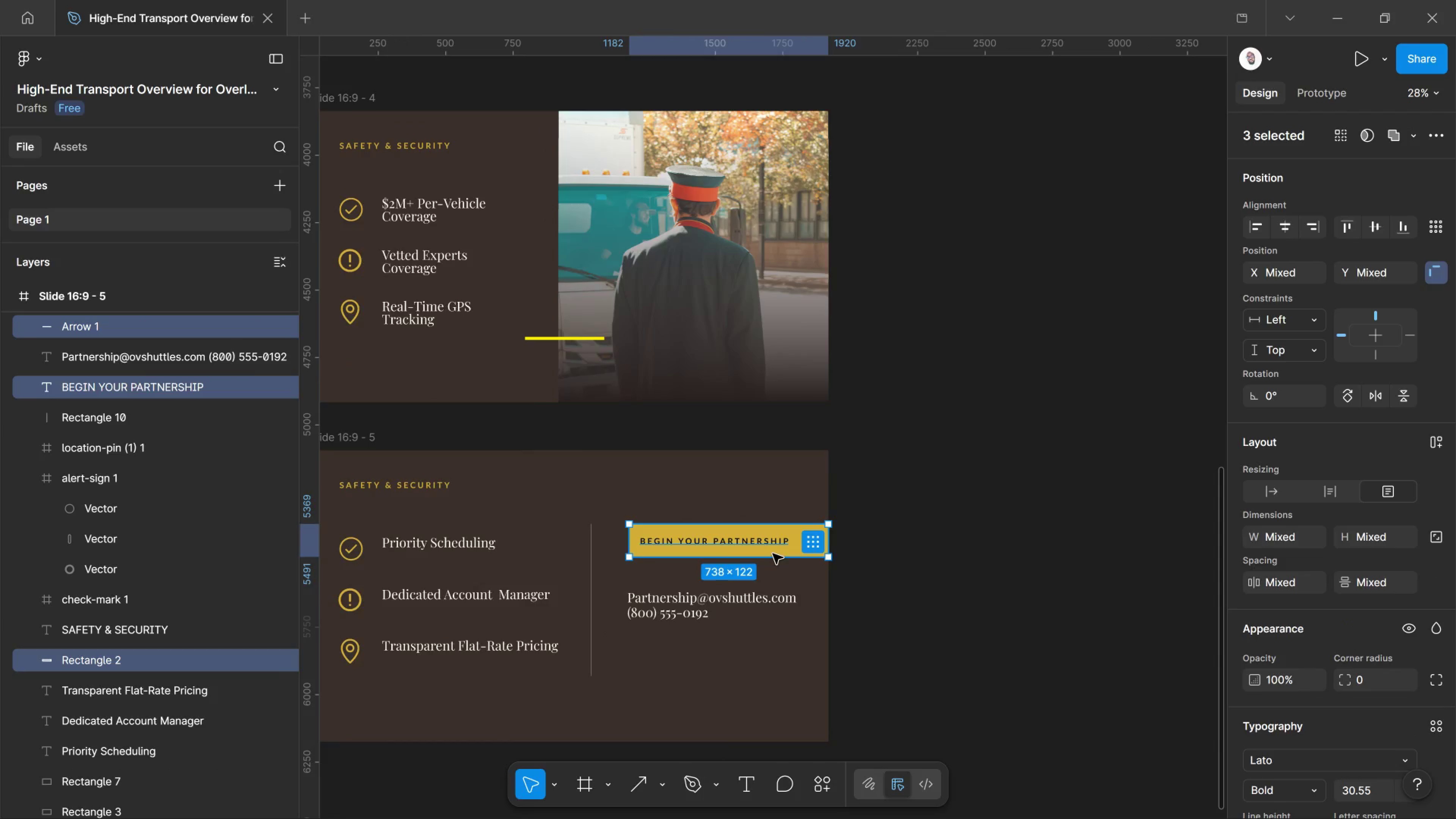 
key(Shift+ArrowLeft)
 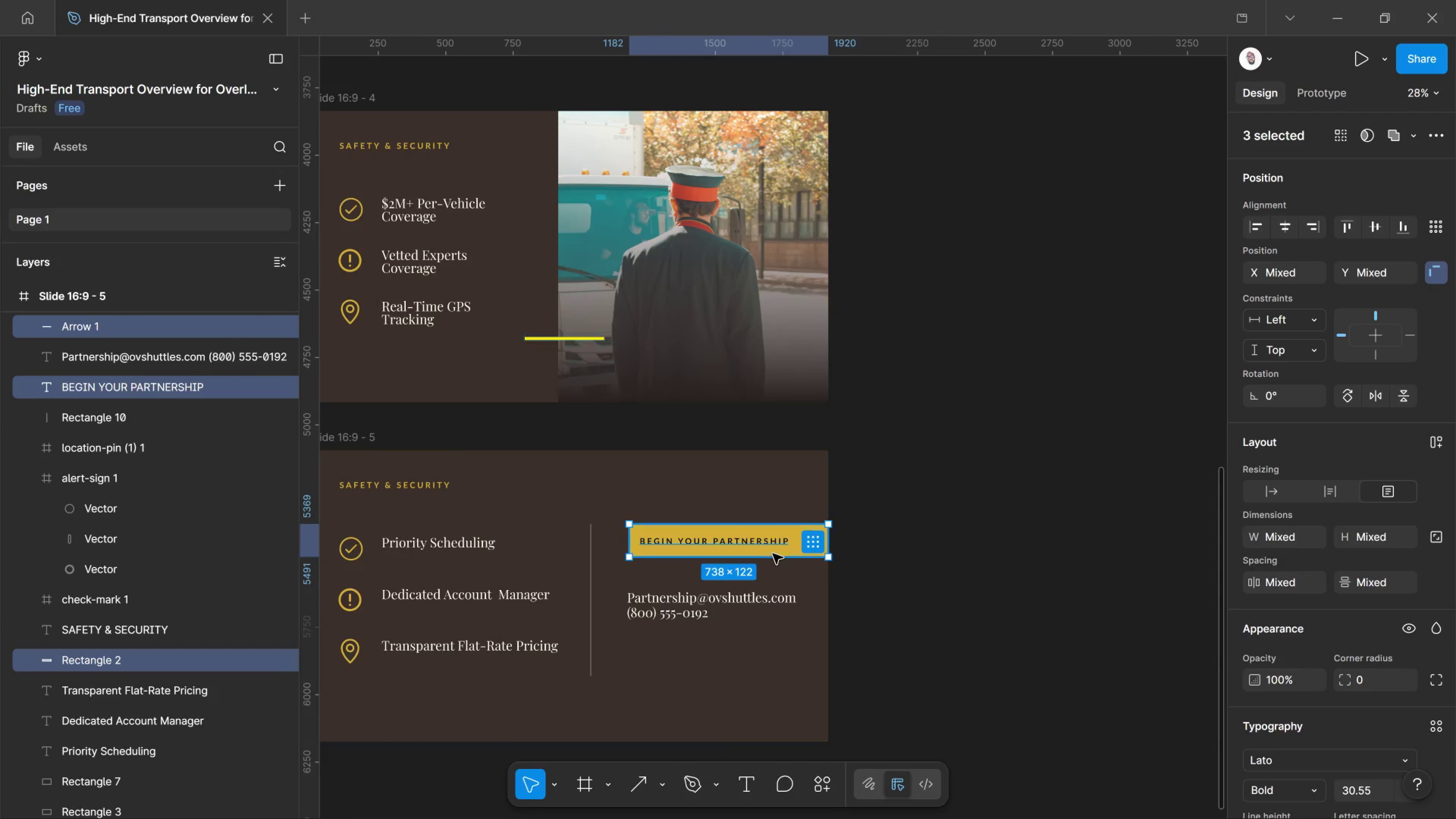 
key(Shift+ArrowLeft)
 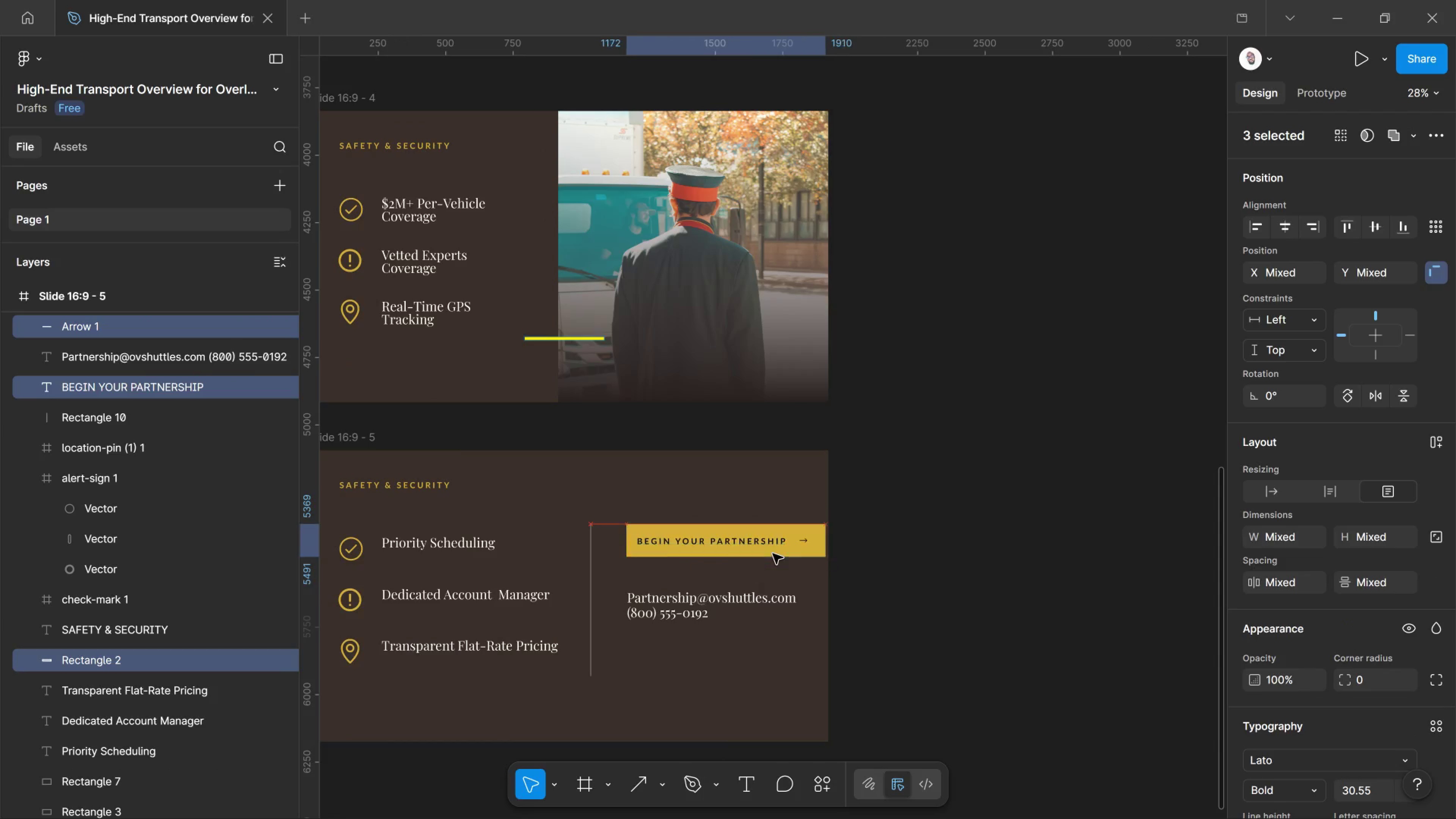 
key(Shift+ArrowLeft)
 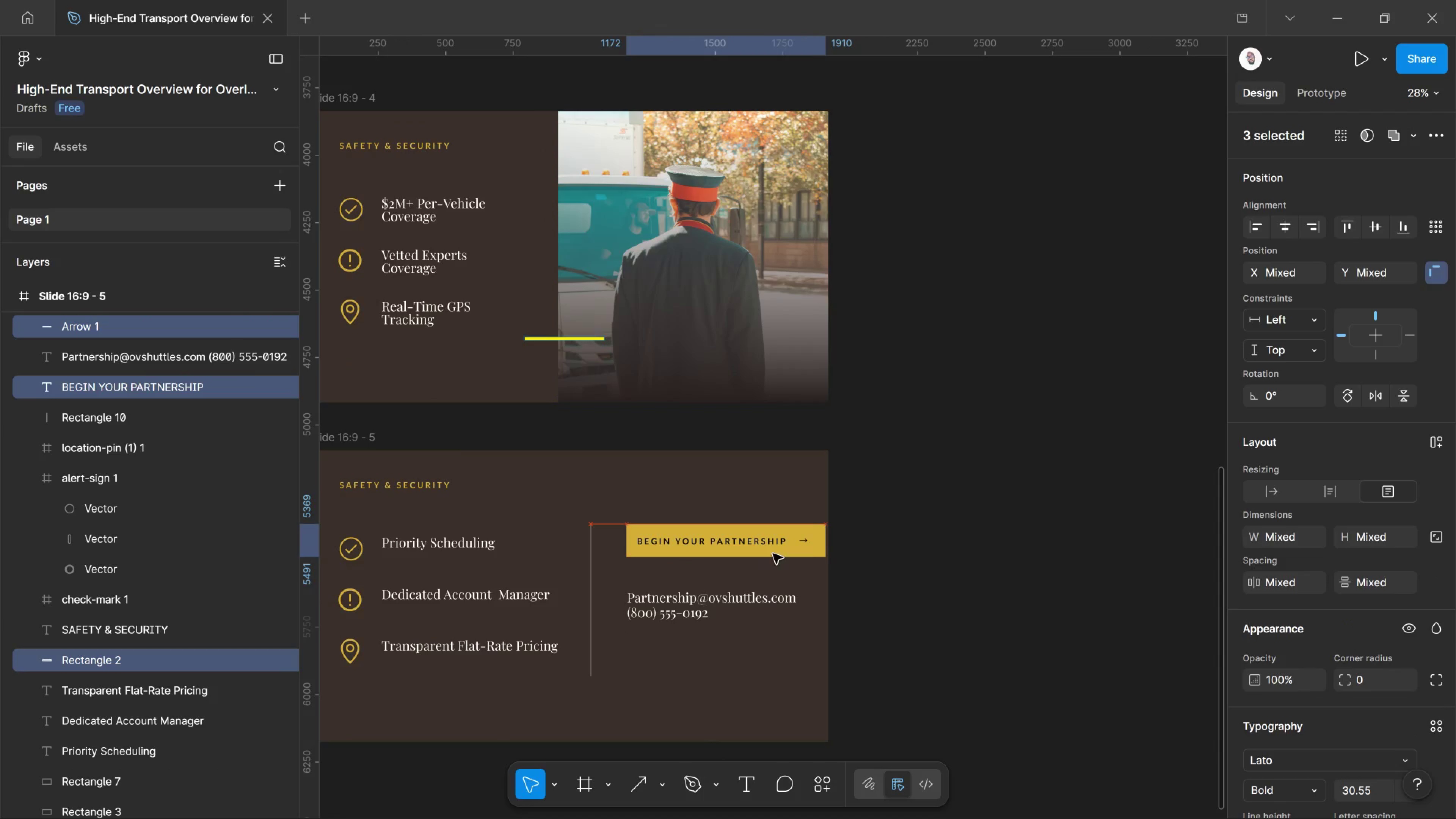 
key(Shift+ArrowLeft)
 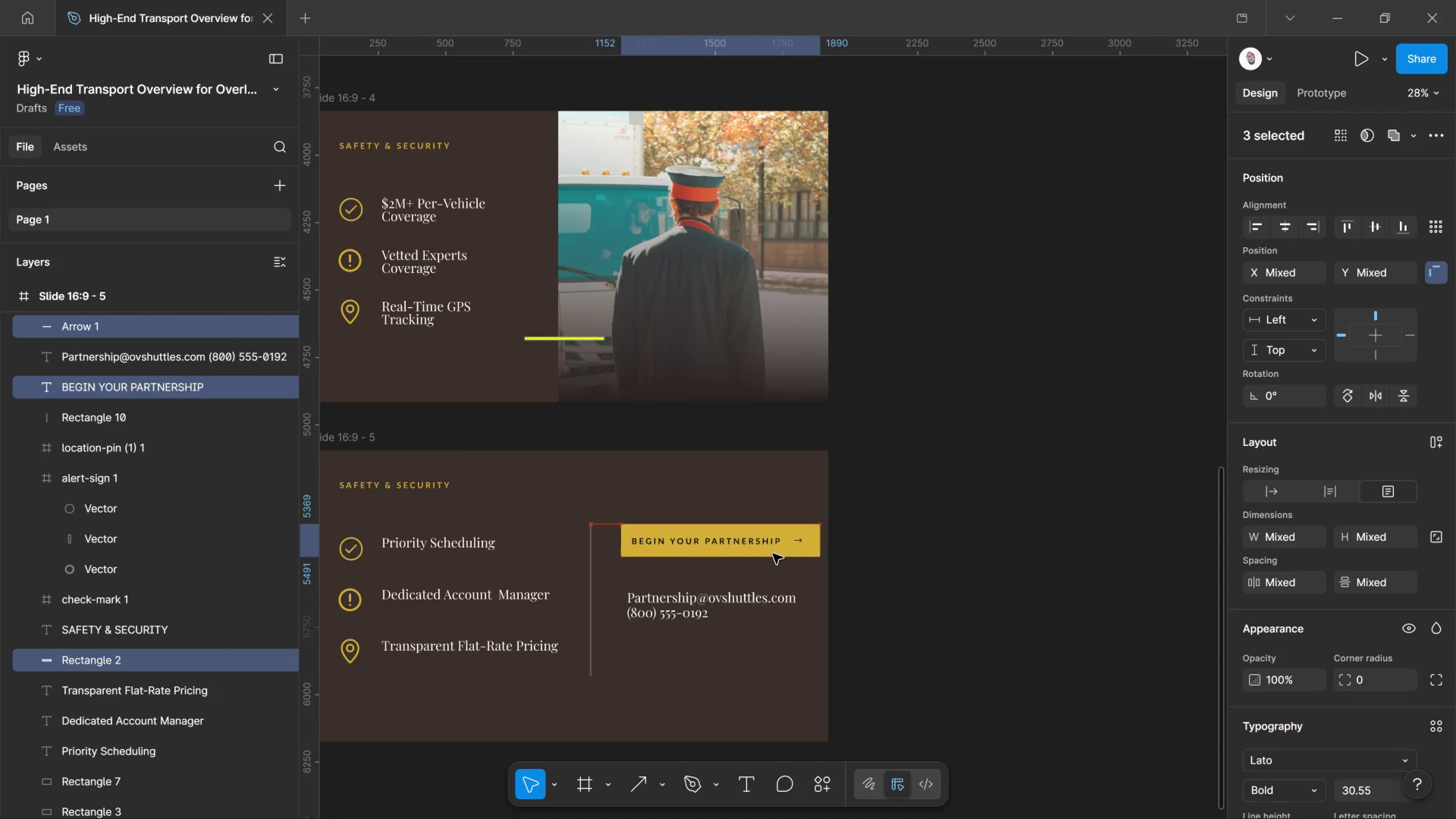 
key(Shift+ArrowLeft)
 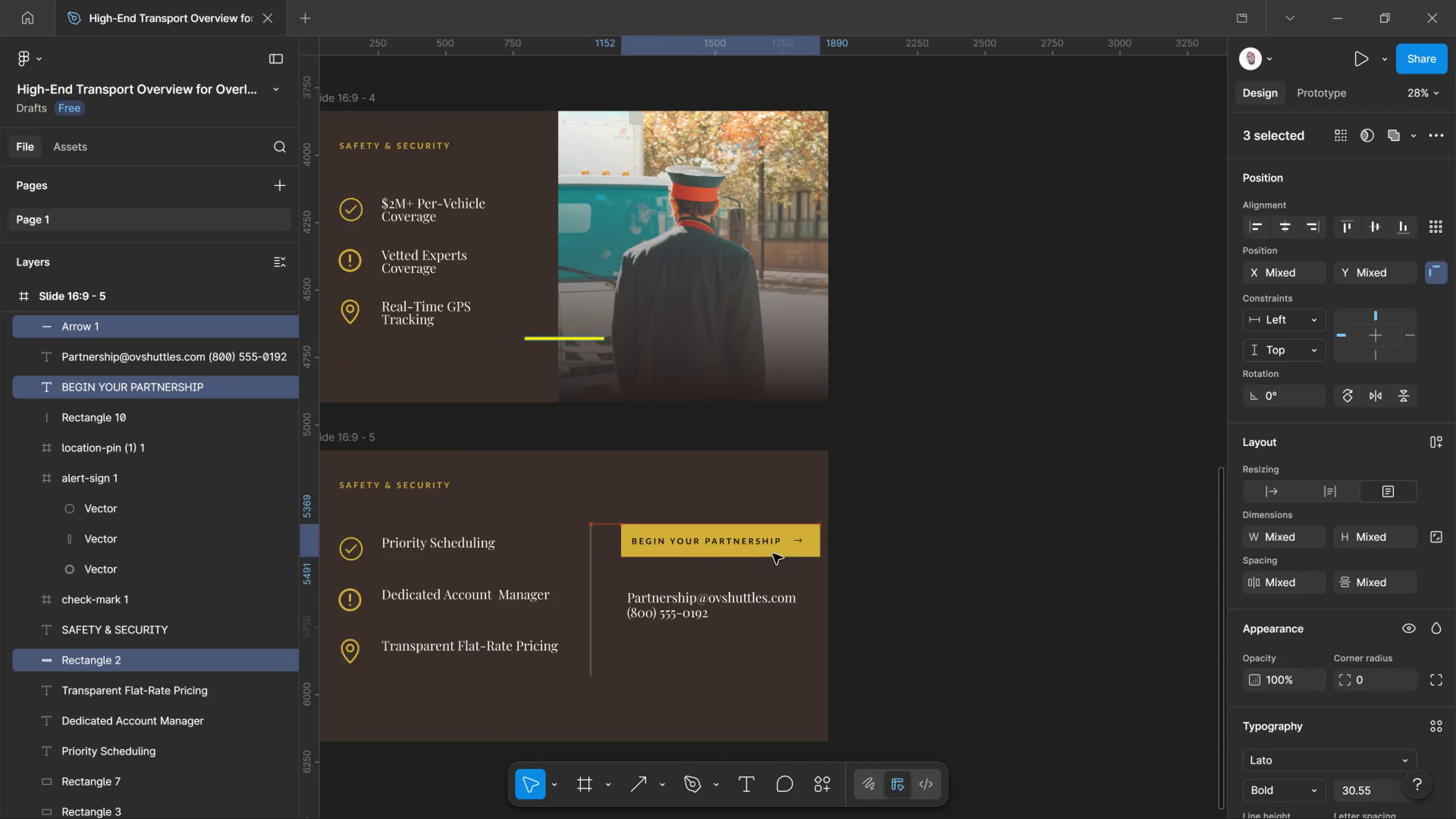 
hold_key(key=ArrowLeft, duration=1.51)
 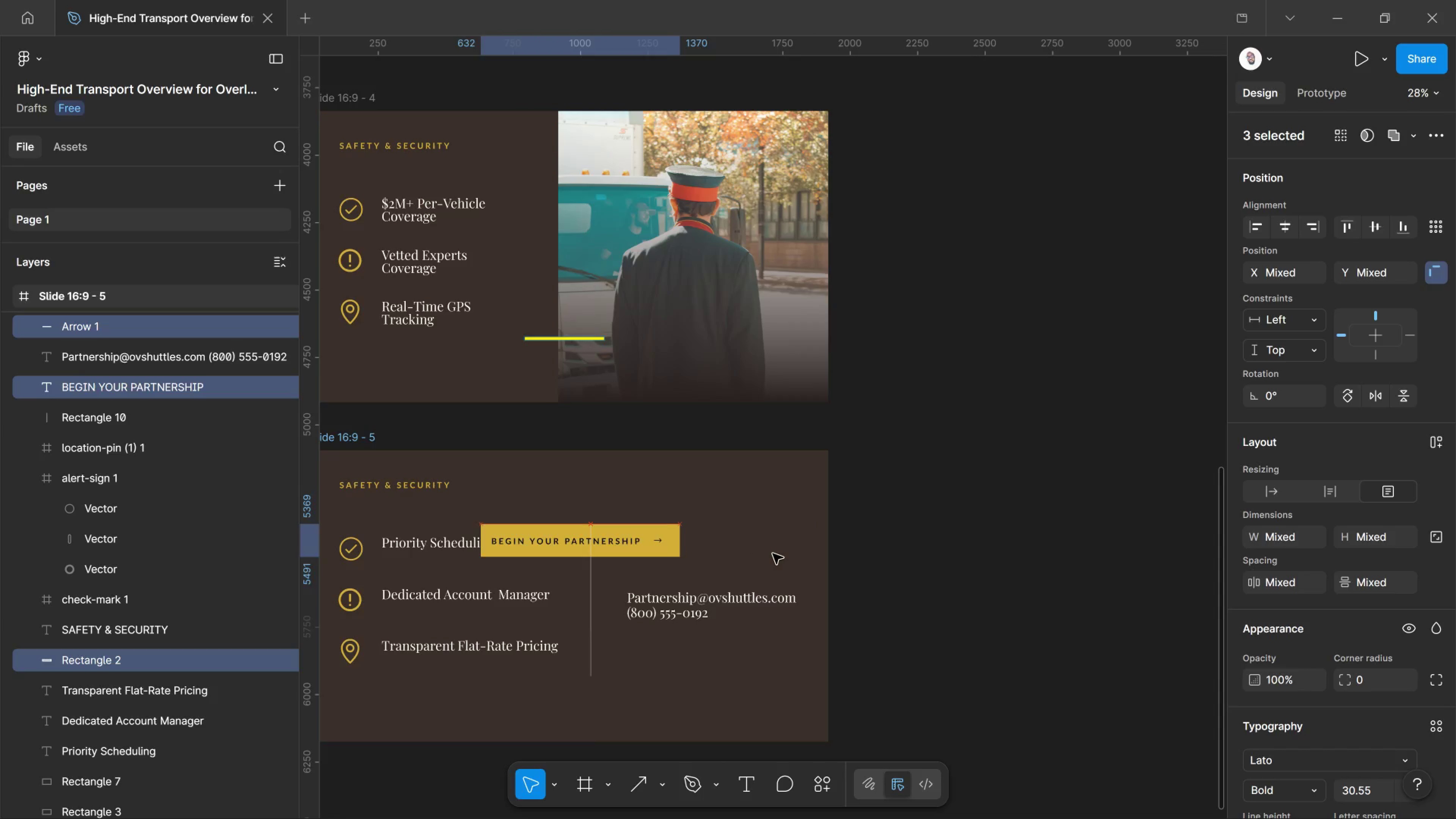 
hold_key(key=ArrowLeft, duration=1.21)
 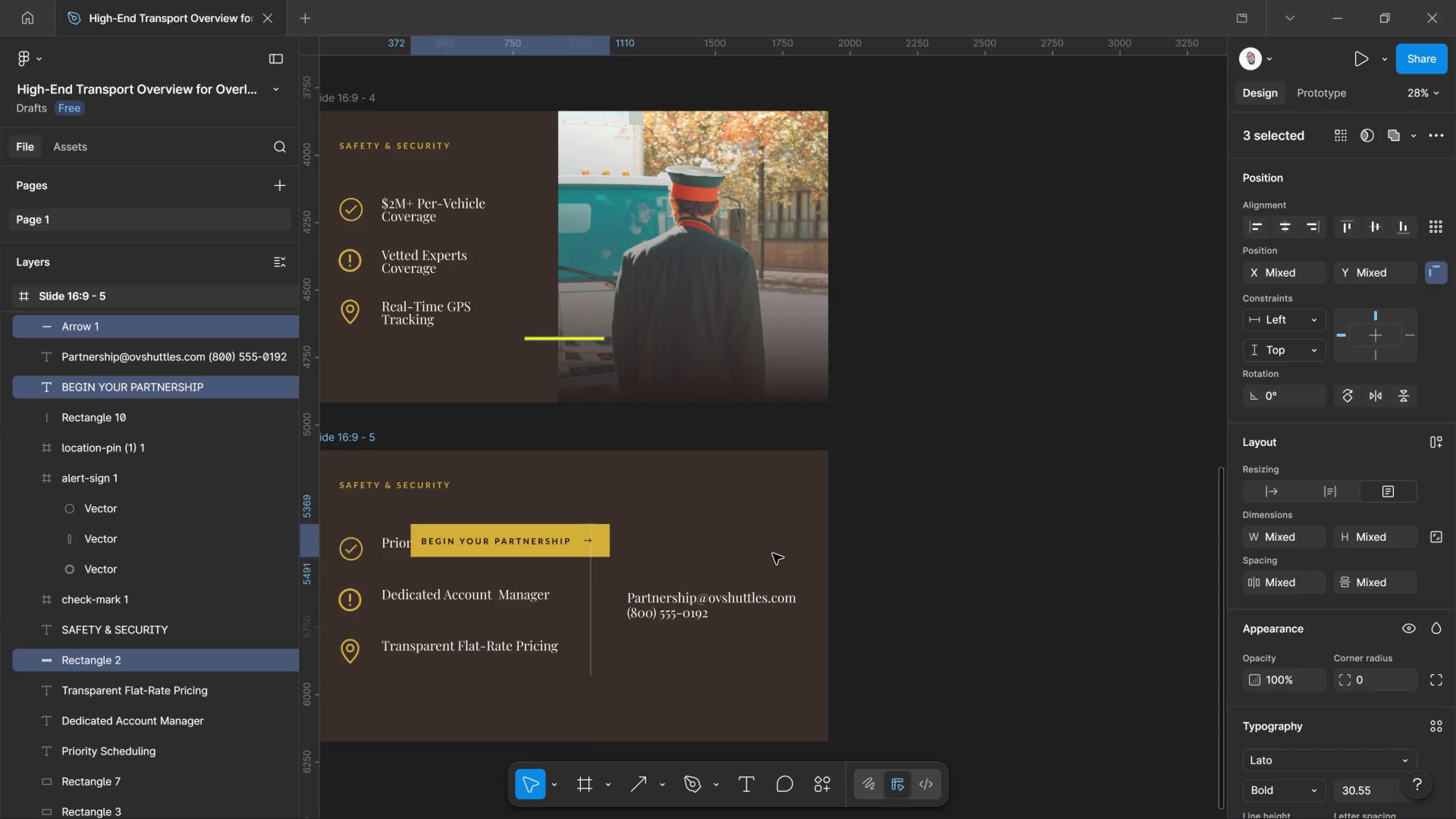 
hold_key(key=ArrowRight, duration=1.51)
 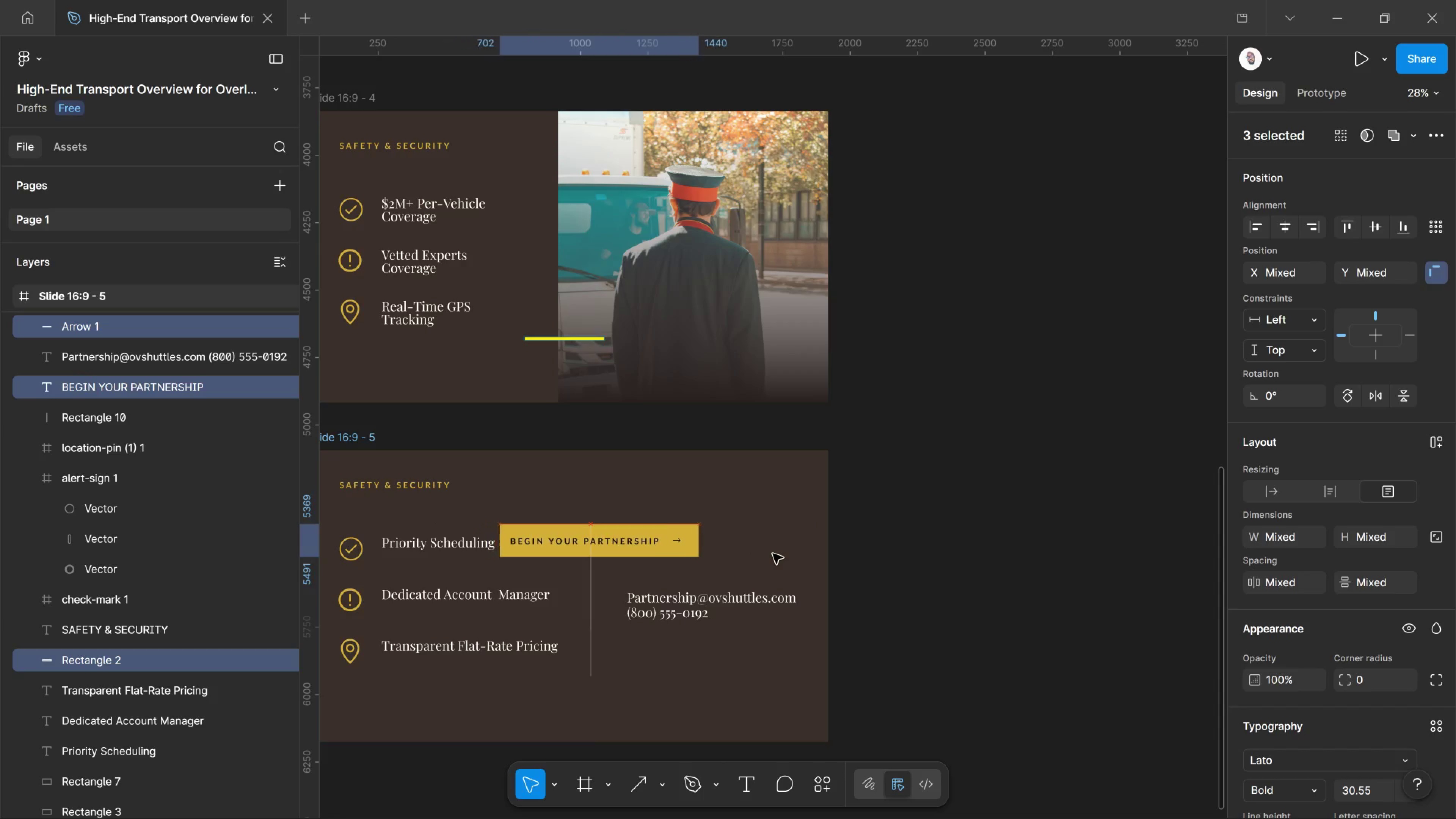 
key(Shift+ArrowRight)
 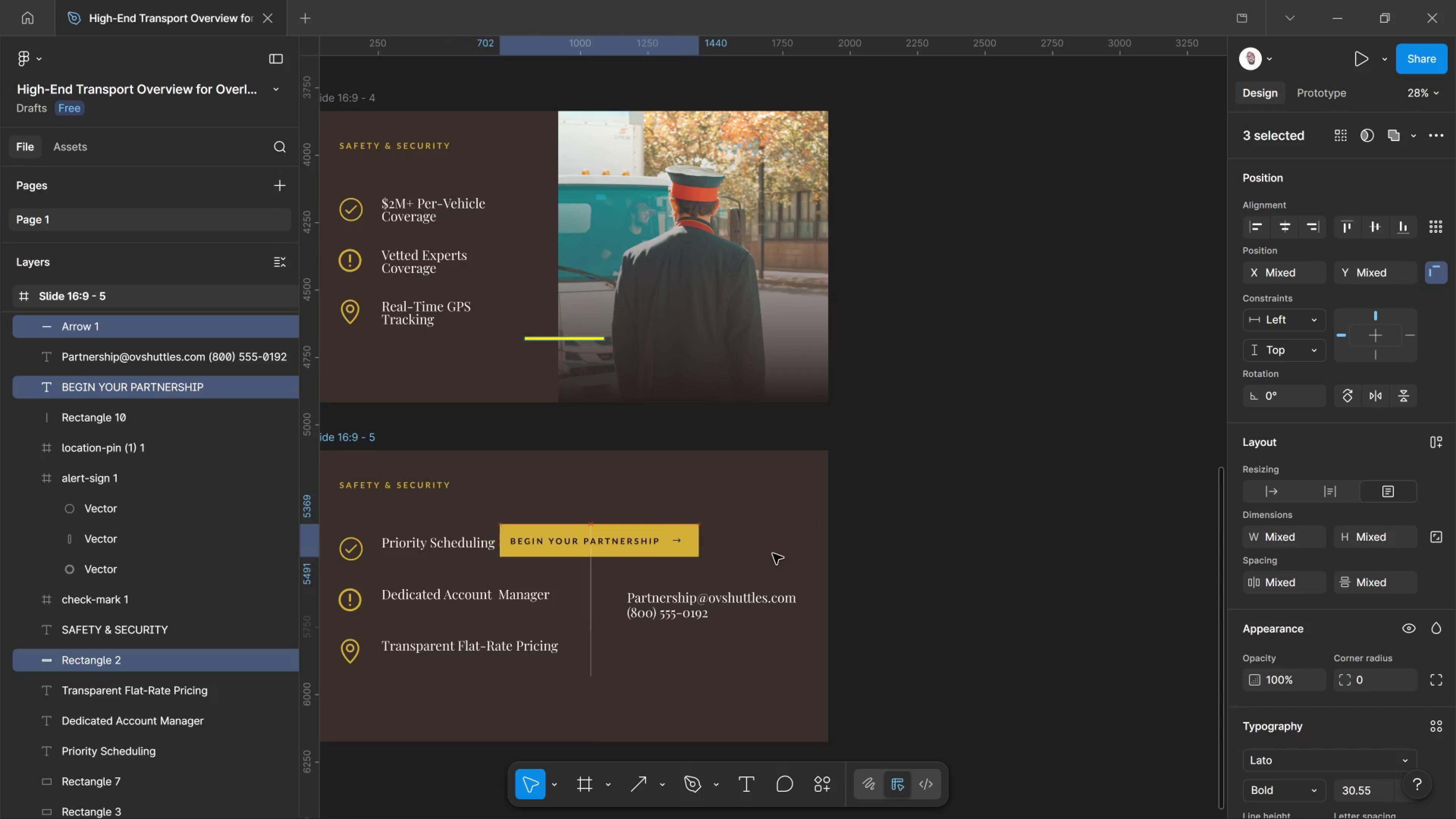 
key(Shift+ArrowRight)
 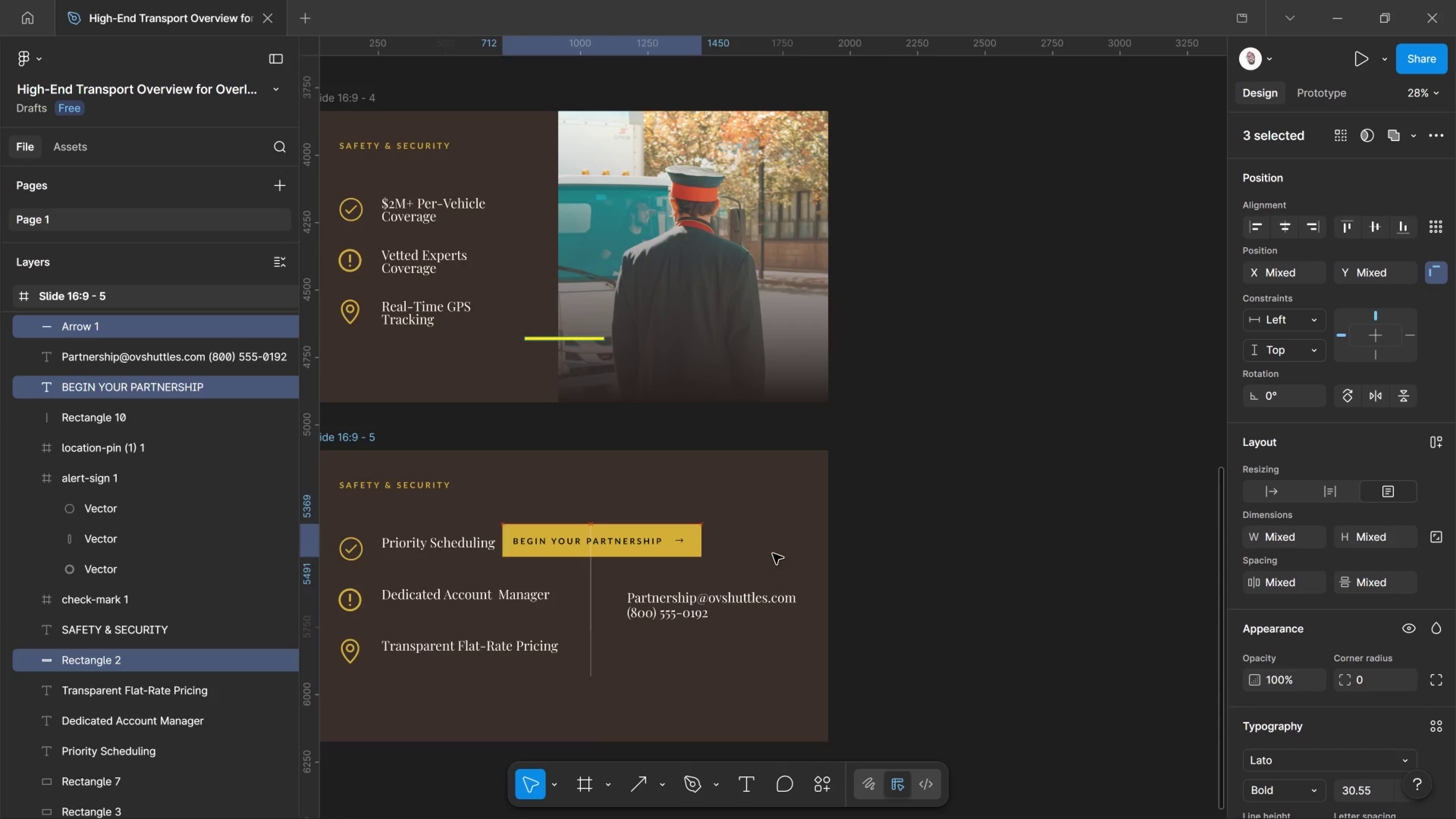 
key(Shift+ArrowRight)
 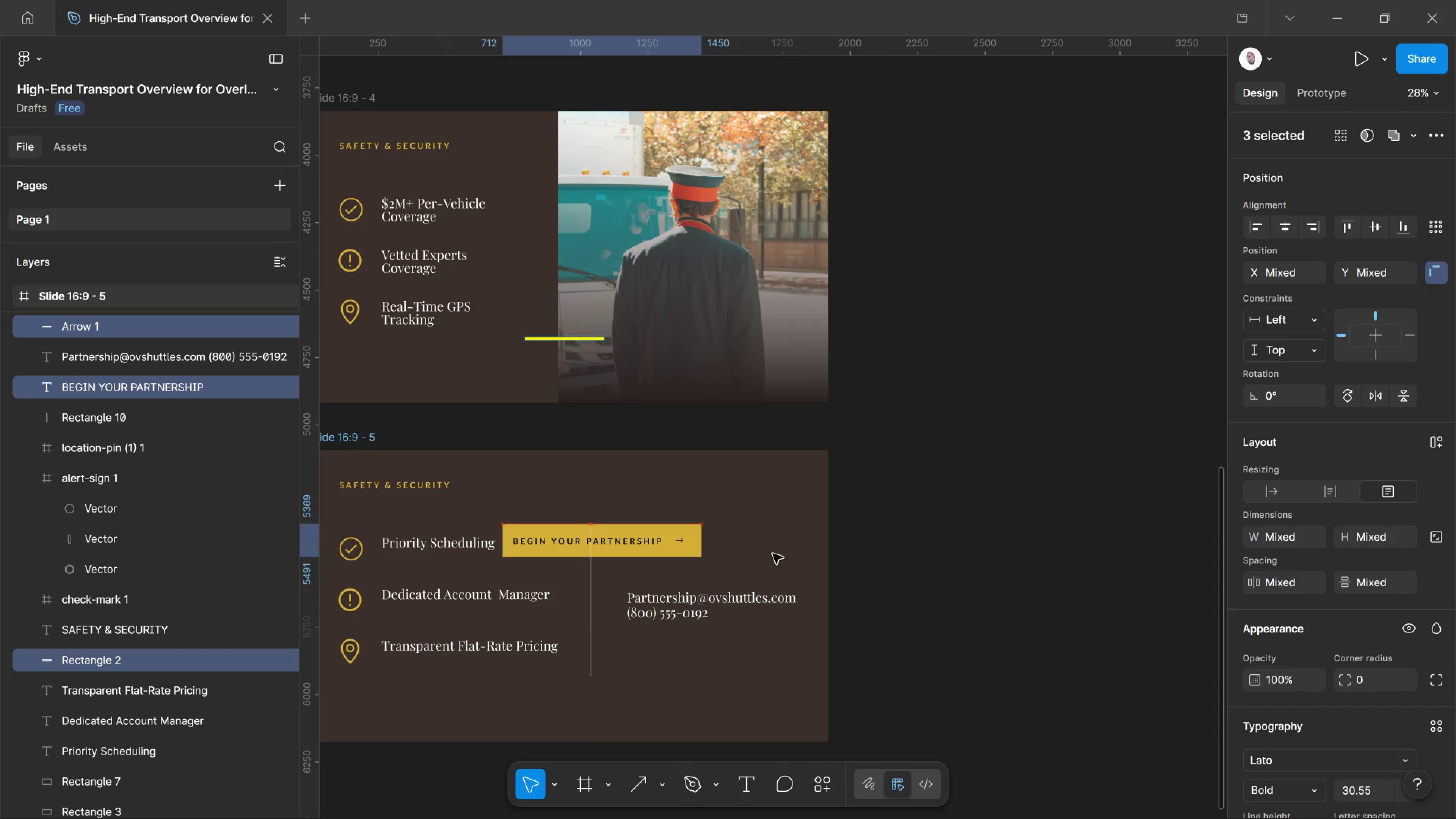 
key(Shift+ArrowRight)
 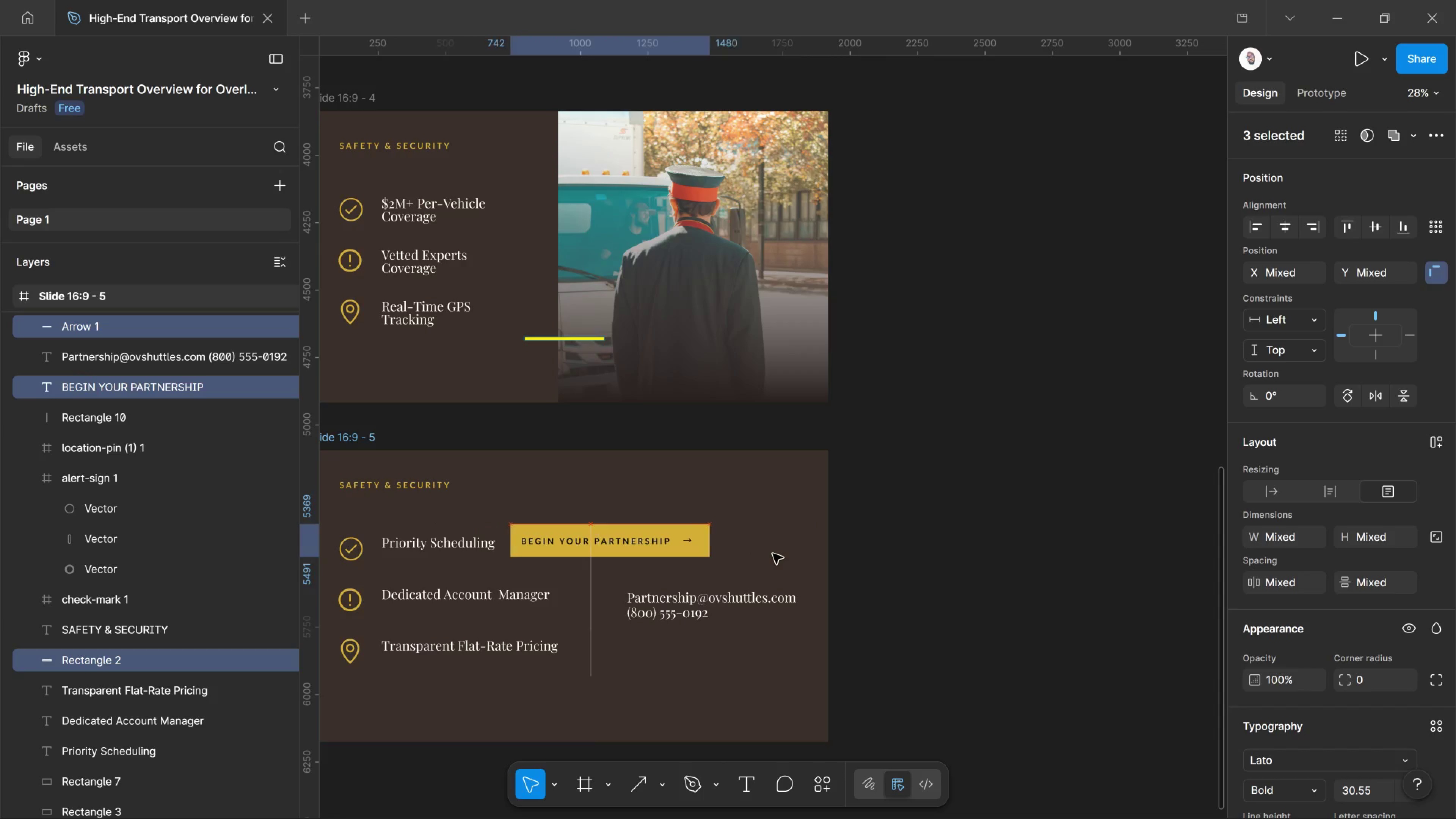 
key(Shift+ArrowRight)
 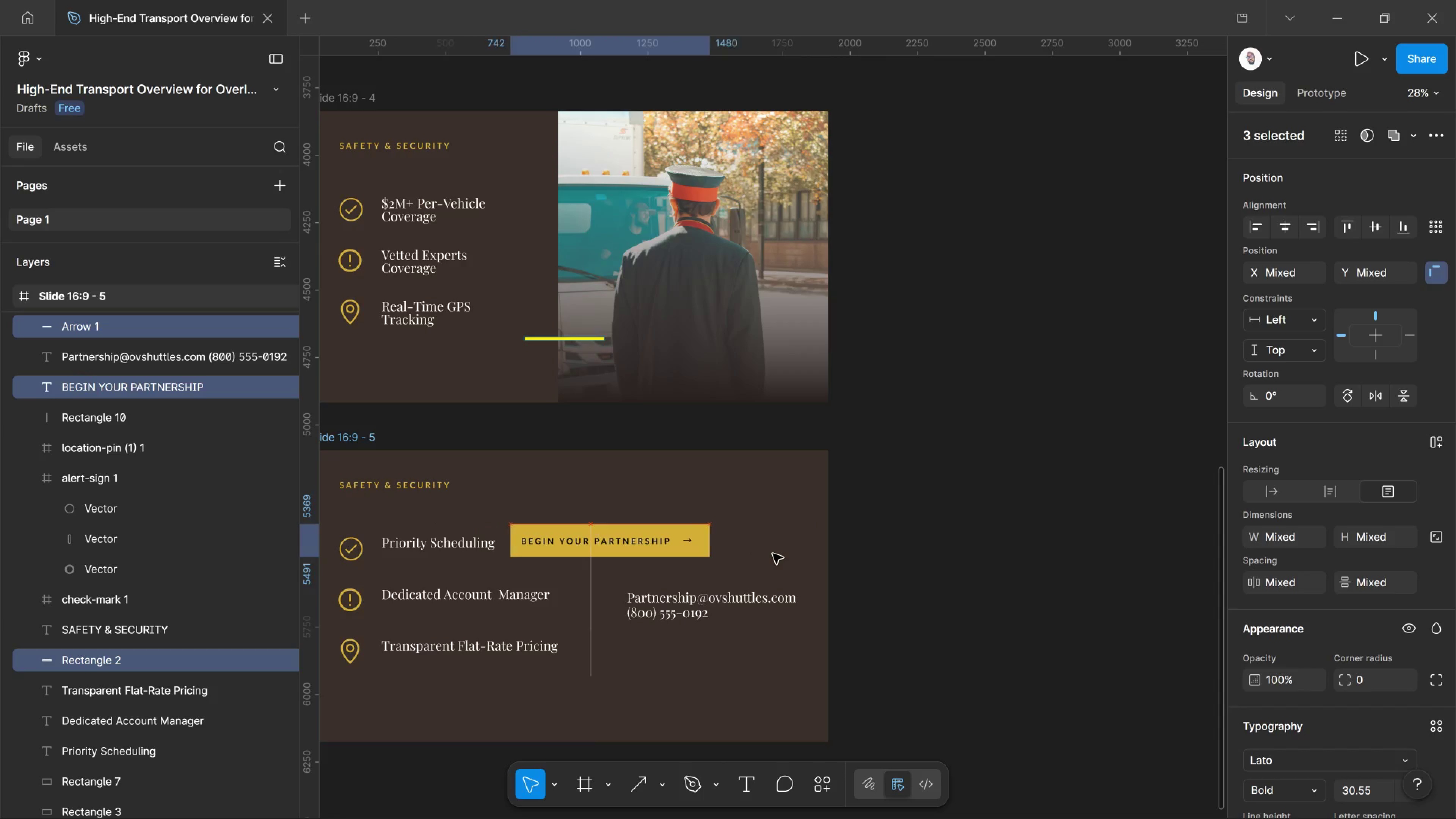 
key(Shift+ArrowRight)
 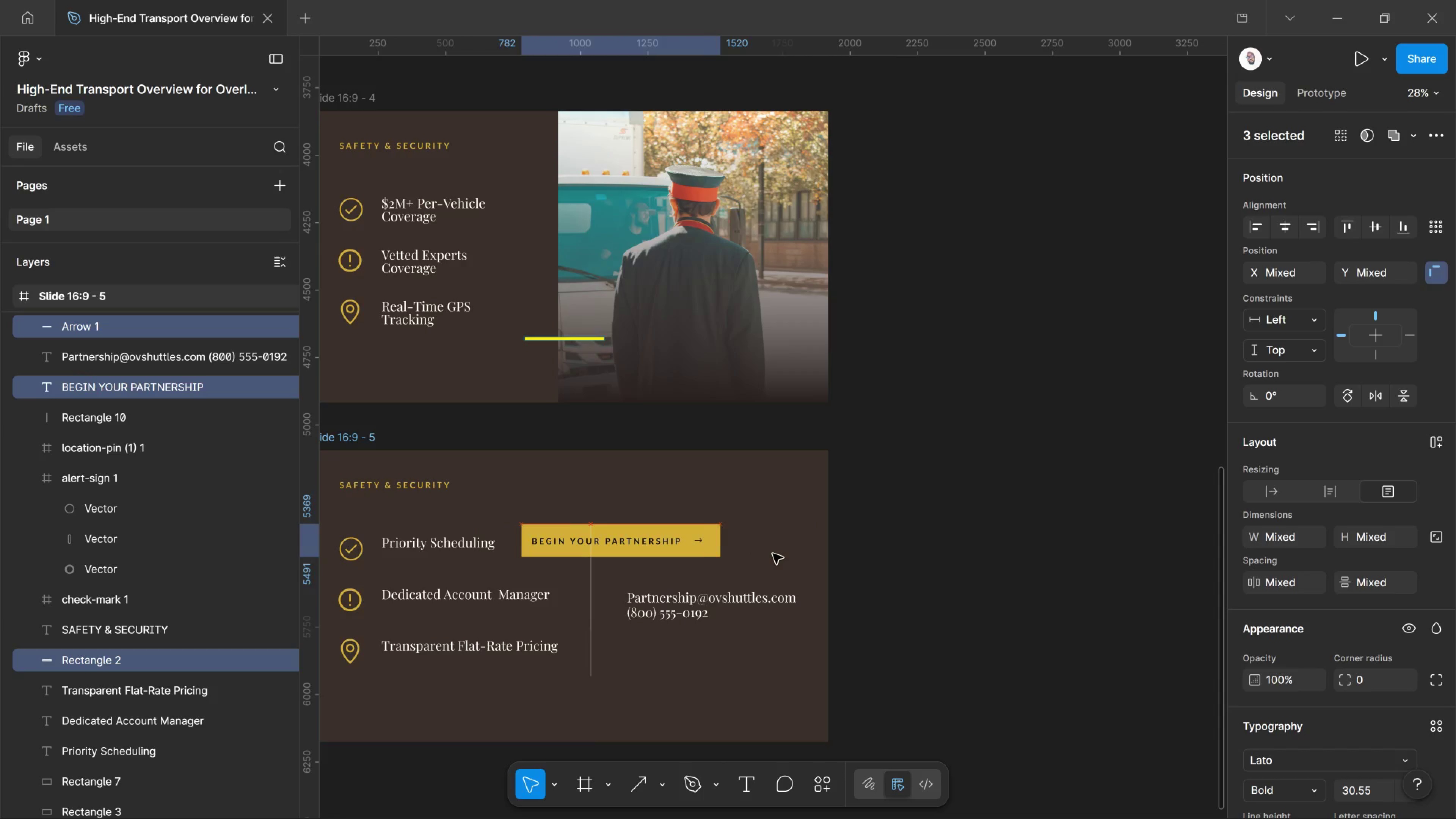 
key(Shift+ArrowRight)
 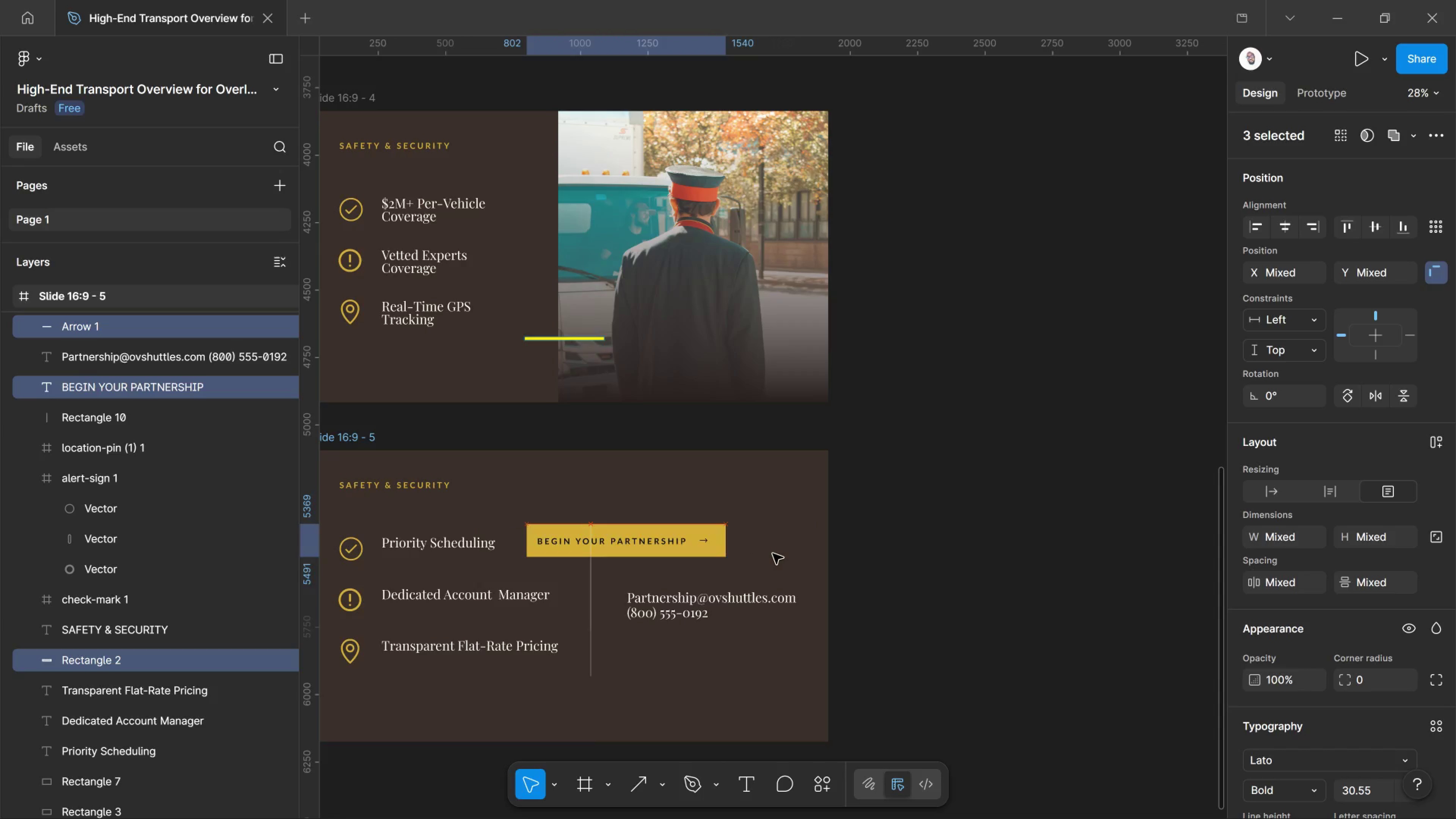 
key(Shift+ArrowRight)
 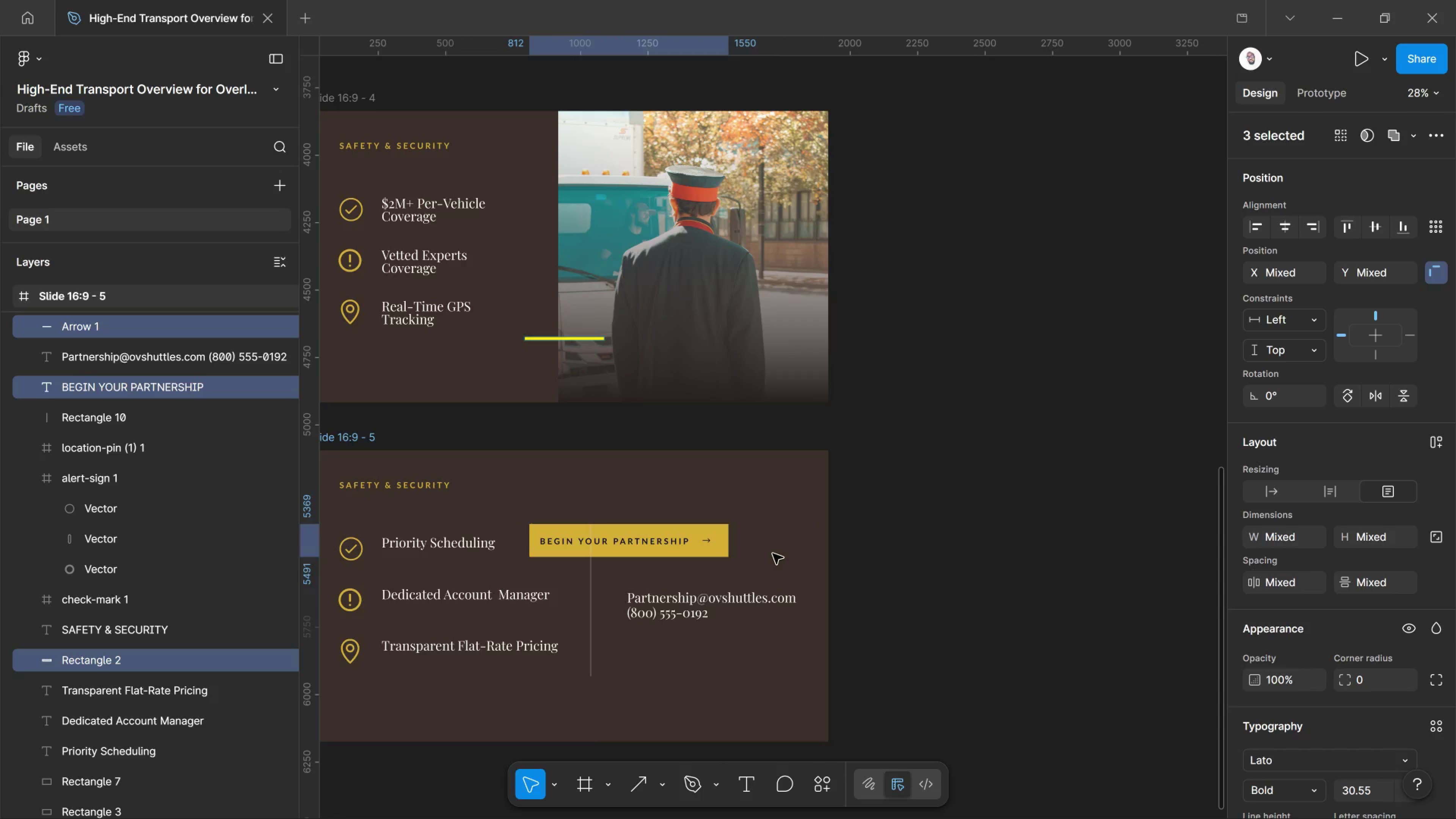 
key(Shift+ArrowRight)
 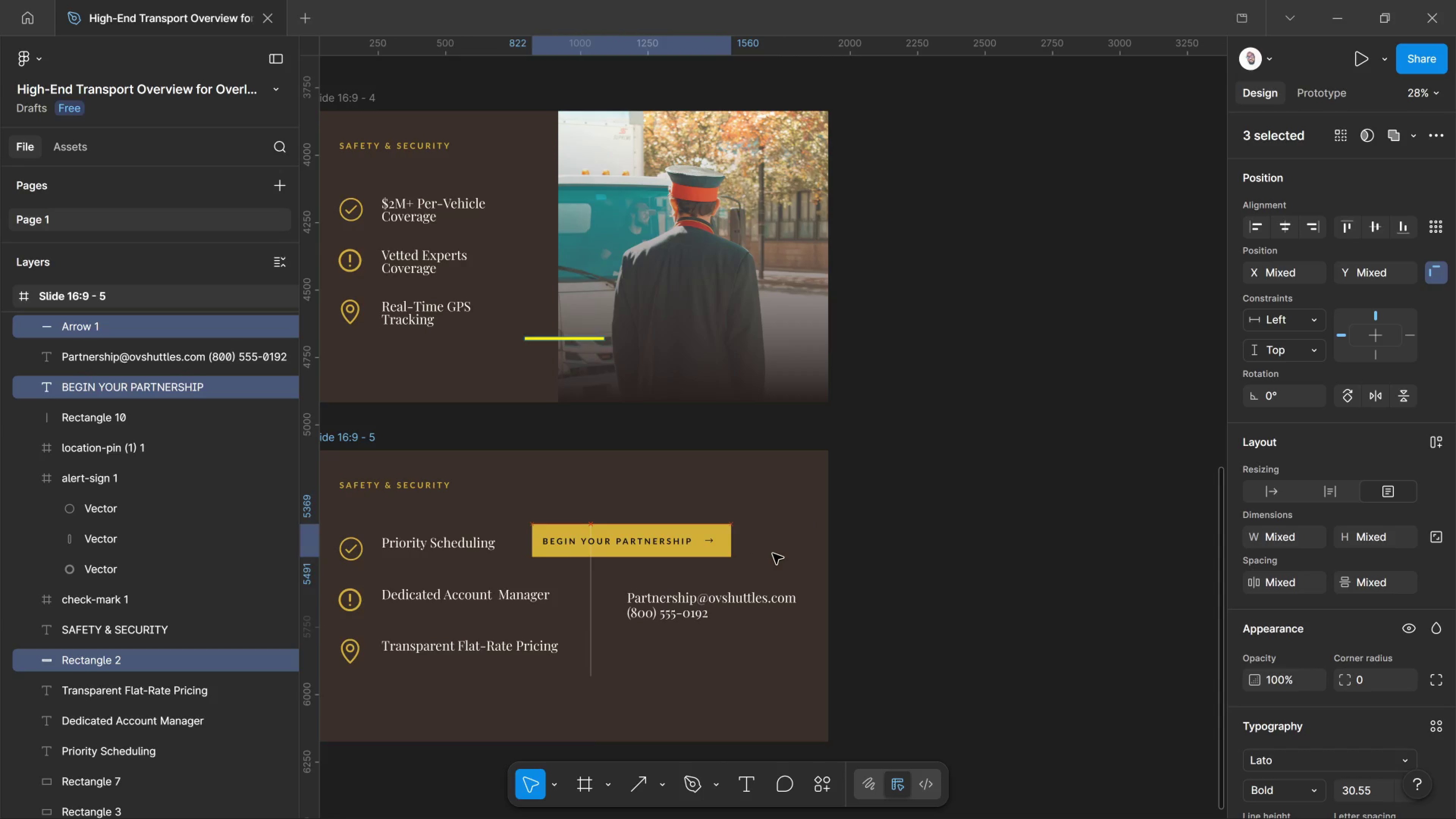 
key(Shift+ArrowRight)
 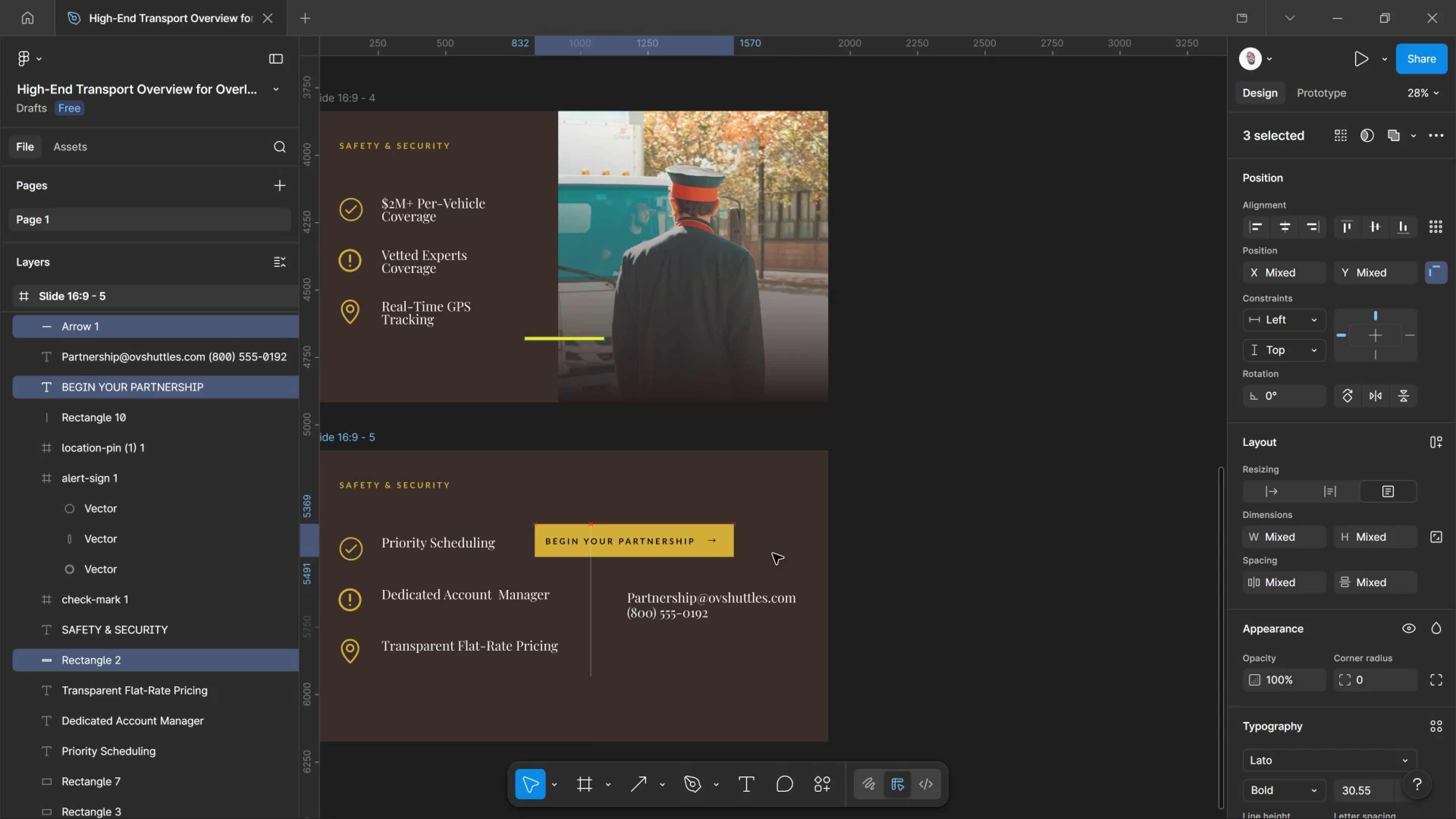 
key(Shift+ArrowRight)
 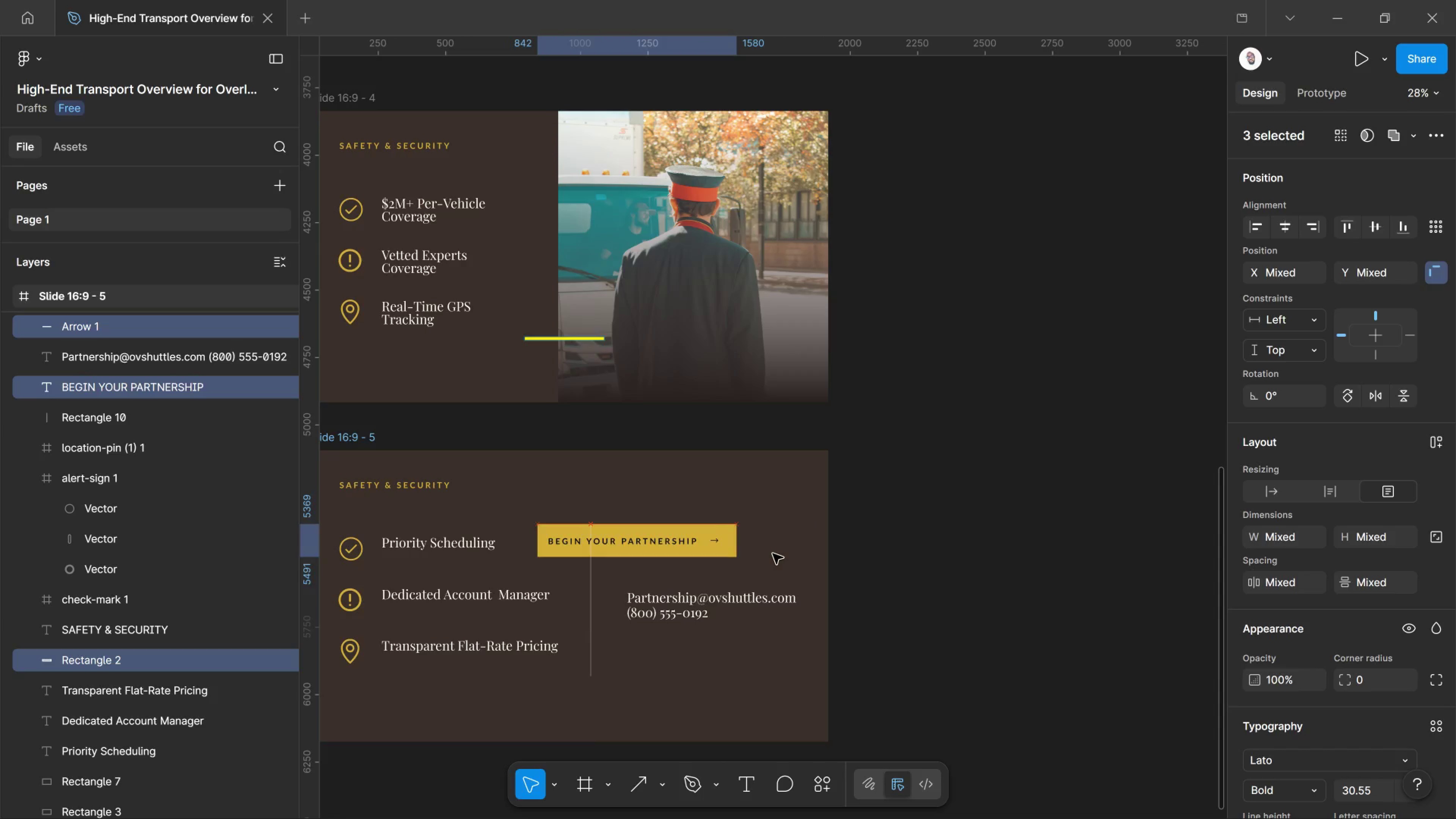 
key(Shift+ArrowRight)
 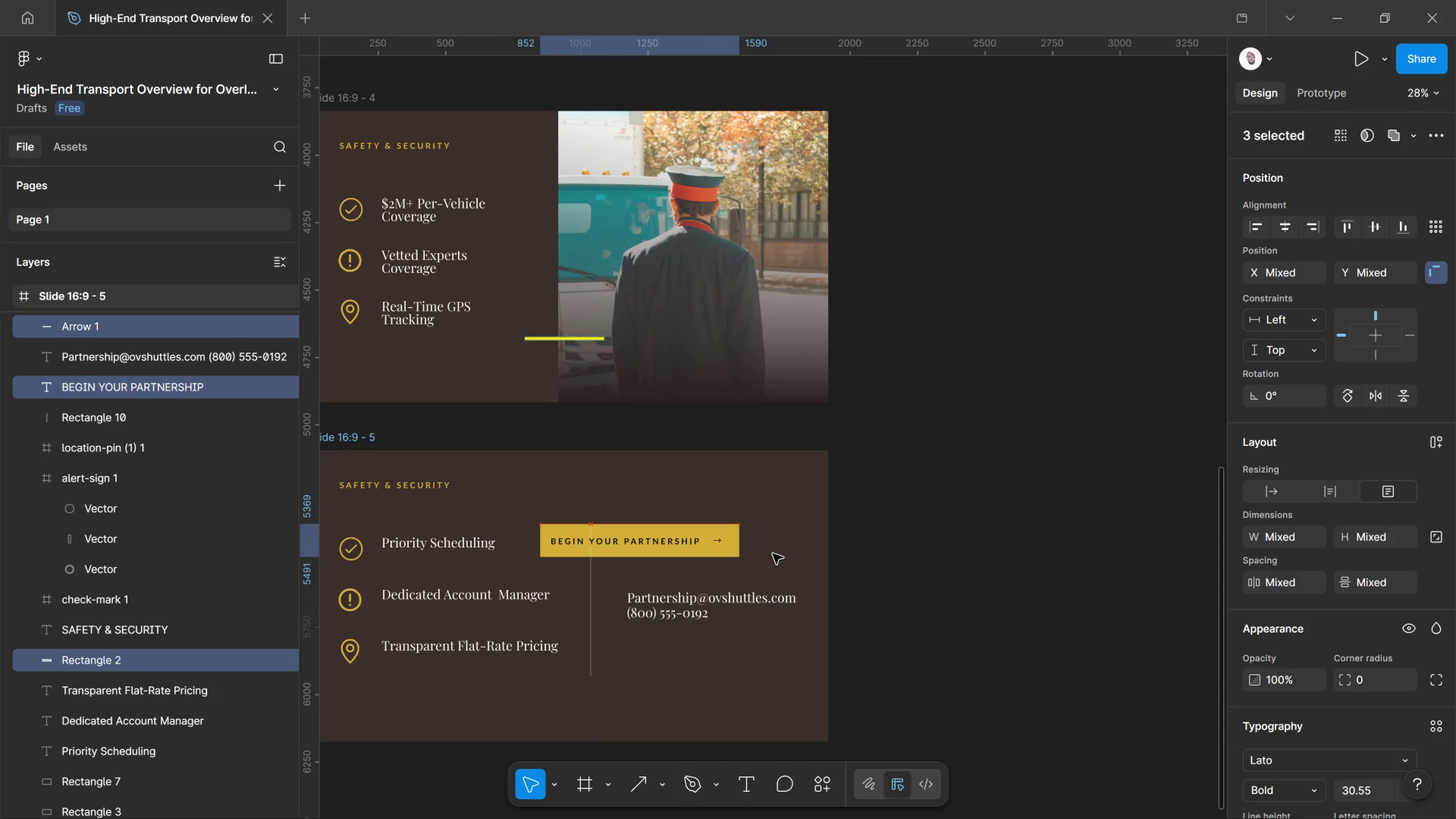 
key(Shift+ArrowRight)
 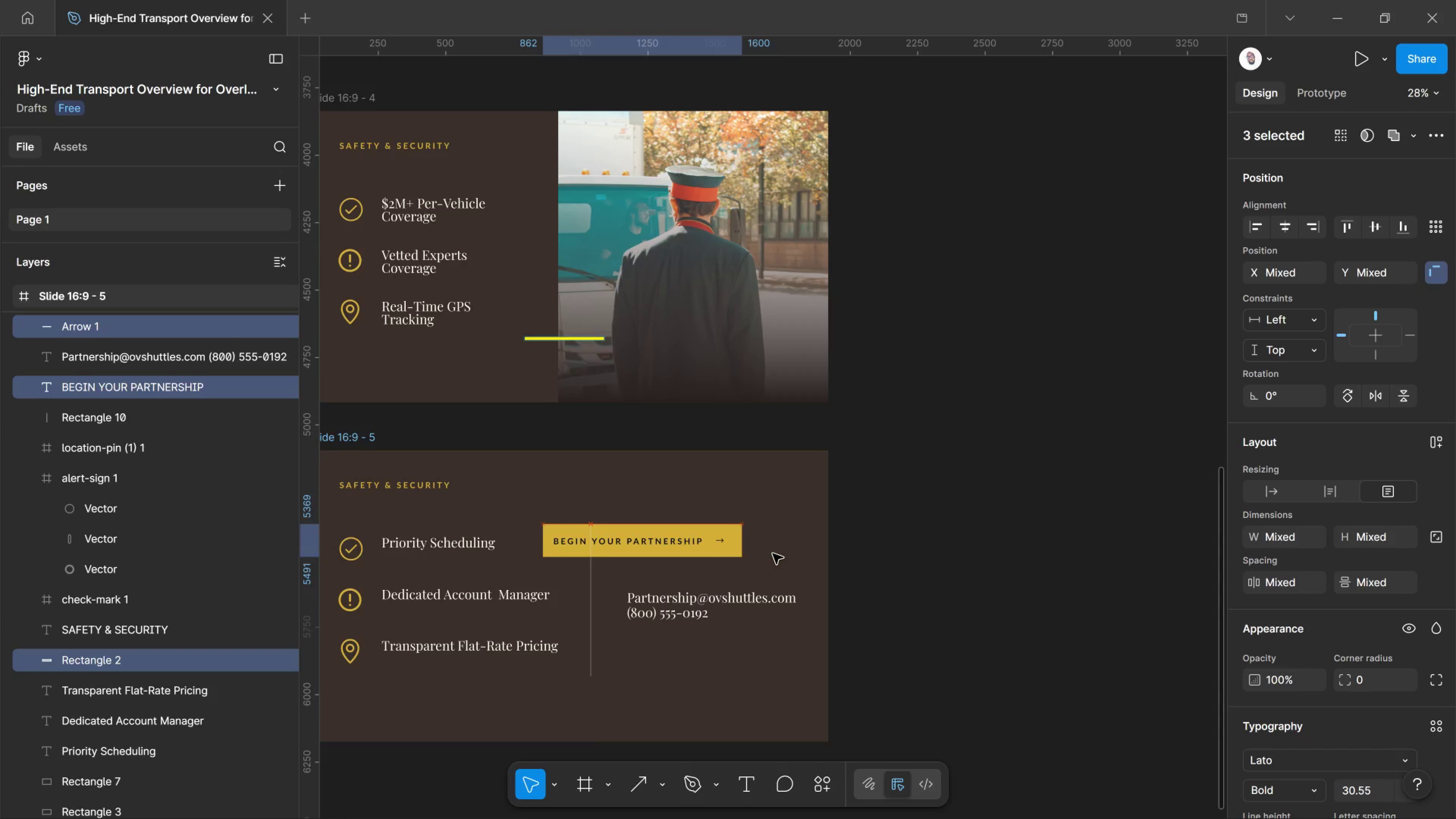 
key(Shift+ArrowRight)
 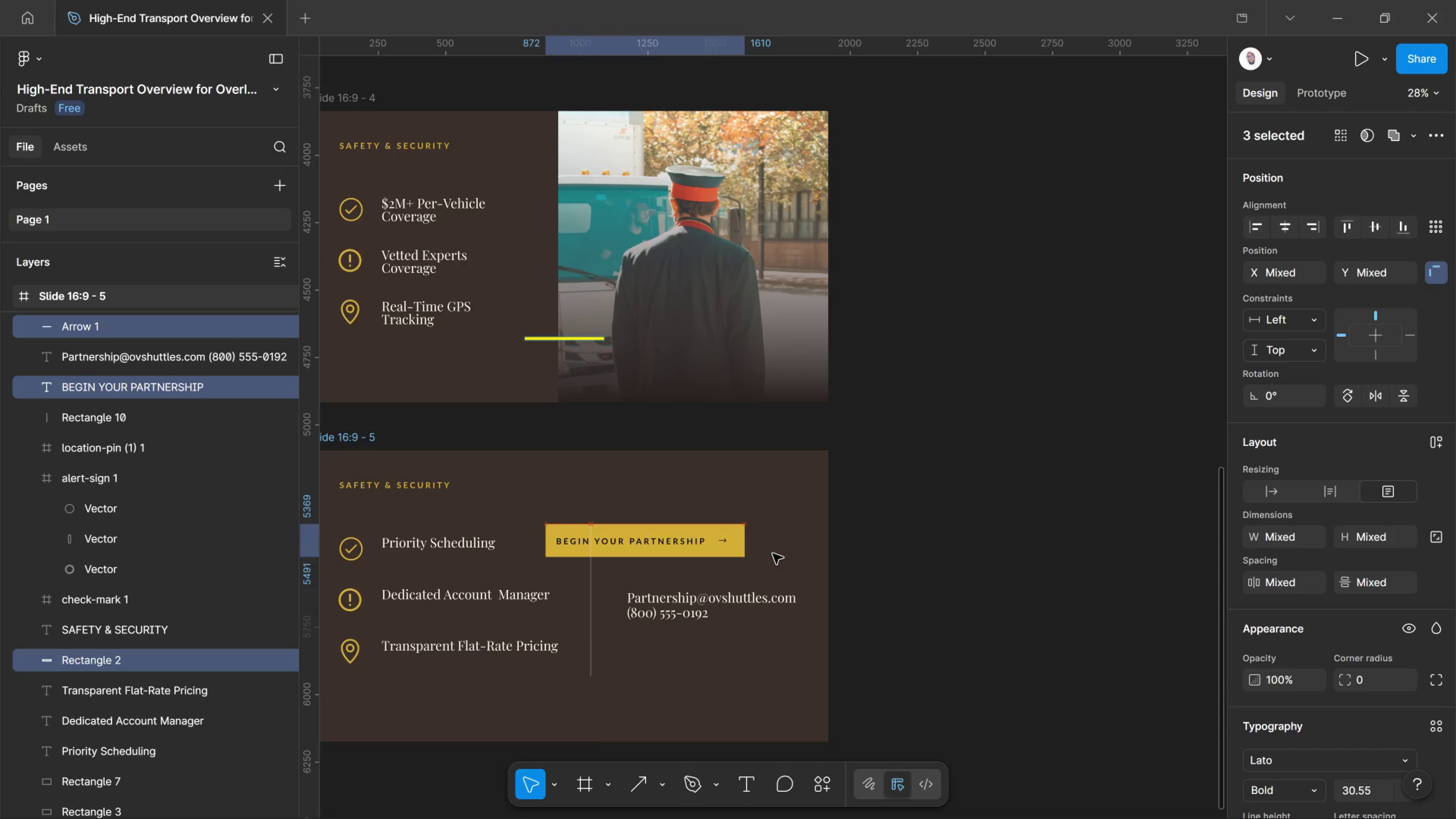 
key(Shift+ArrowRight)
 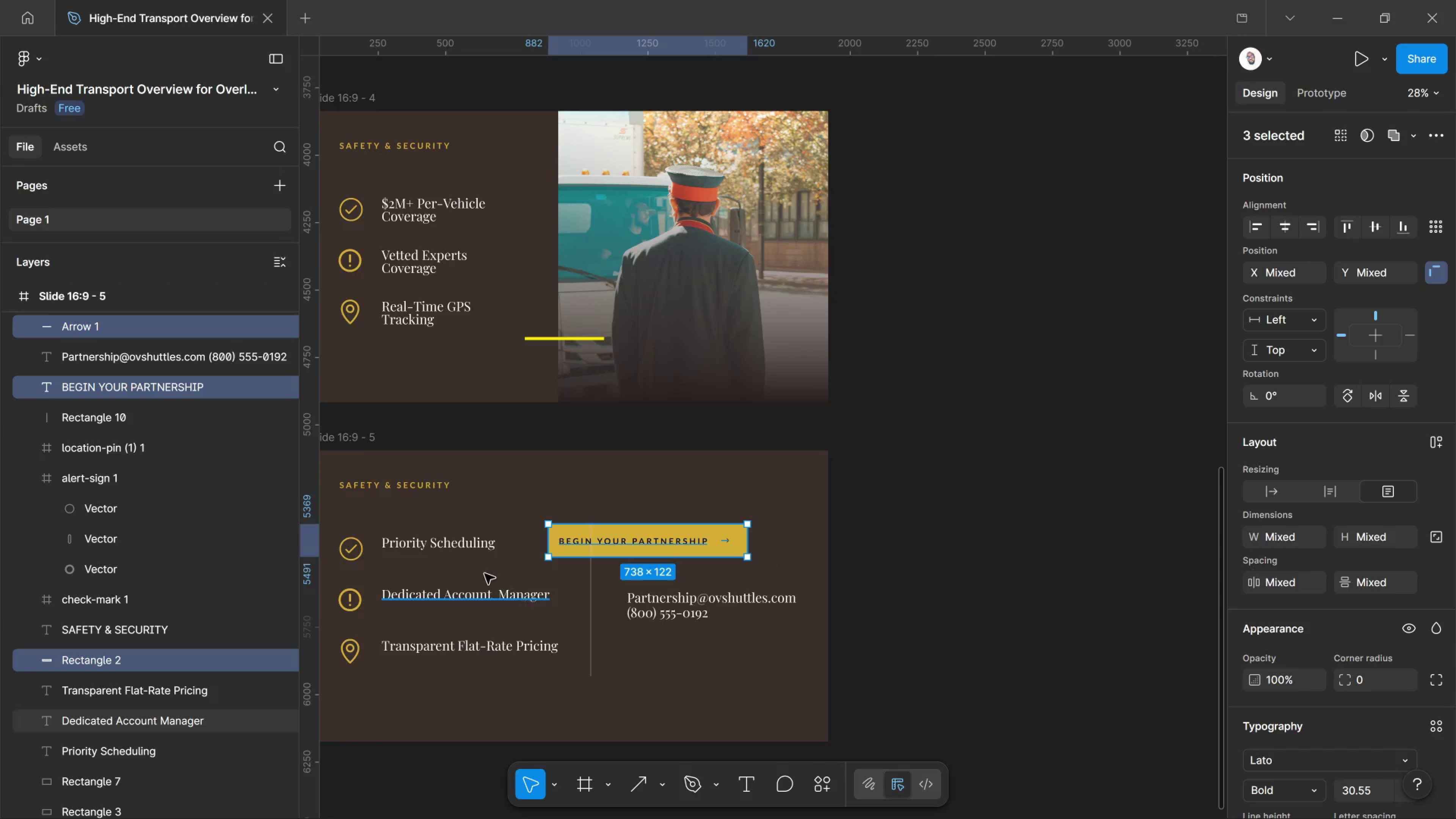 
wait(5.01)
 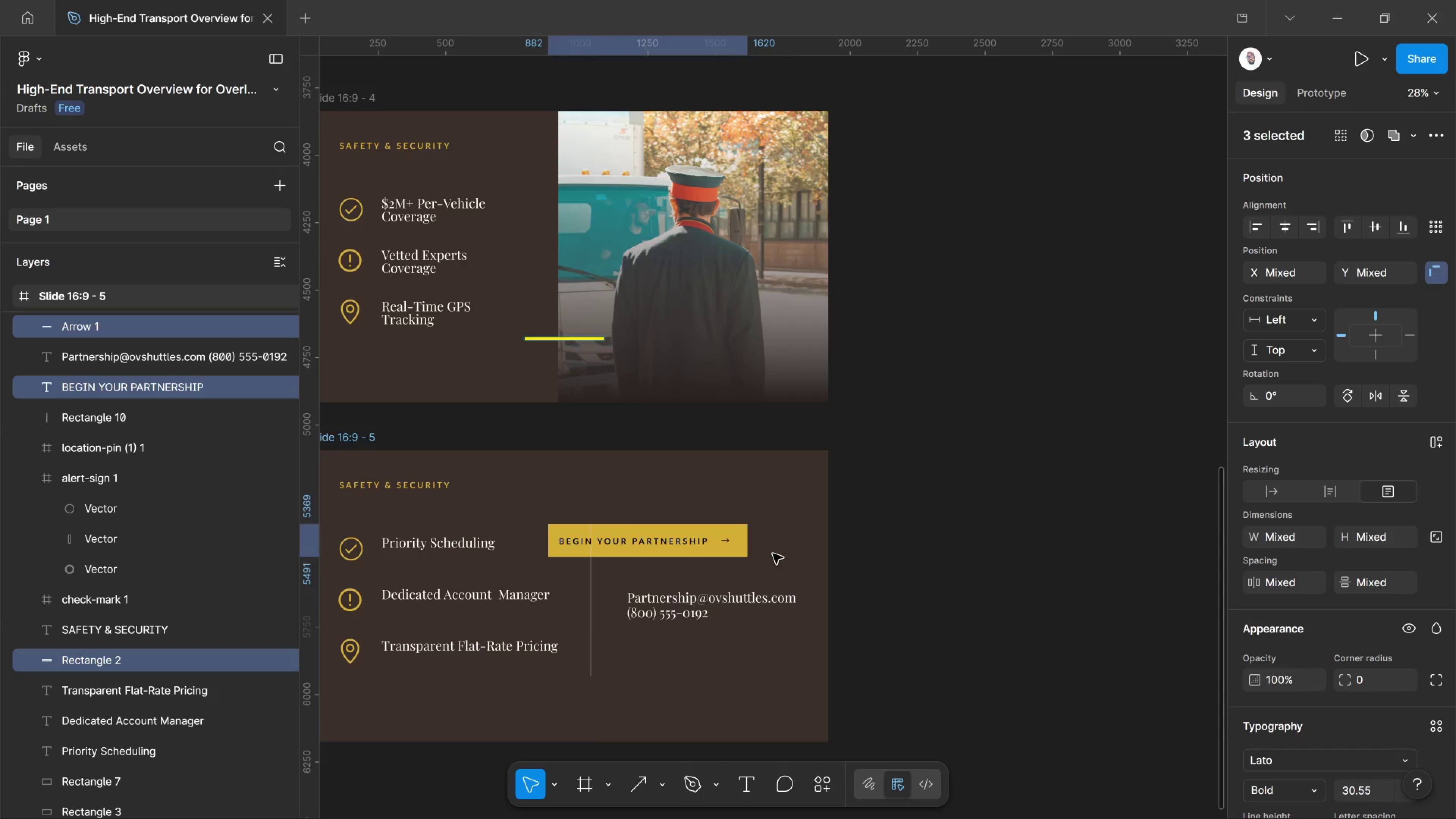 
left_click_drag(start_coordinate=[554, 523], to_coordinate=[585, 531])
 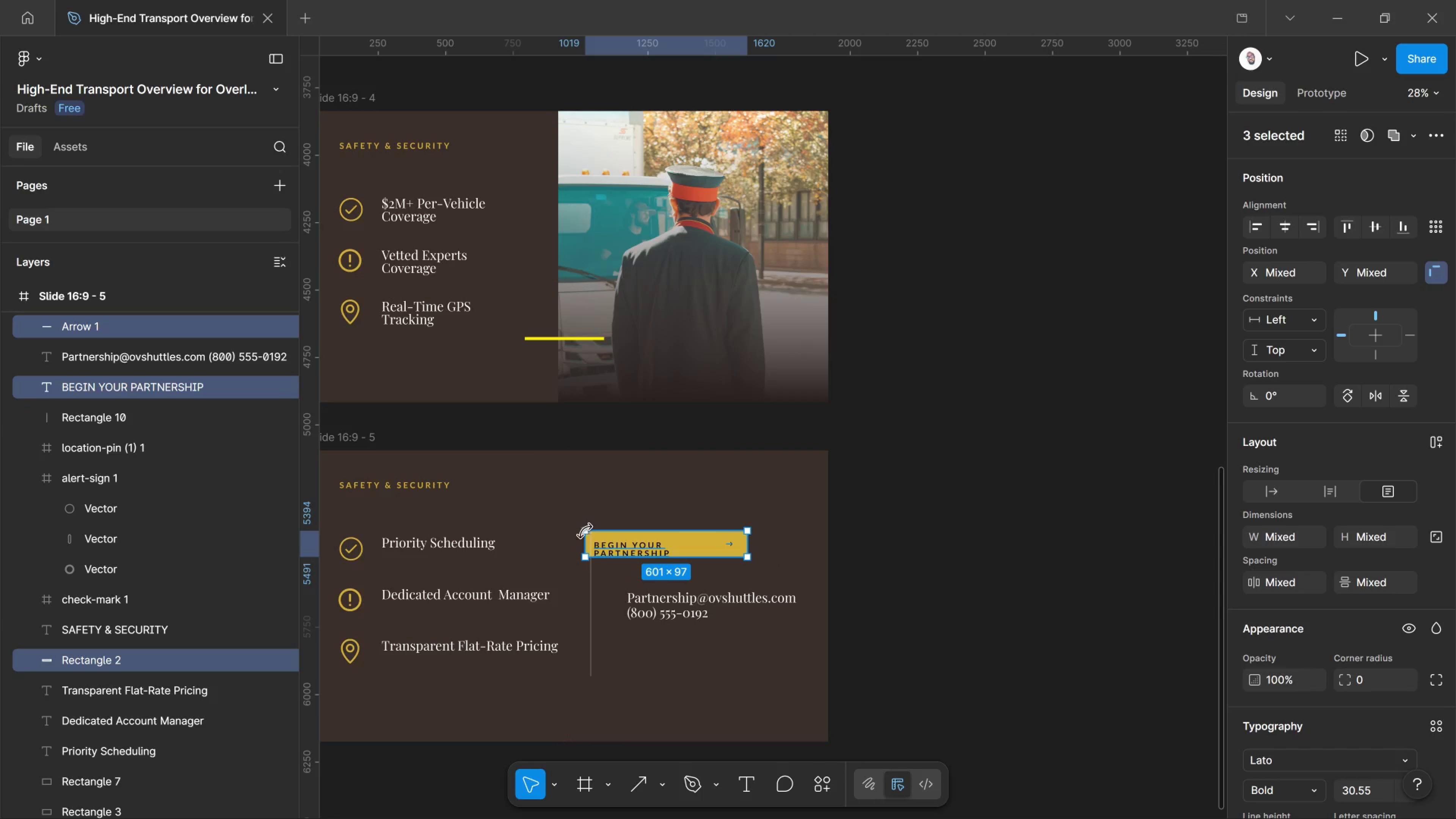 
key(Control+Z)
 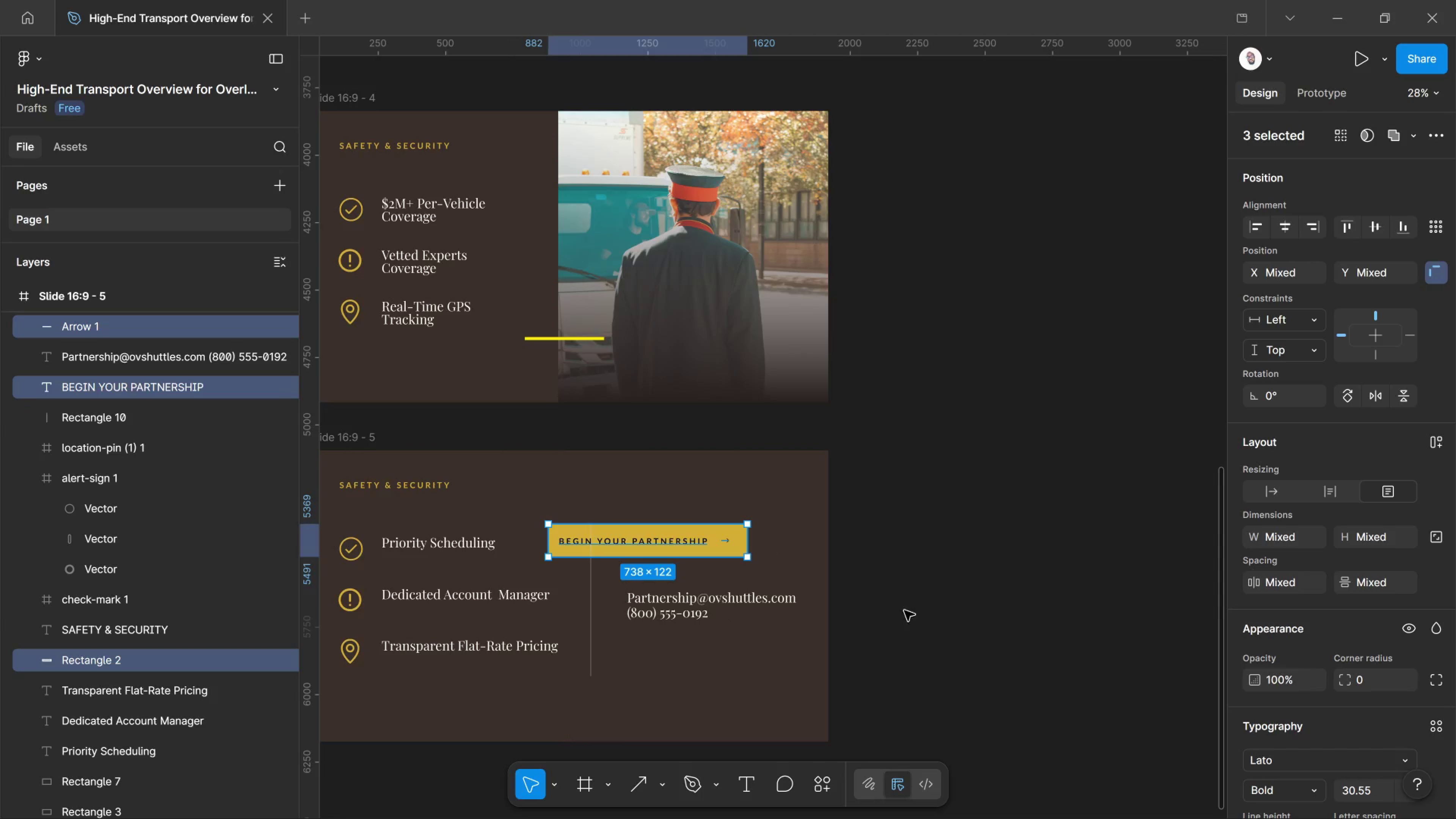 
key(Control+Z)
 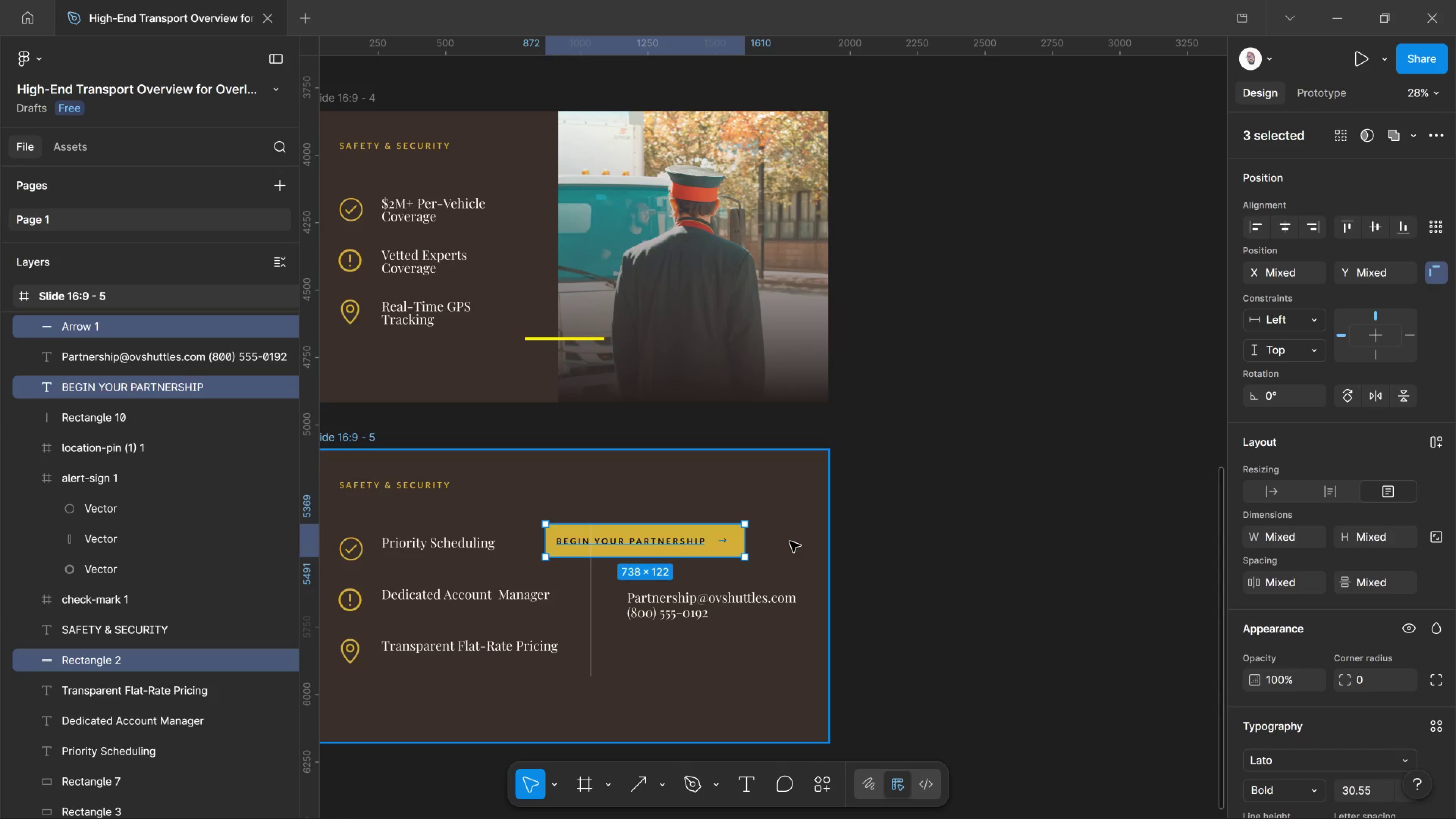 
key(K)
 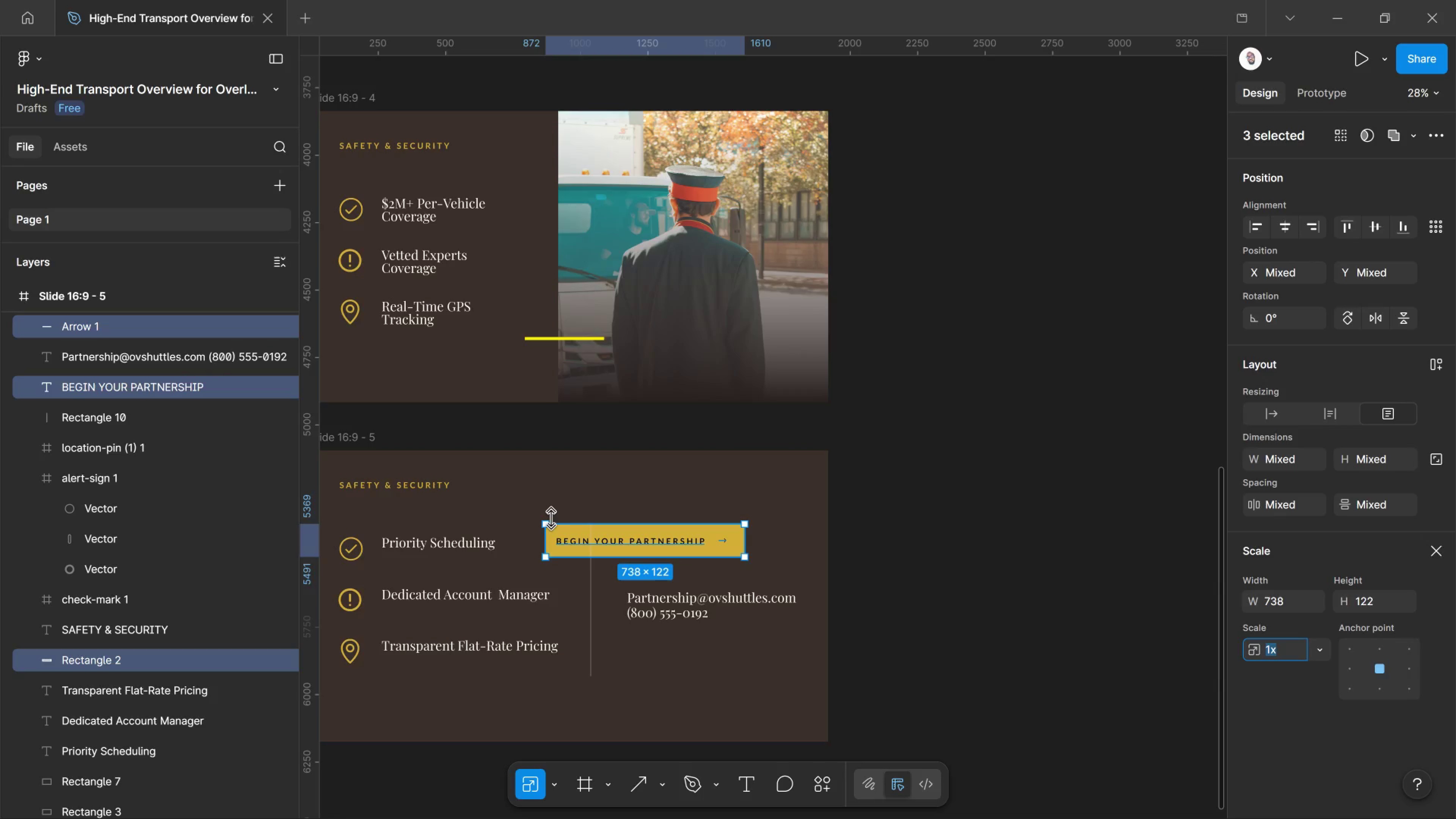 
left_click_drag(start_coordinate=[541, 518], to_coordinate=[629, 543])
 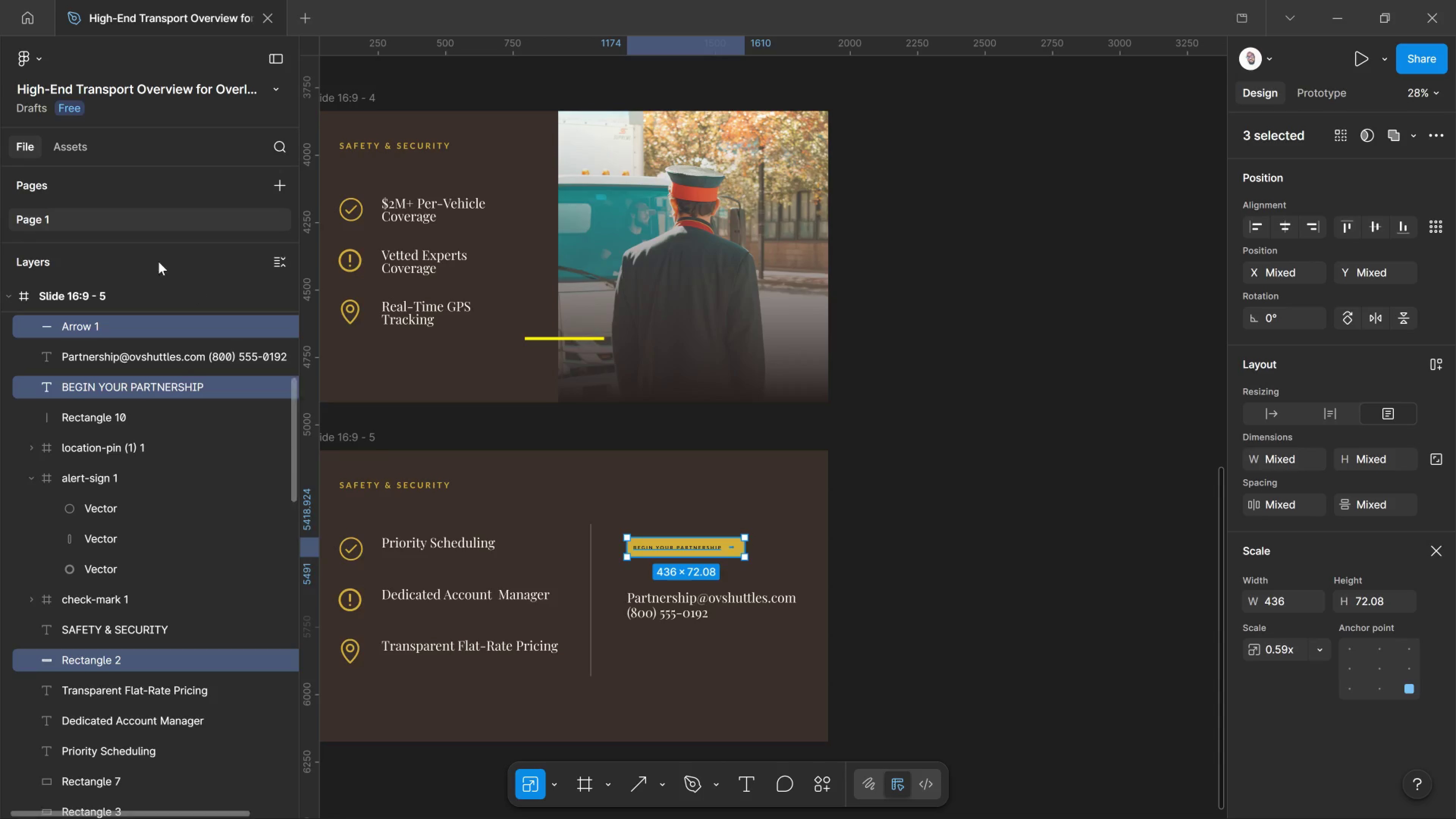 
left_click([885, 510])
 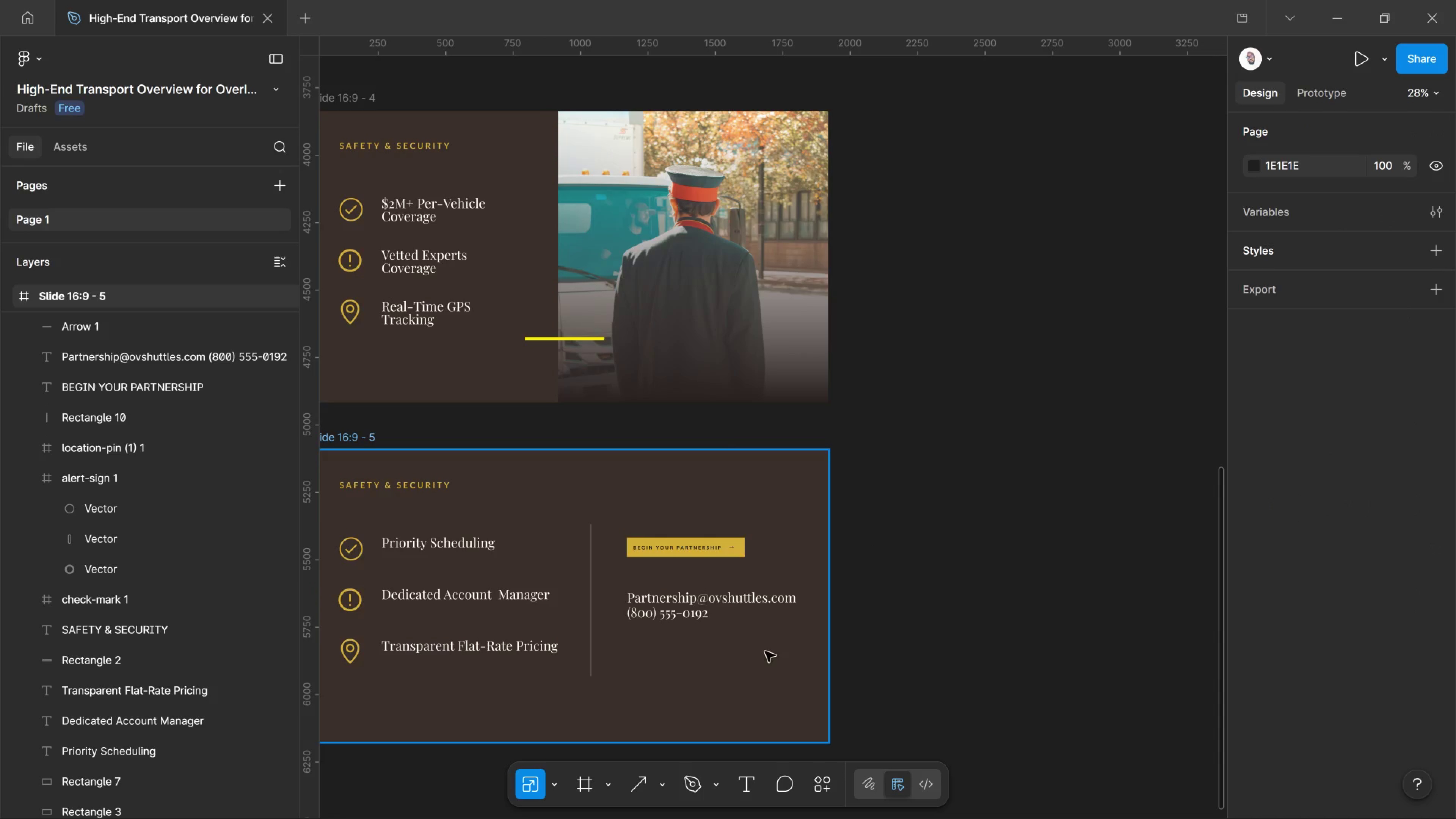 
hold_key(key=Space, duration=1.39)
 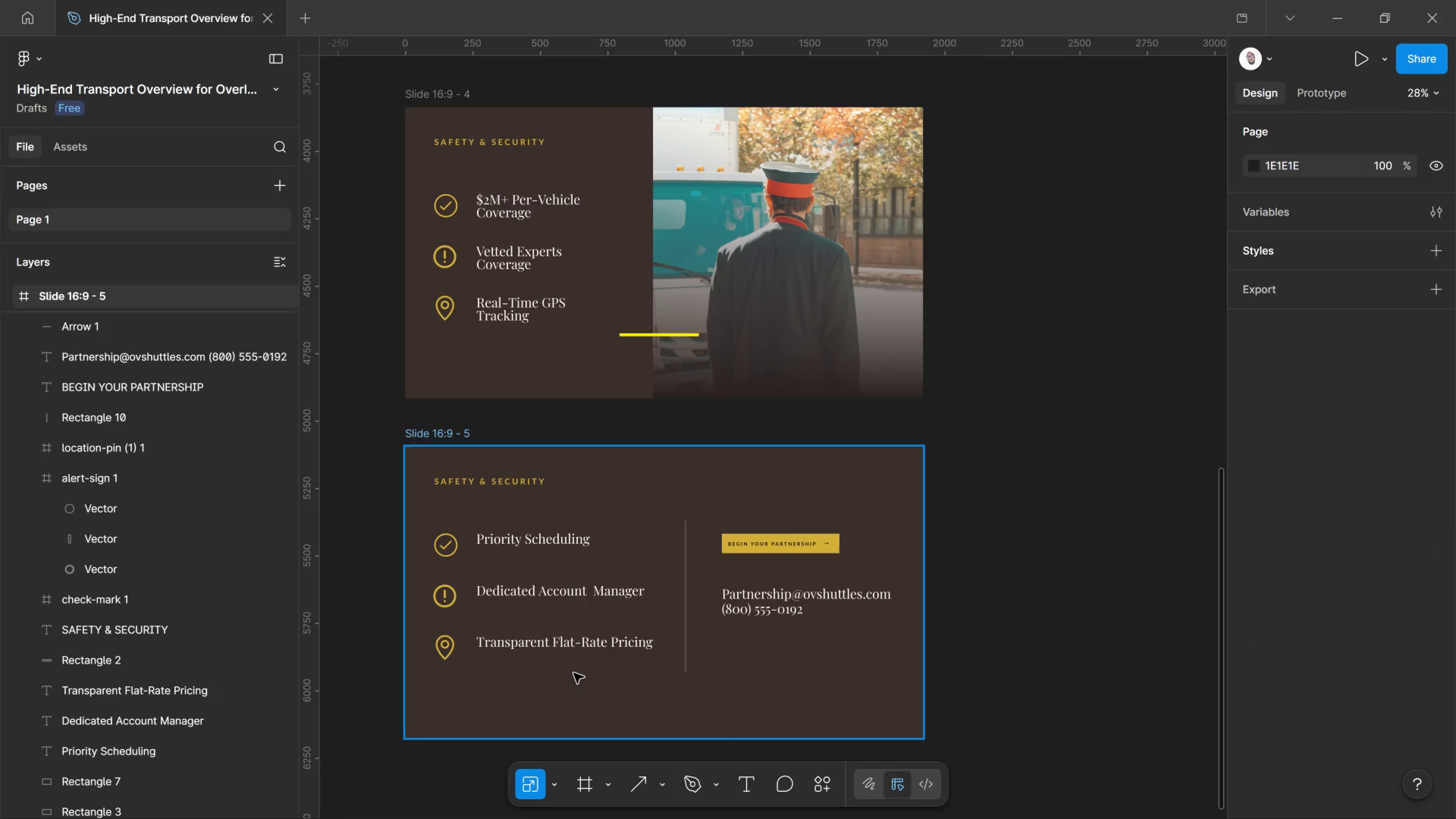 
left_click_drag(start_coordinate=[713, 646], to_coordinate=[808, 643])
 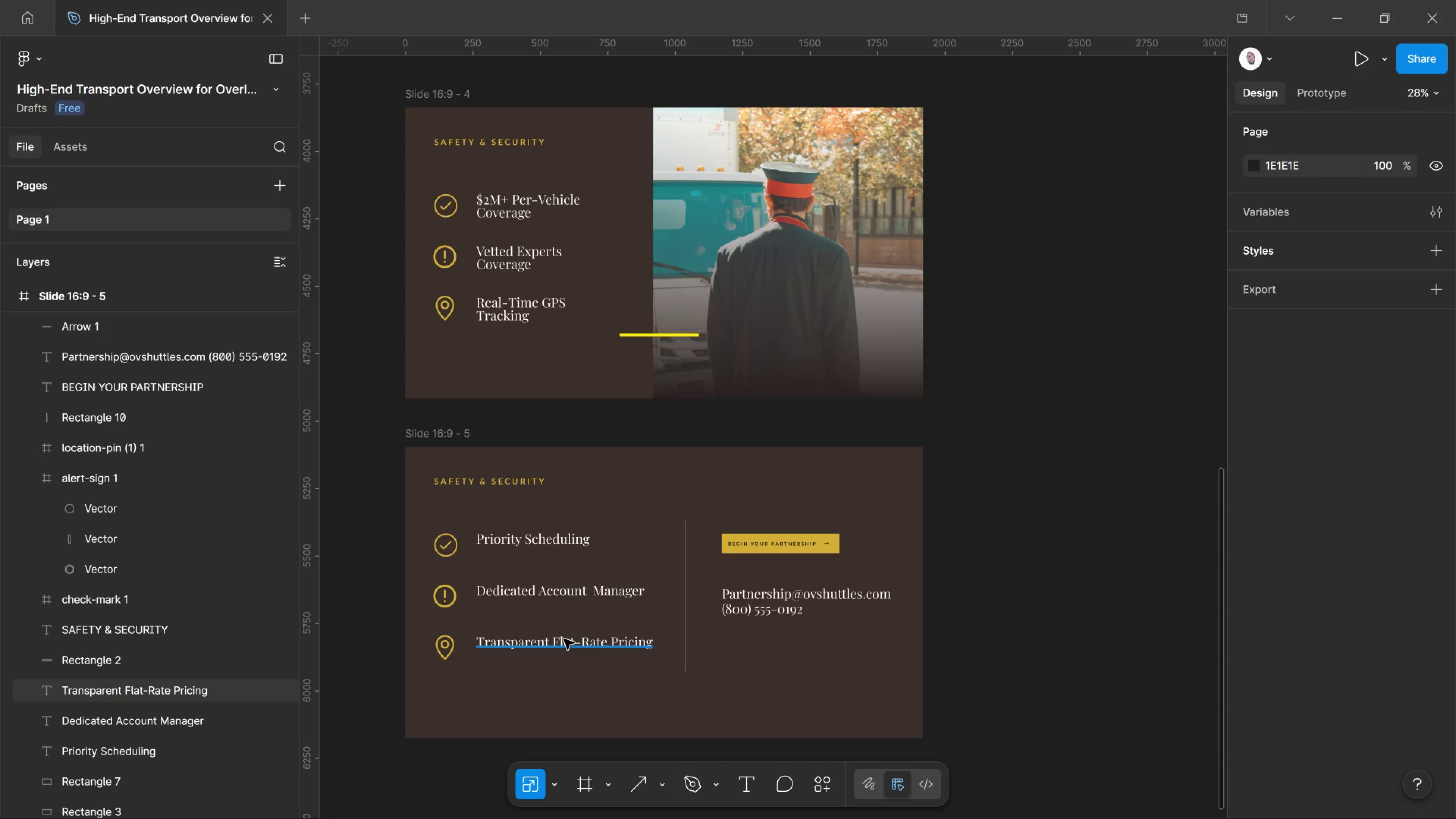 
wait(6.33)
 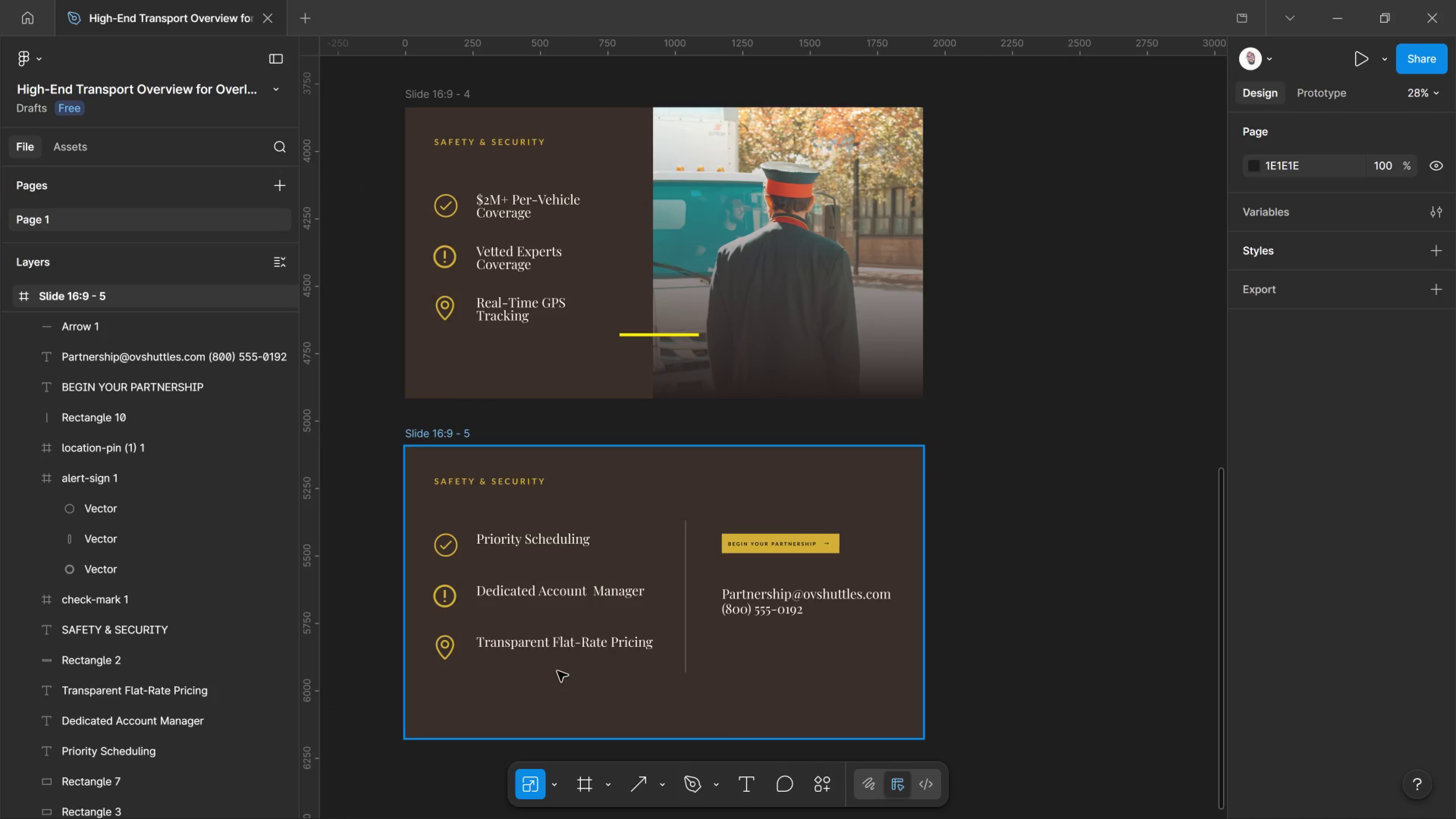 
left_click([768, 606])
 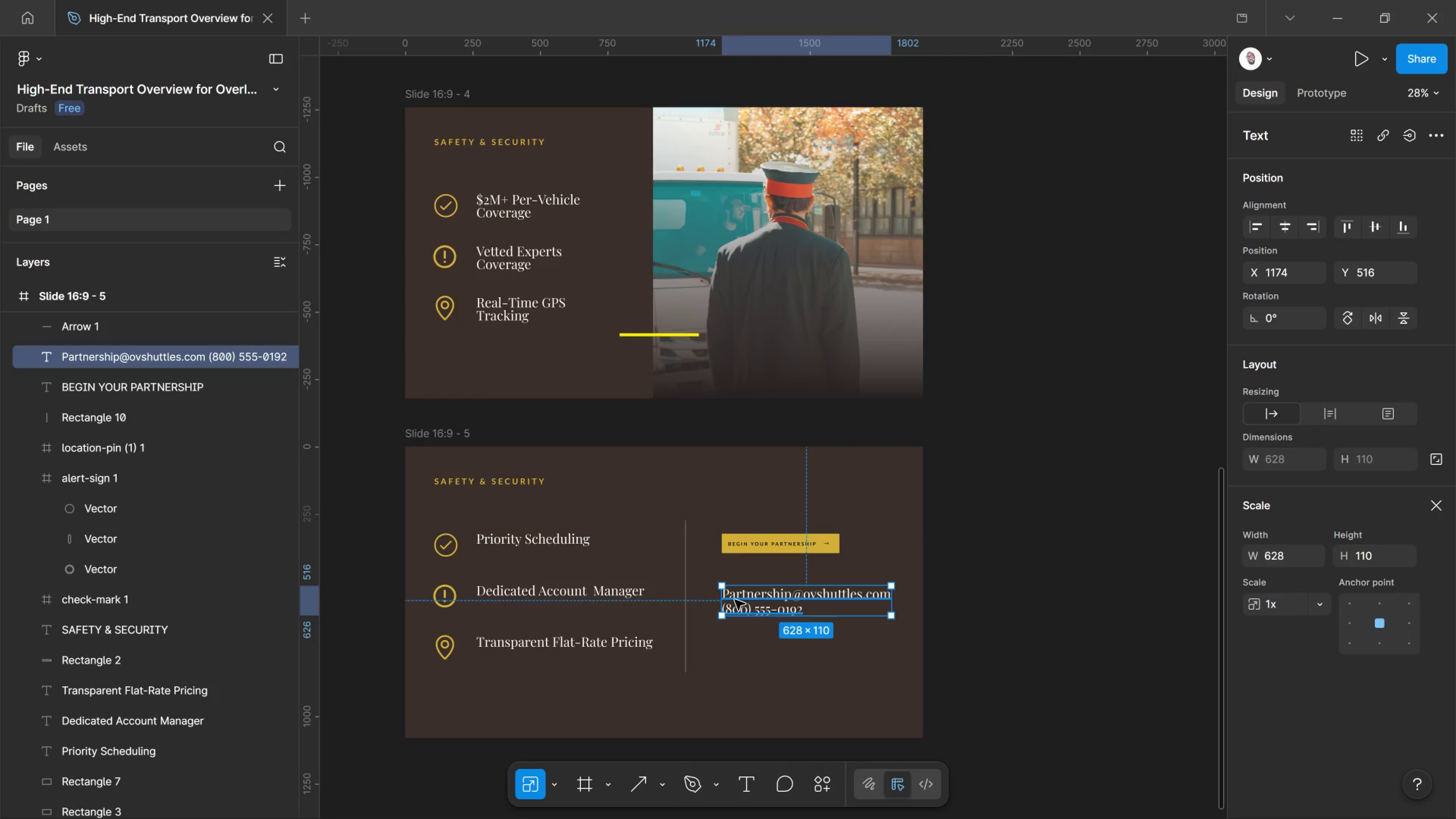 
key(T)
 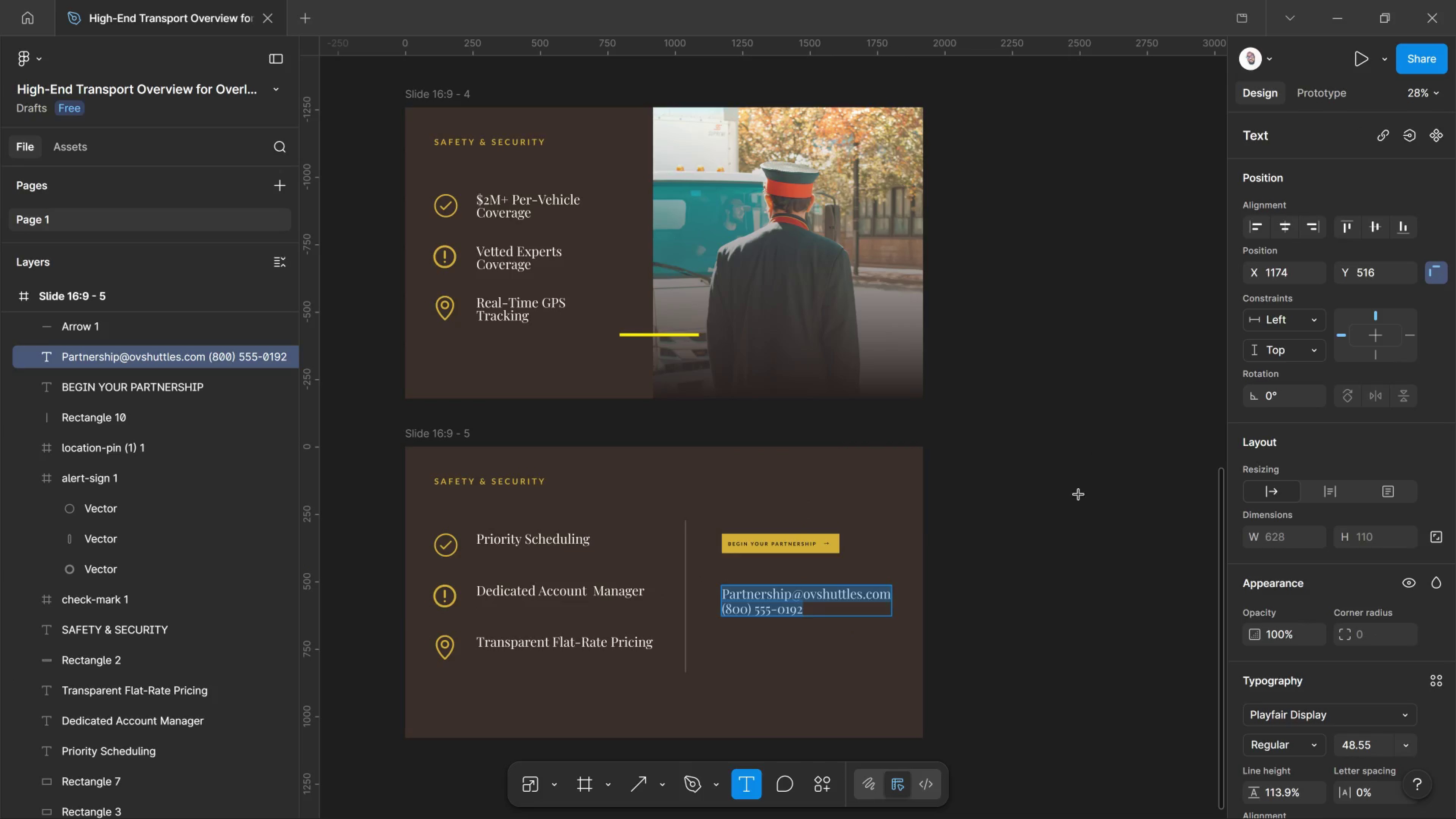 
scroll: coordinate [1266, 524], scroll_direction: down, amount: 7.0
 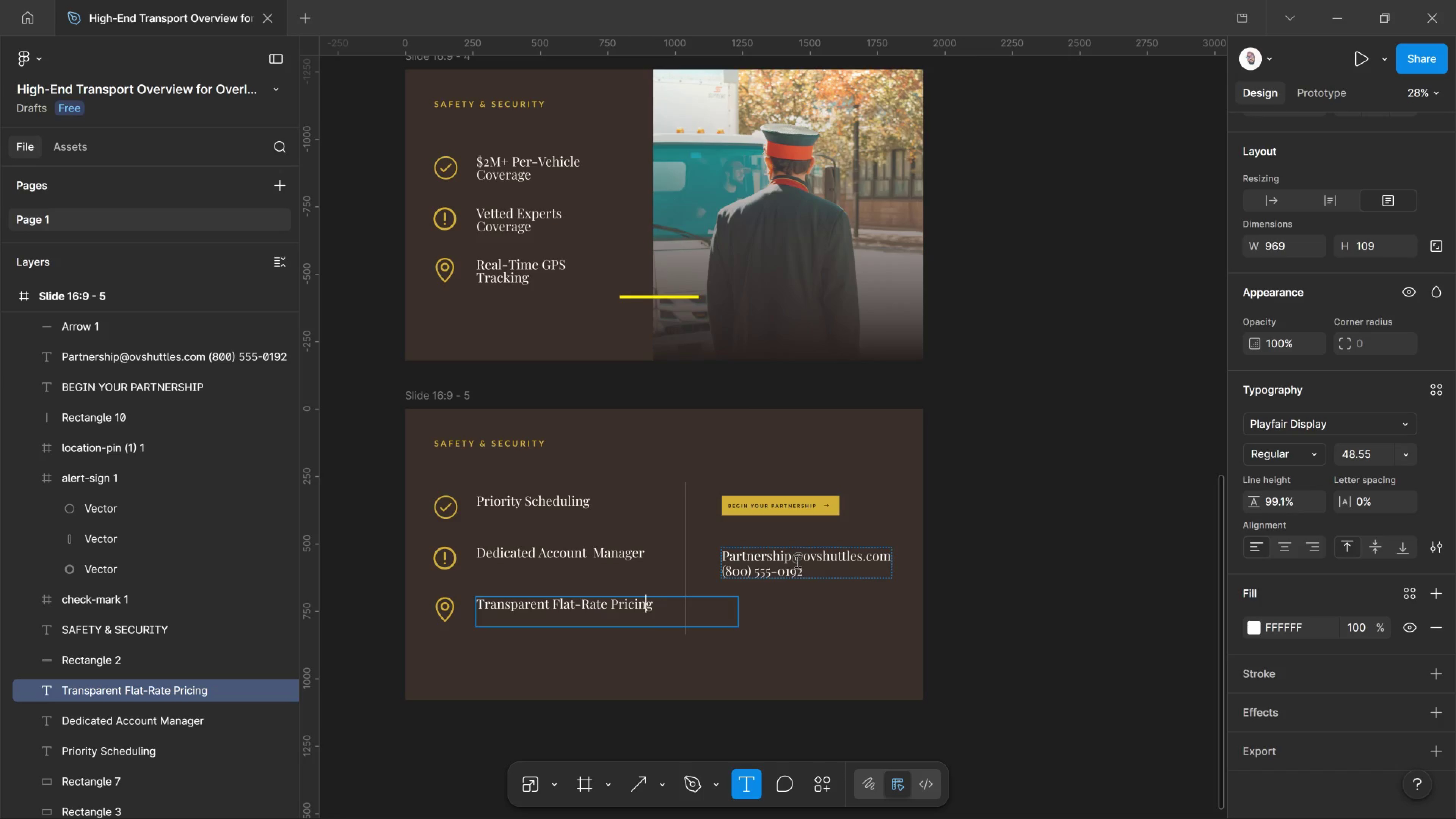 
wait(5.02)
 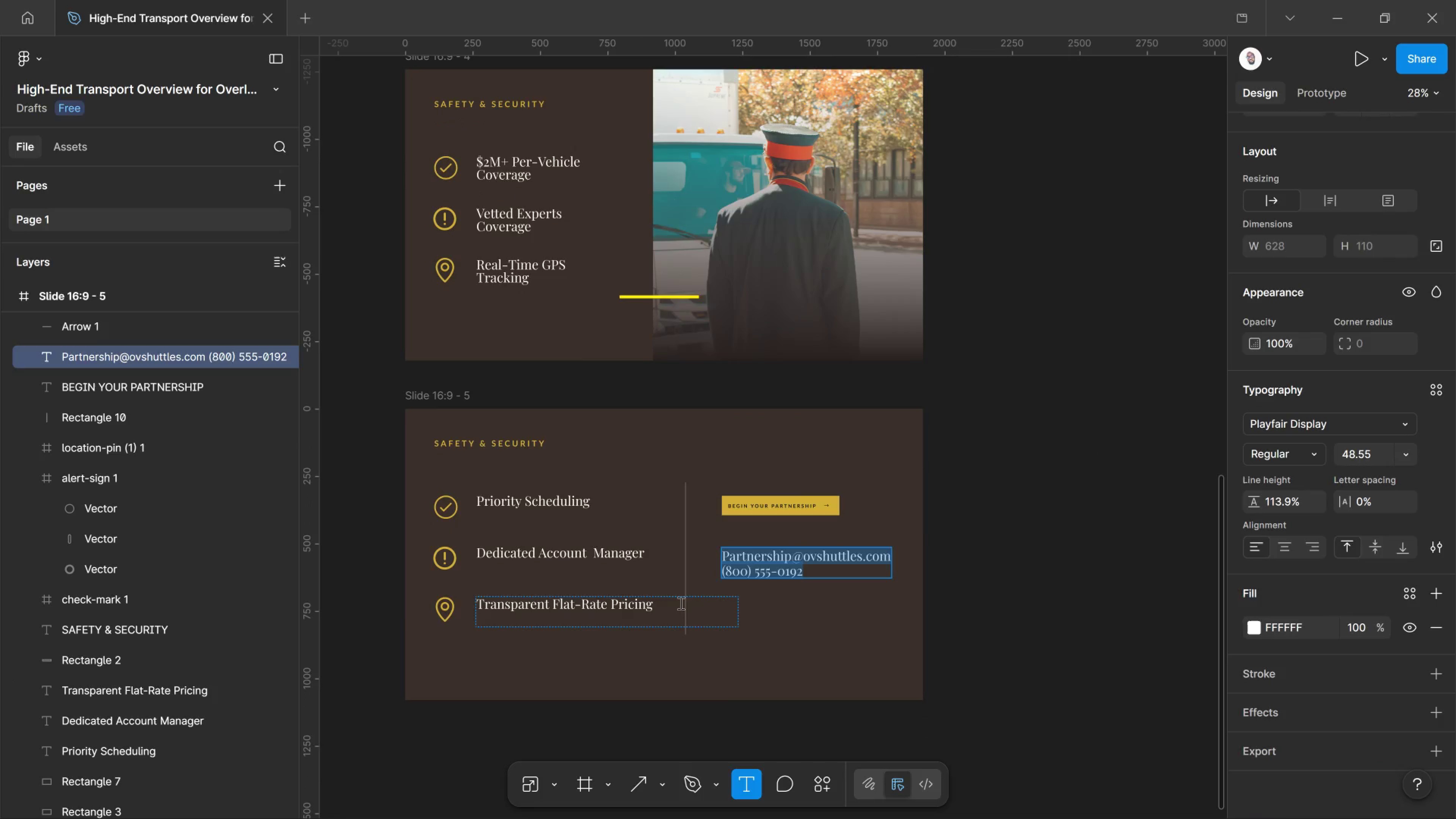 
left_click([797, 561])
 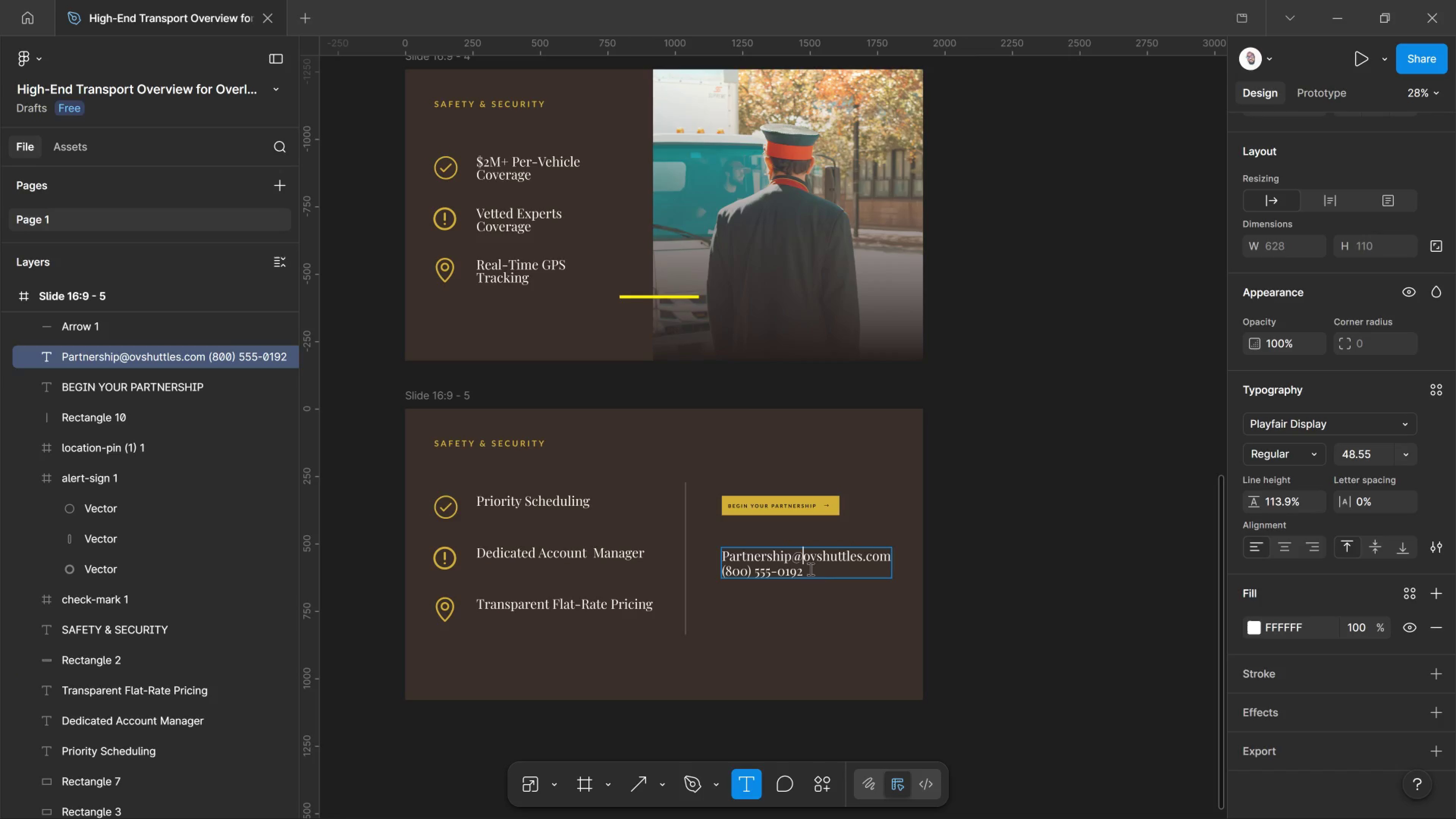 
key(Control+A)
 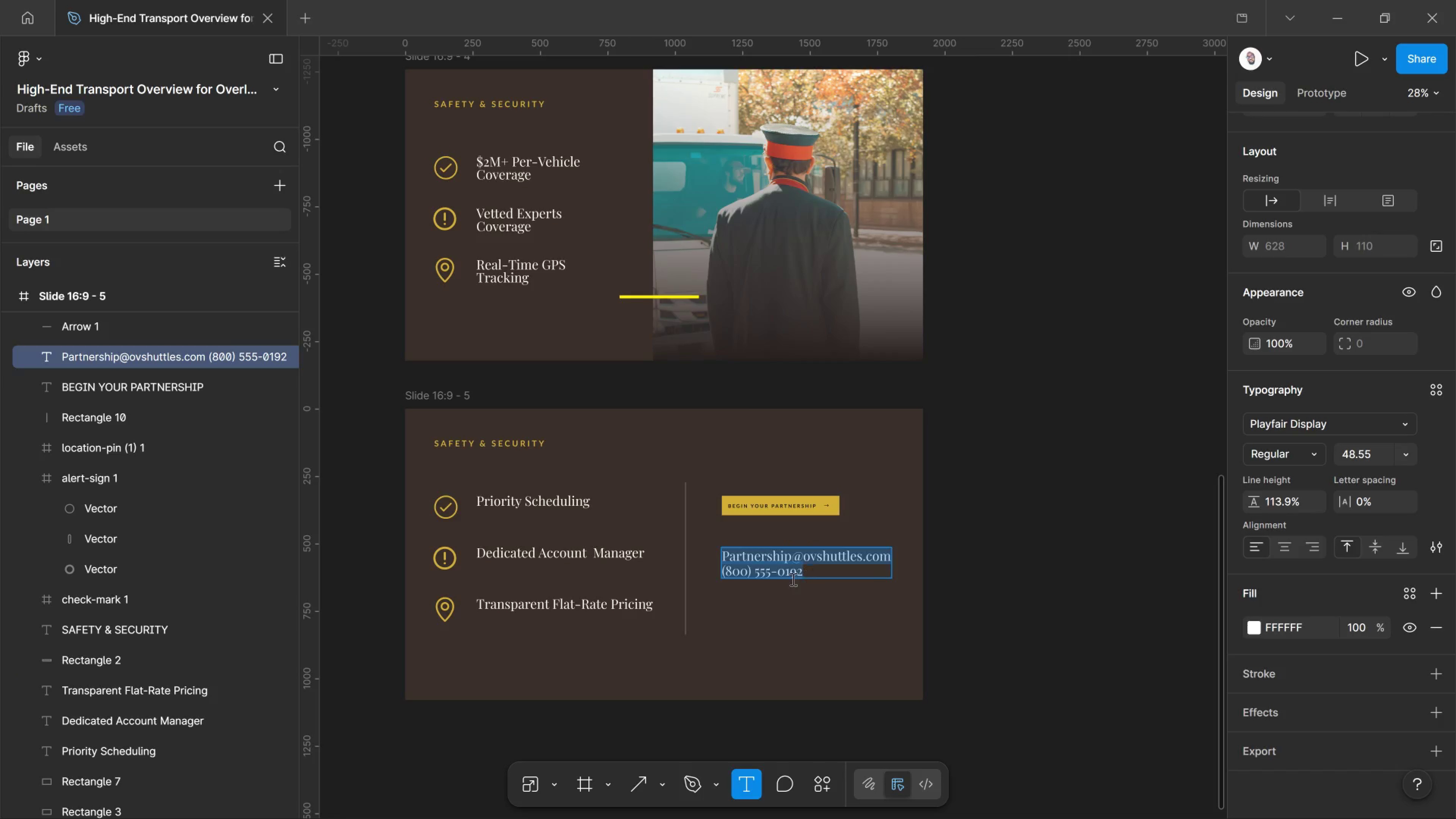 
key(Control+Shift+Comma)
 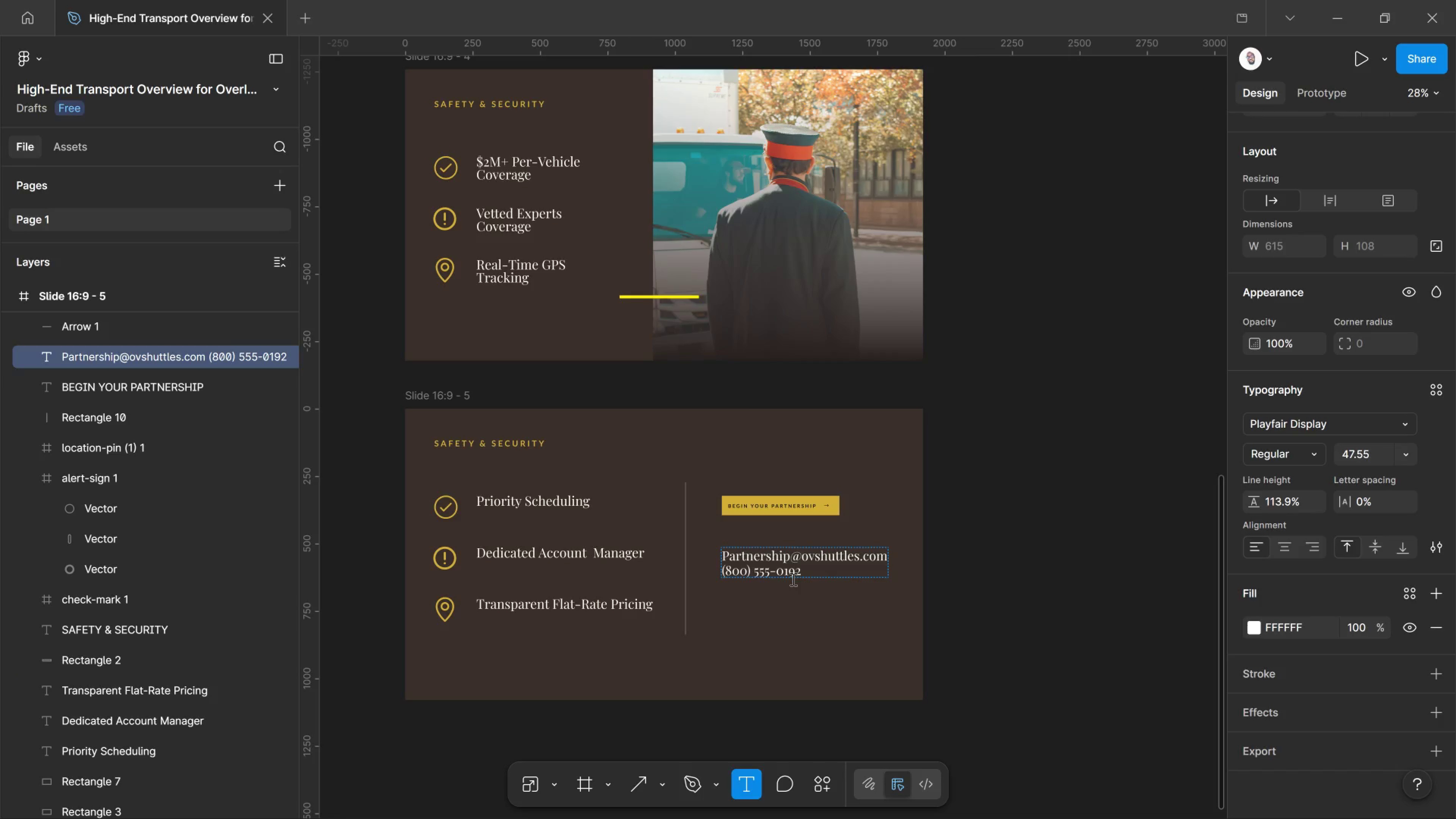 
key(Control+Shift+Comma)
 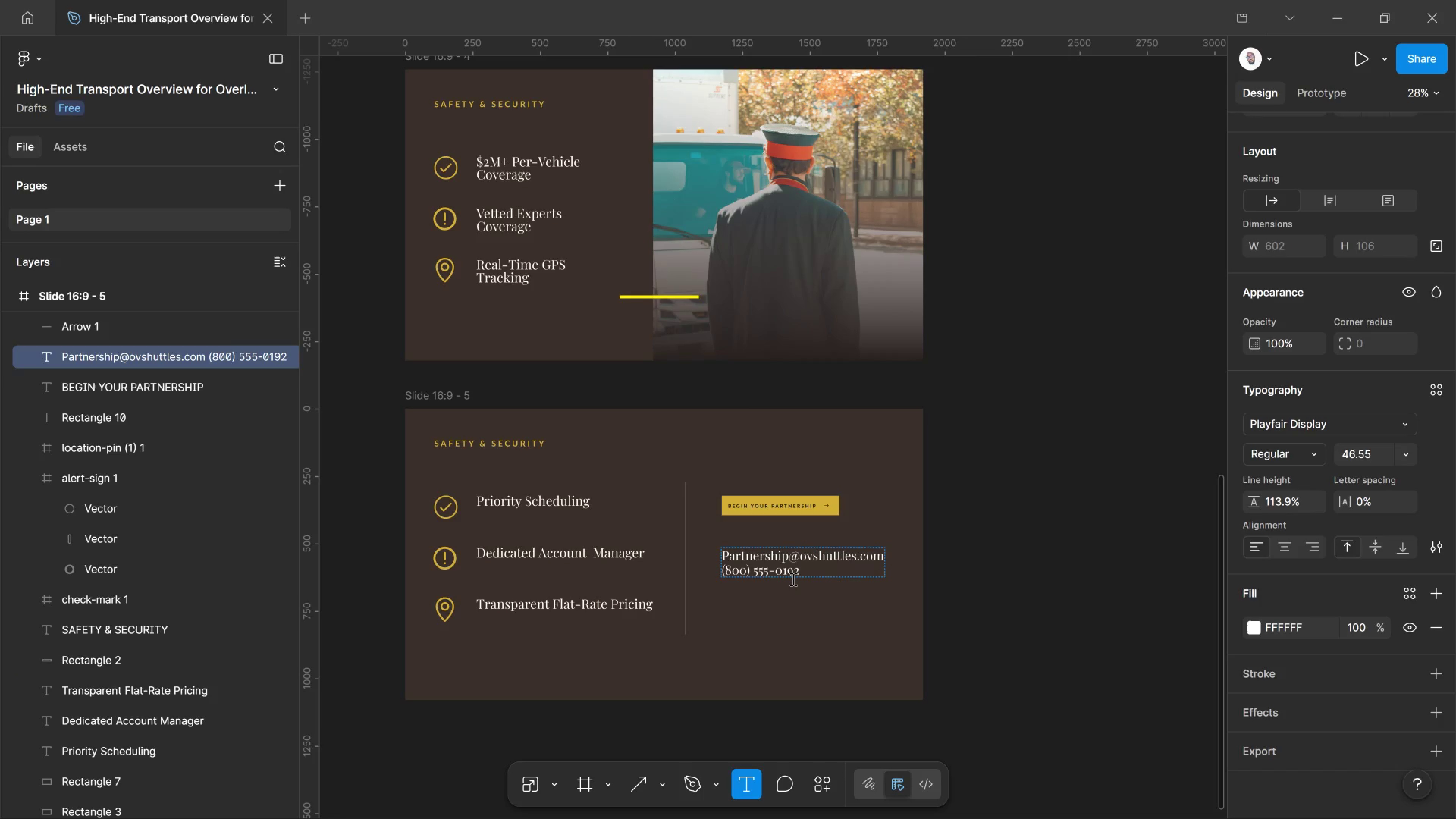 
key(Control+Shift+Comma)
 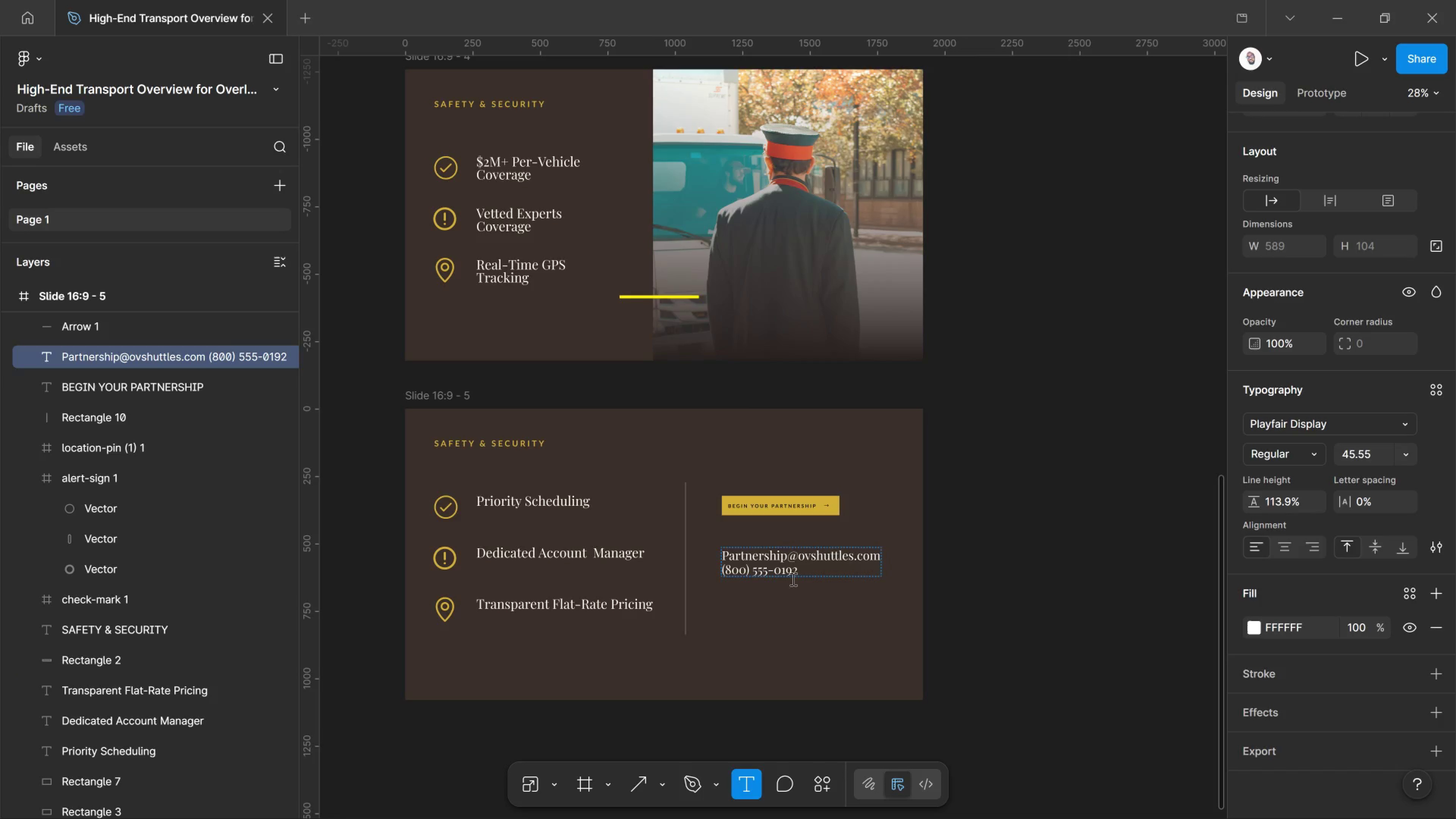 
key(Control+Shift+Comma)
 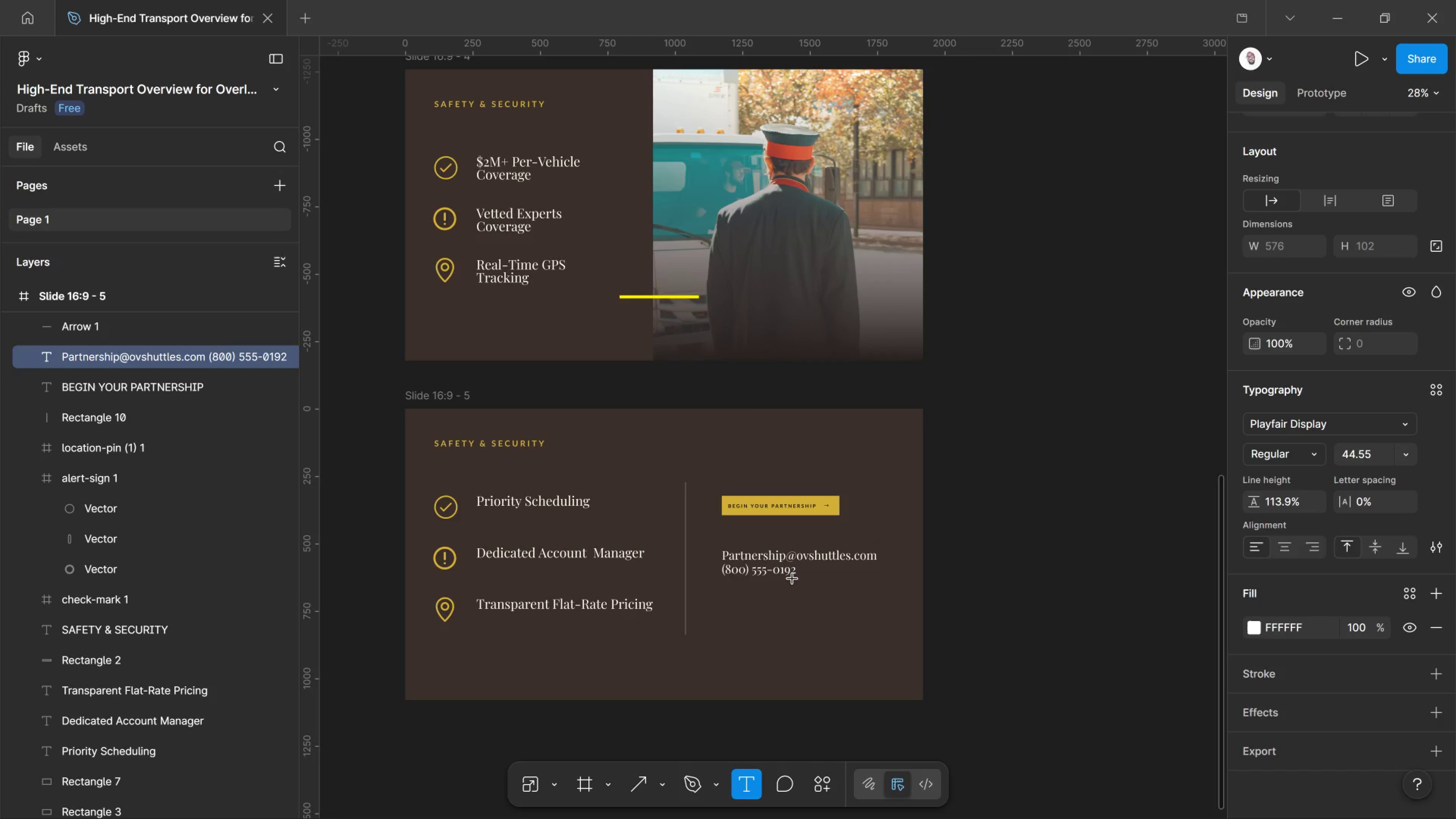 
key(Control+Shift+Comma)
 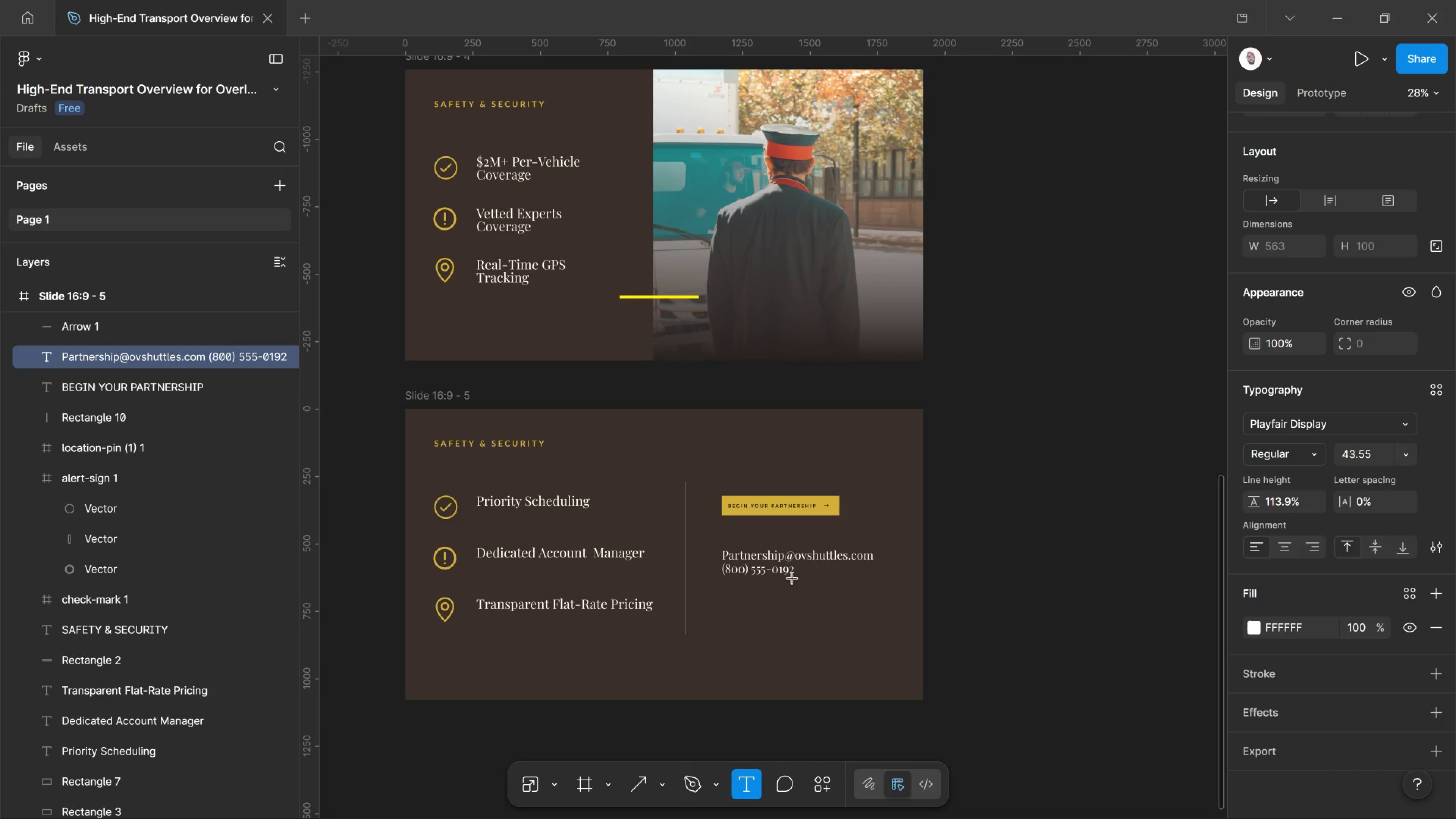 
key(Control+Shift+Comma)
 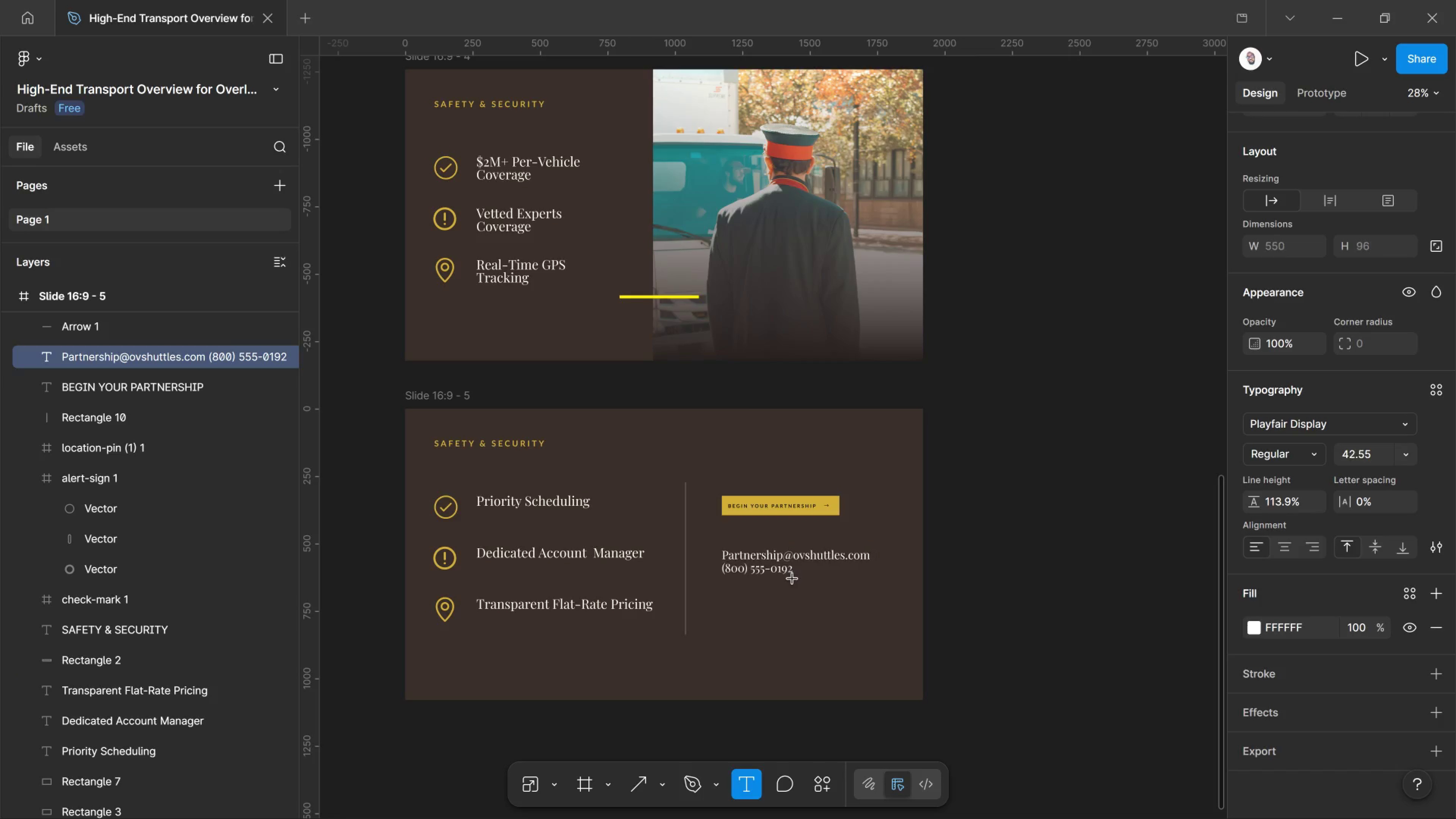 
key(Control+Shift+Comma)
 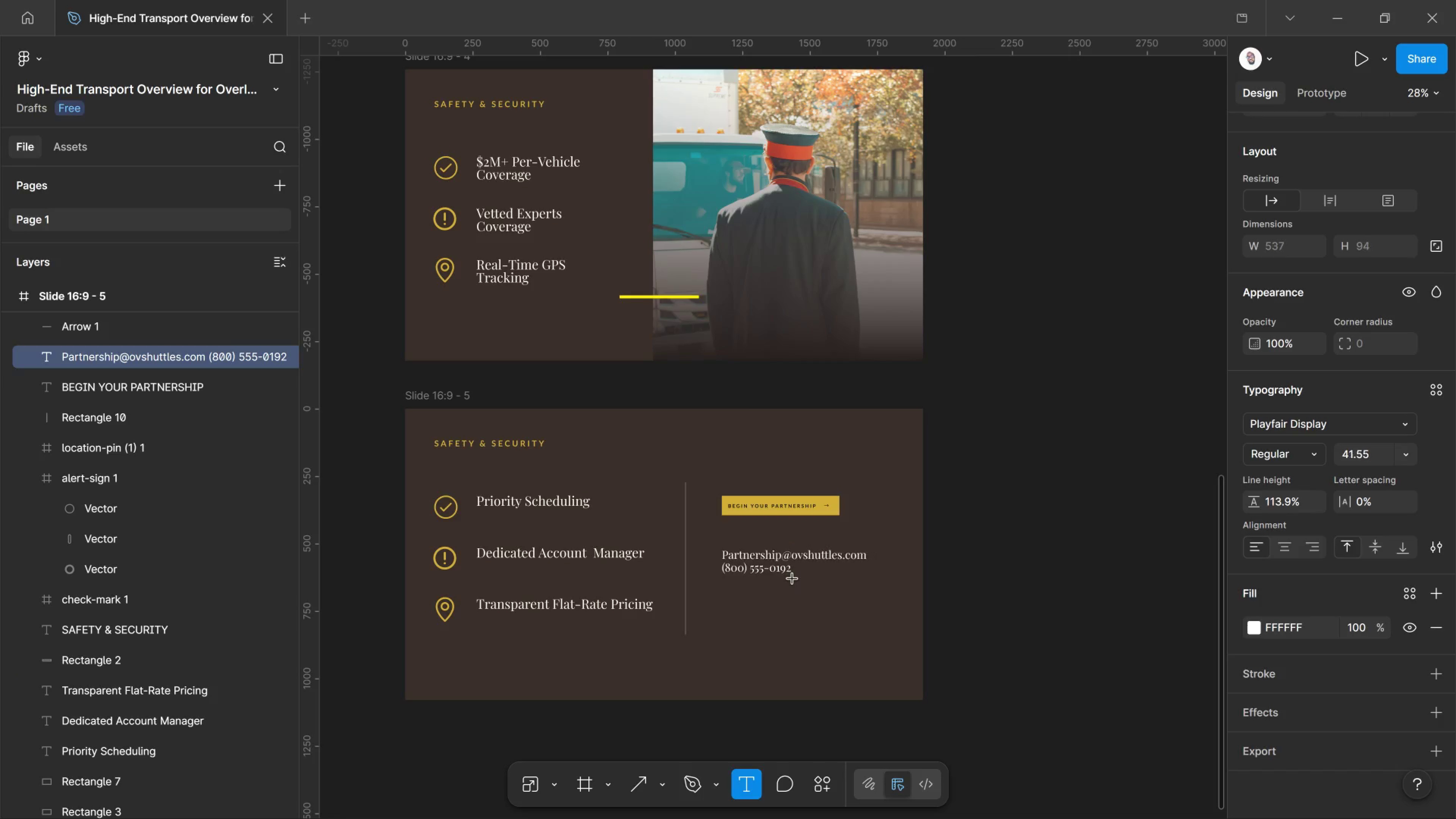 
key(Control+Shift+Comma)
 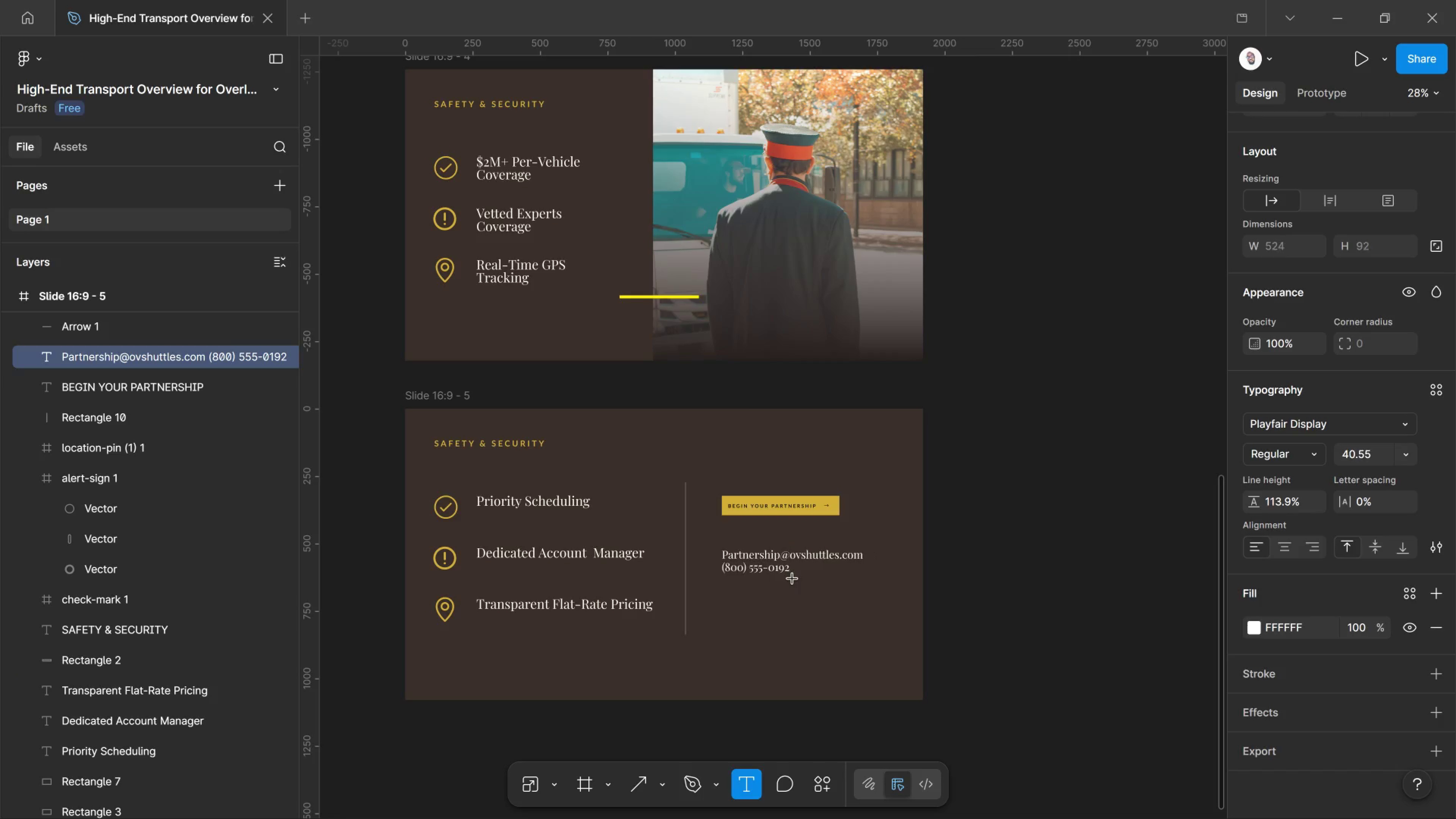 
key(Control+Shift+Comma)
 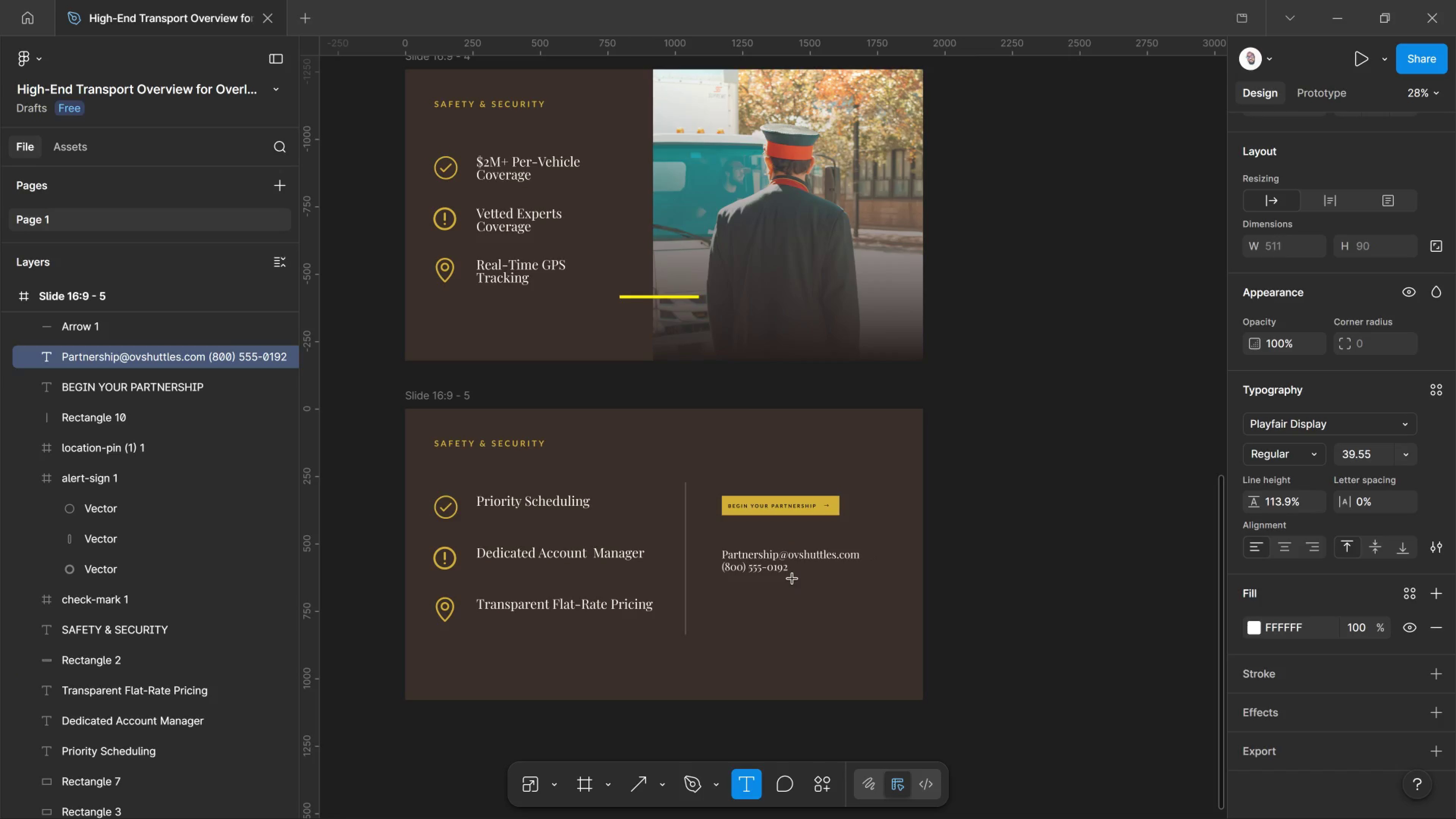 
key(Control+Shift+Comma)
 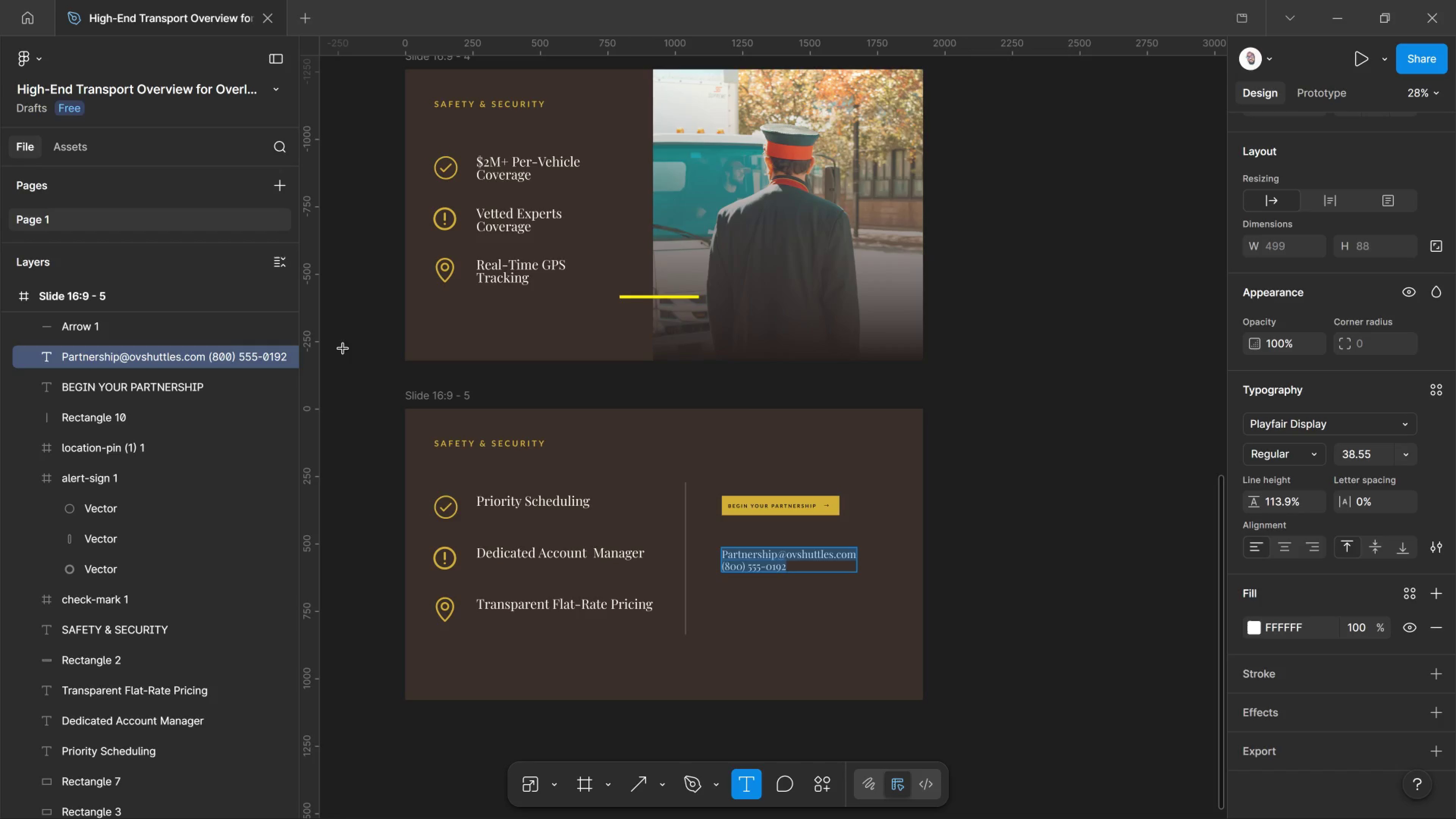 
wait(8.24)
 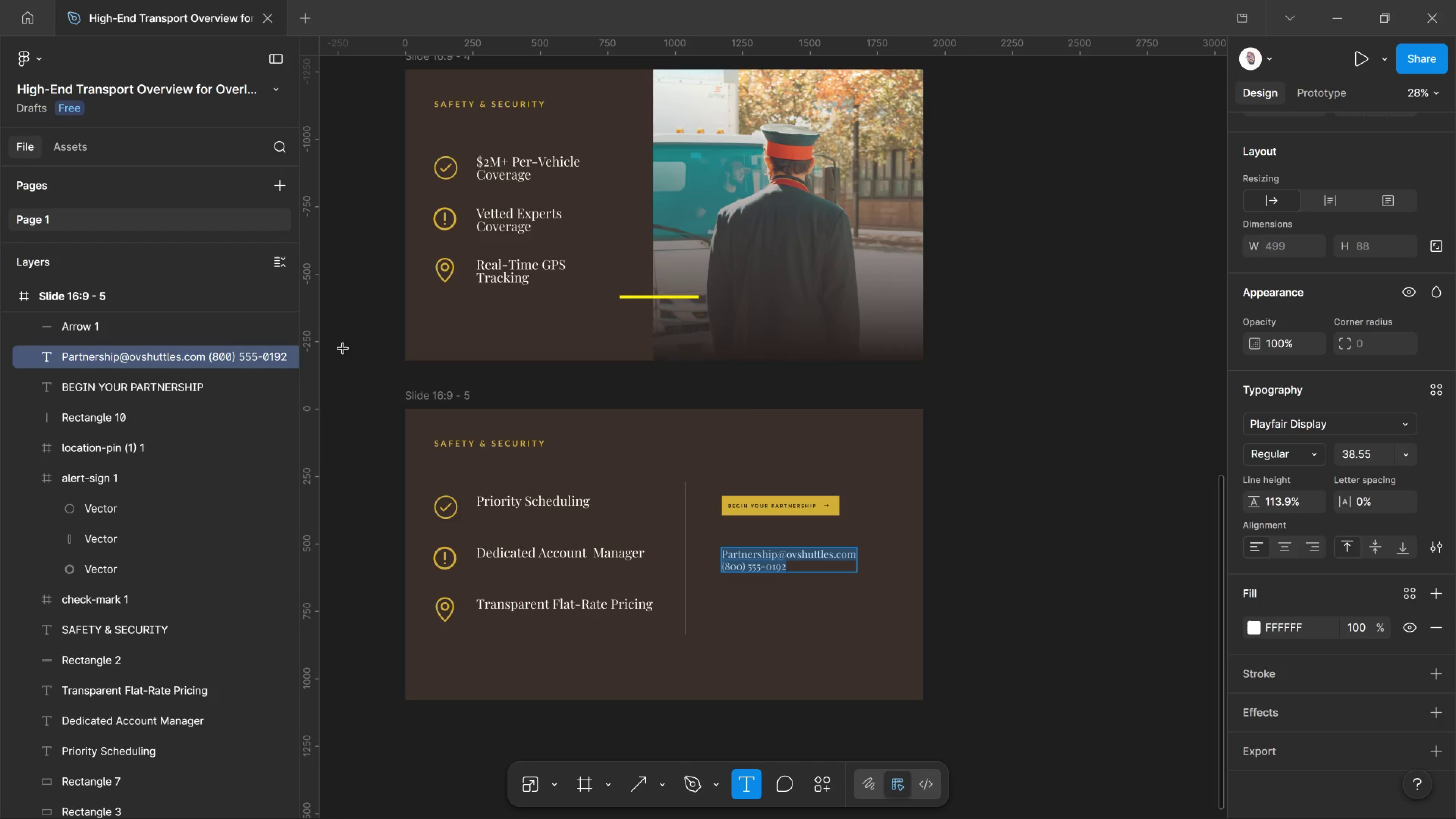 
left_click([184, 453])
 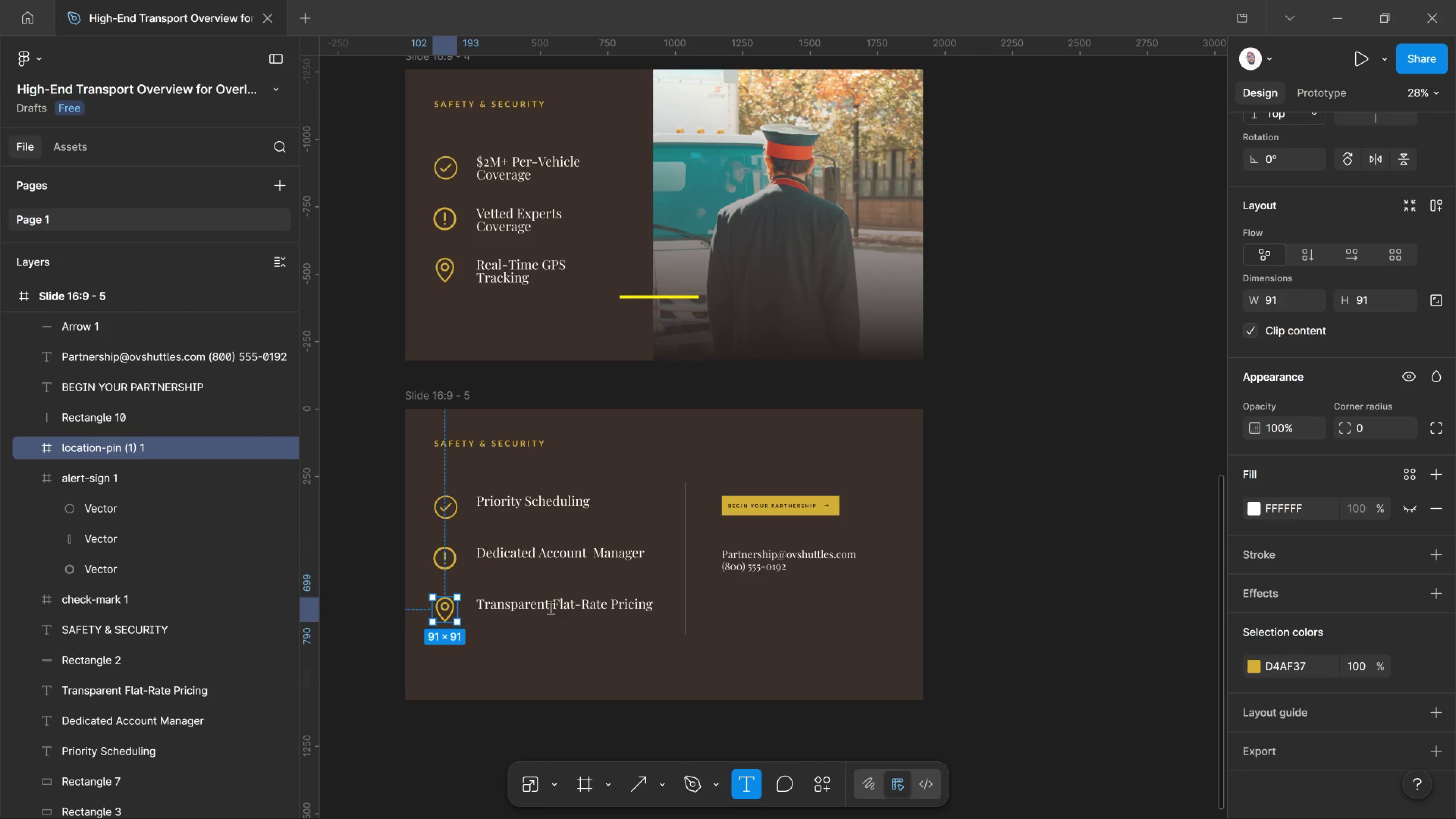 
key(V)
 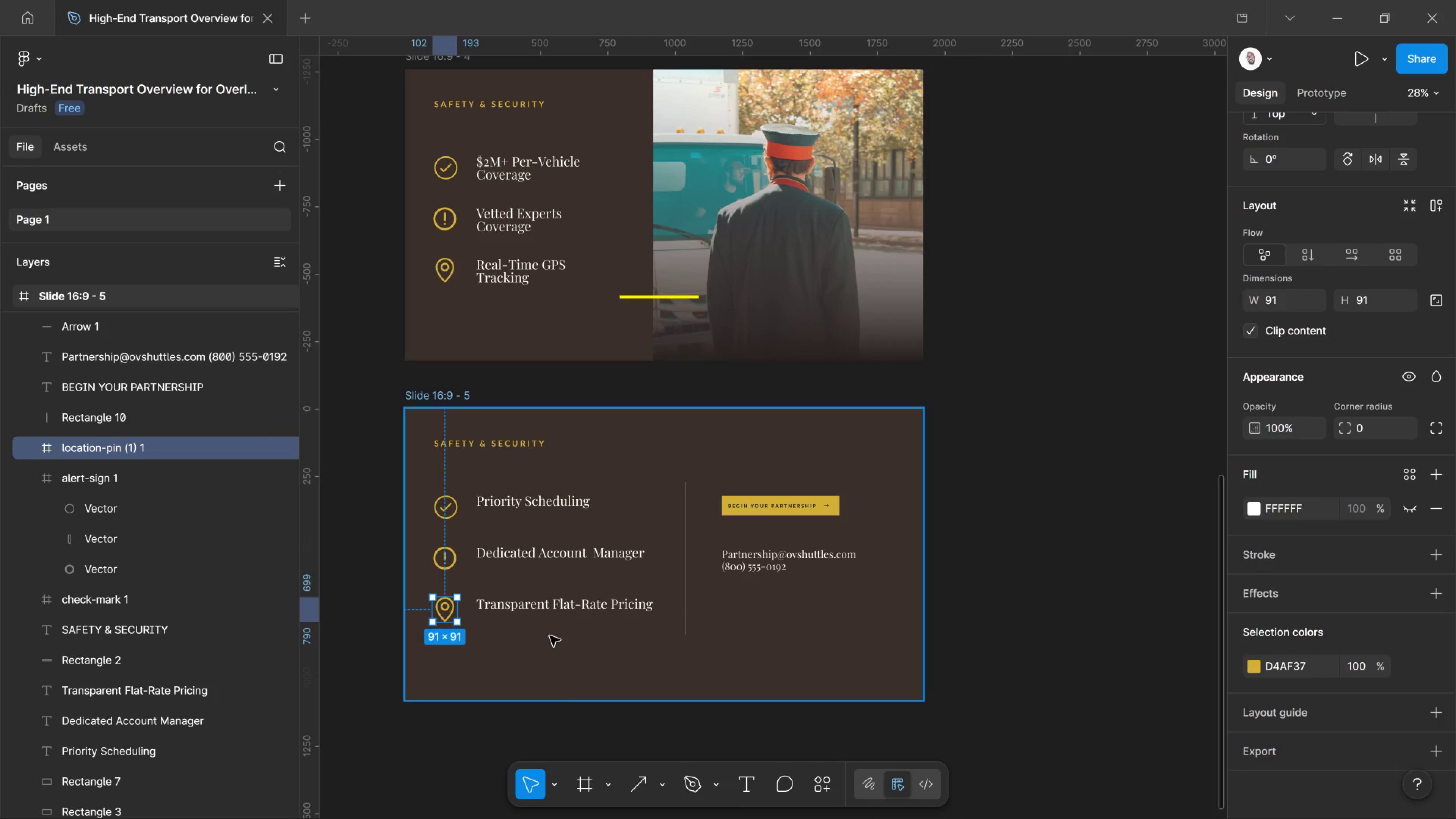 
left_click([561, 604])
 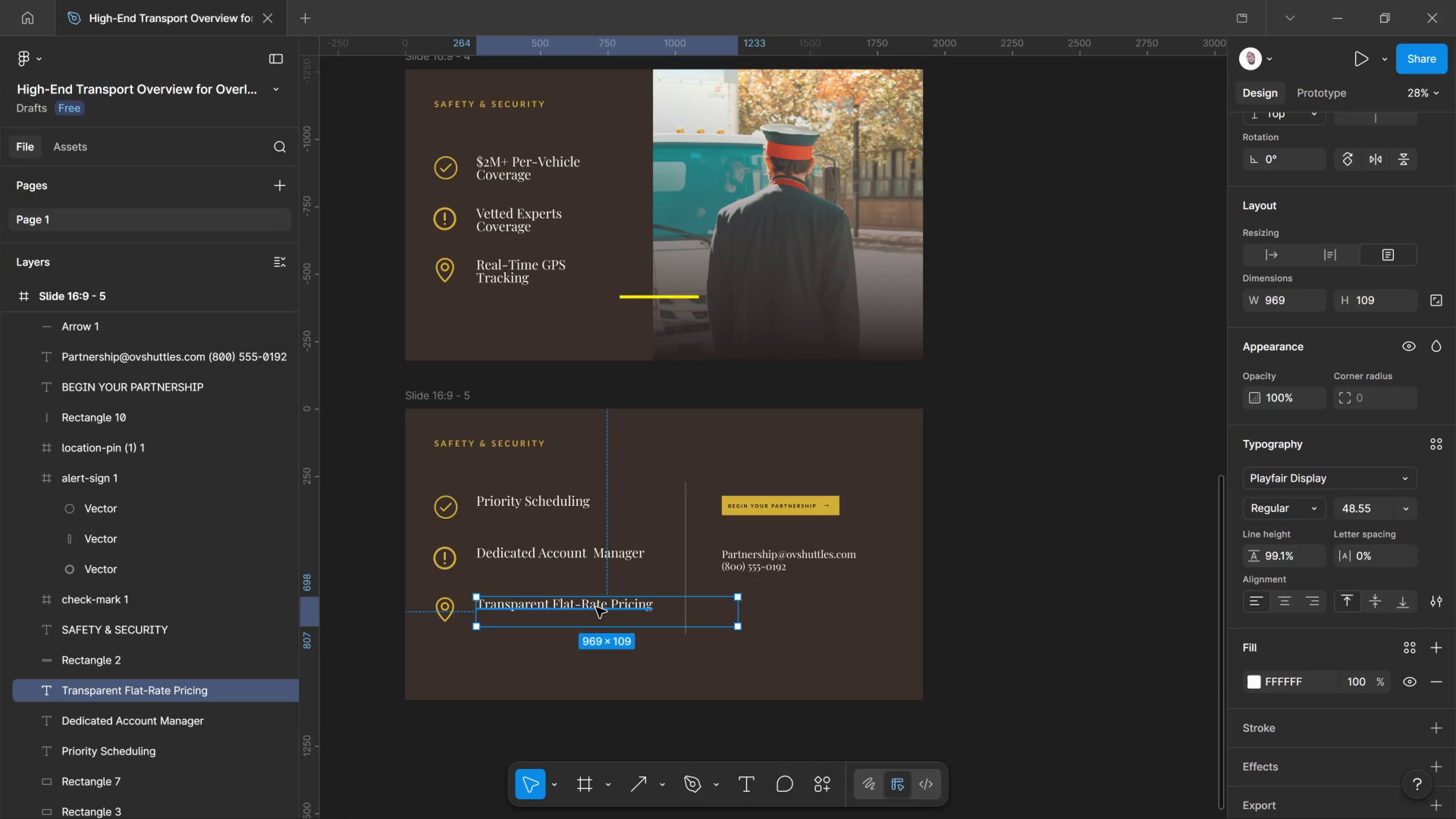 
key(Delete)
 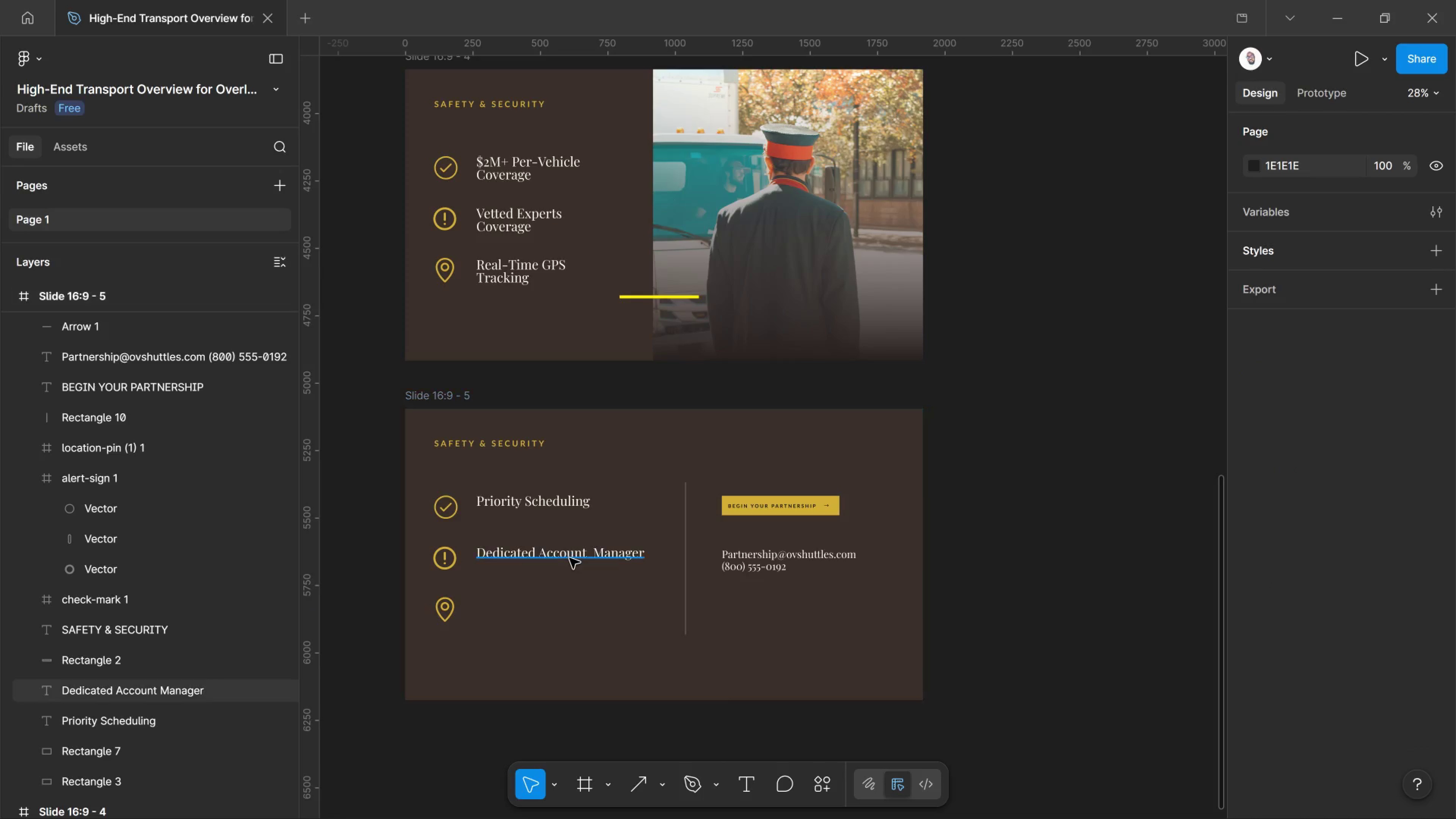 
left_click([570, 558])
 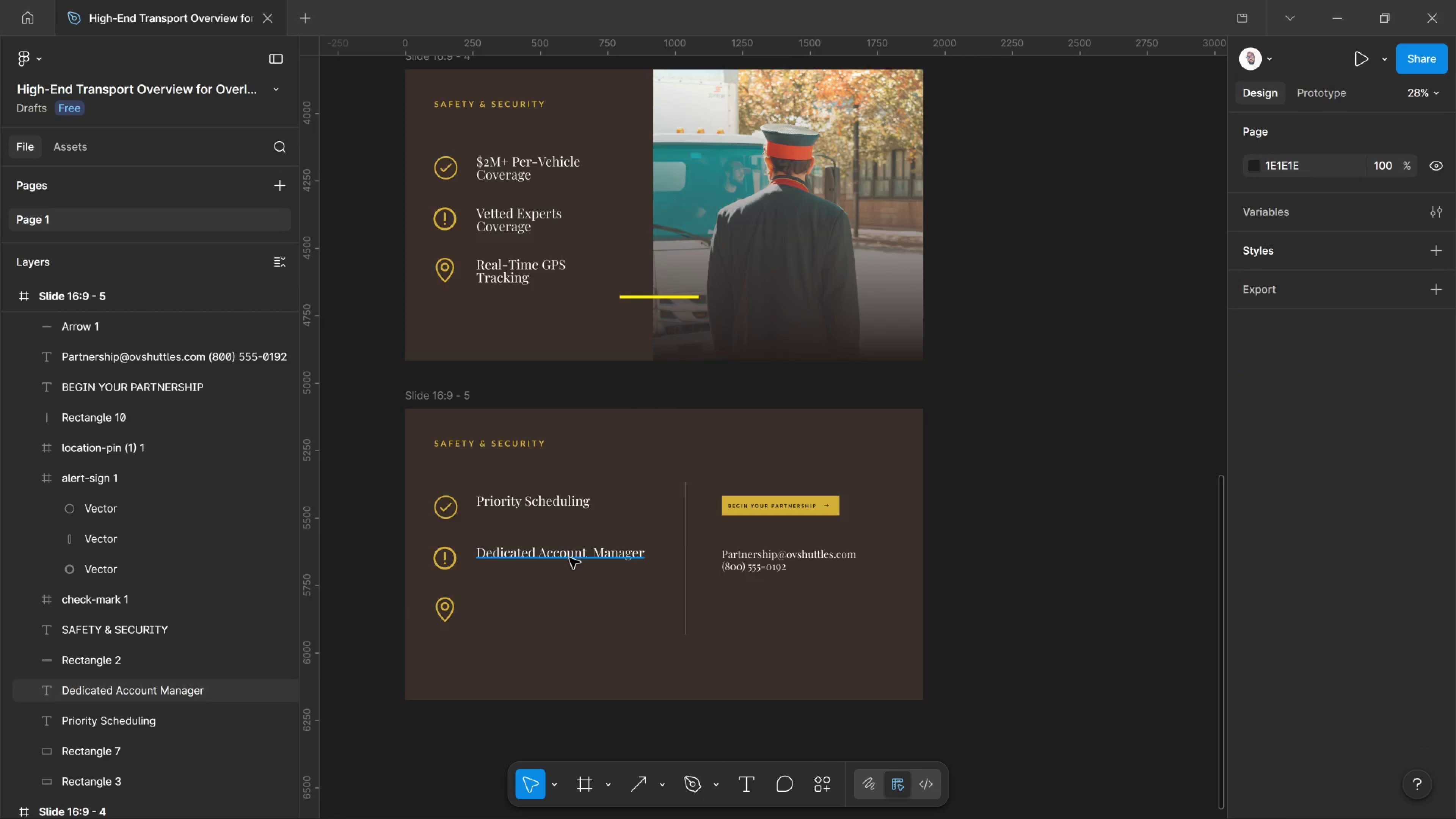 
key(Delete)
 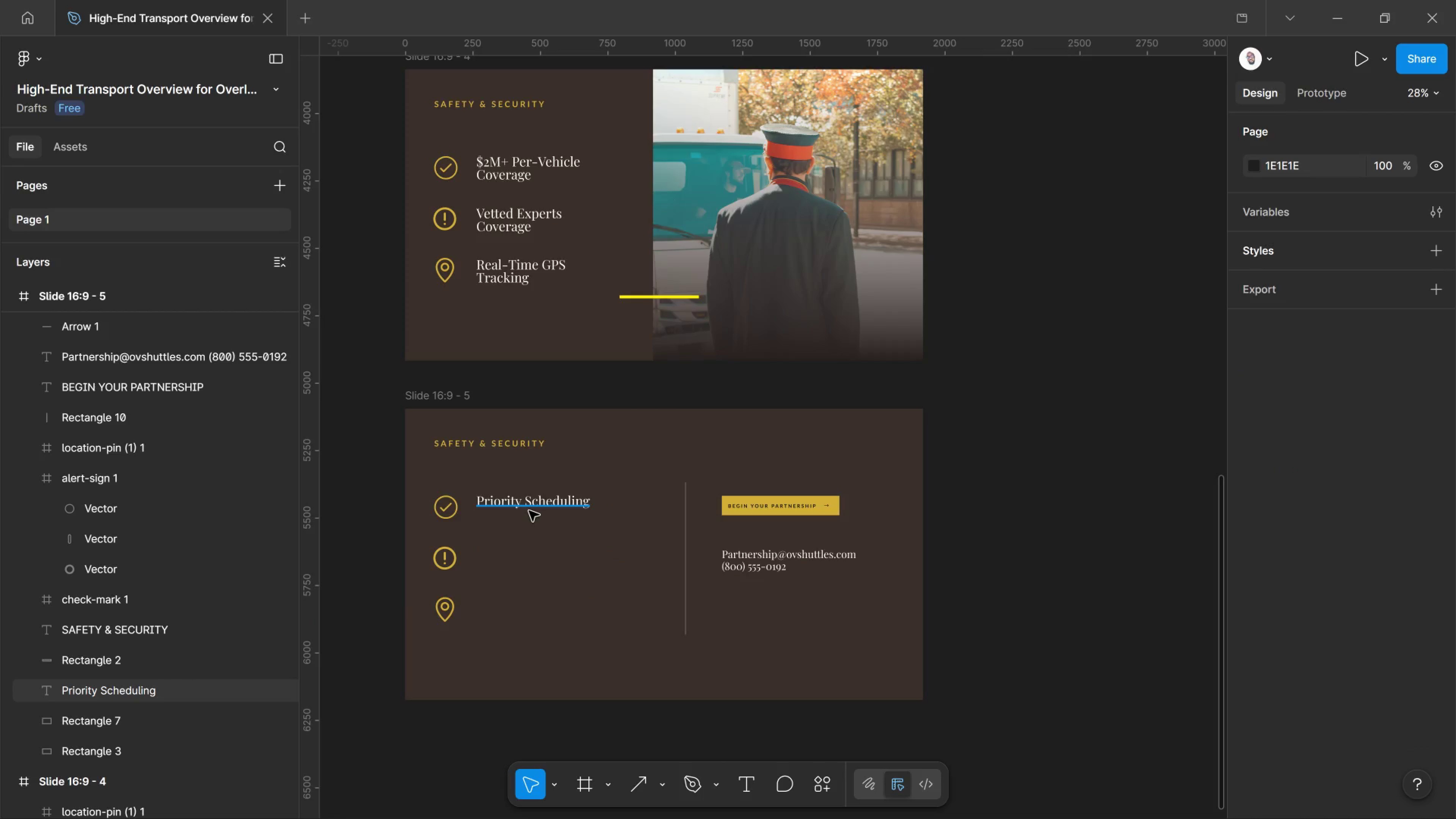 
left_click([529, 511])
 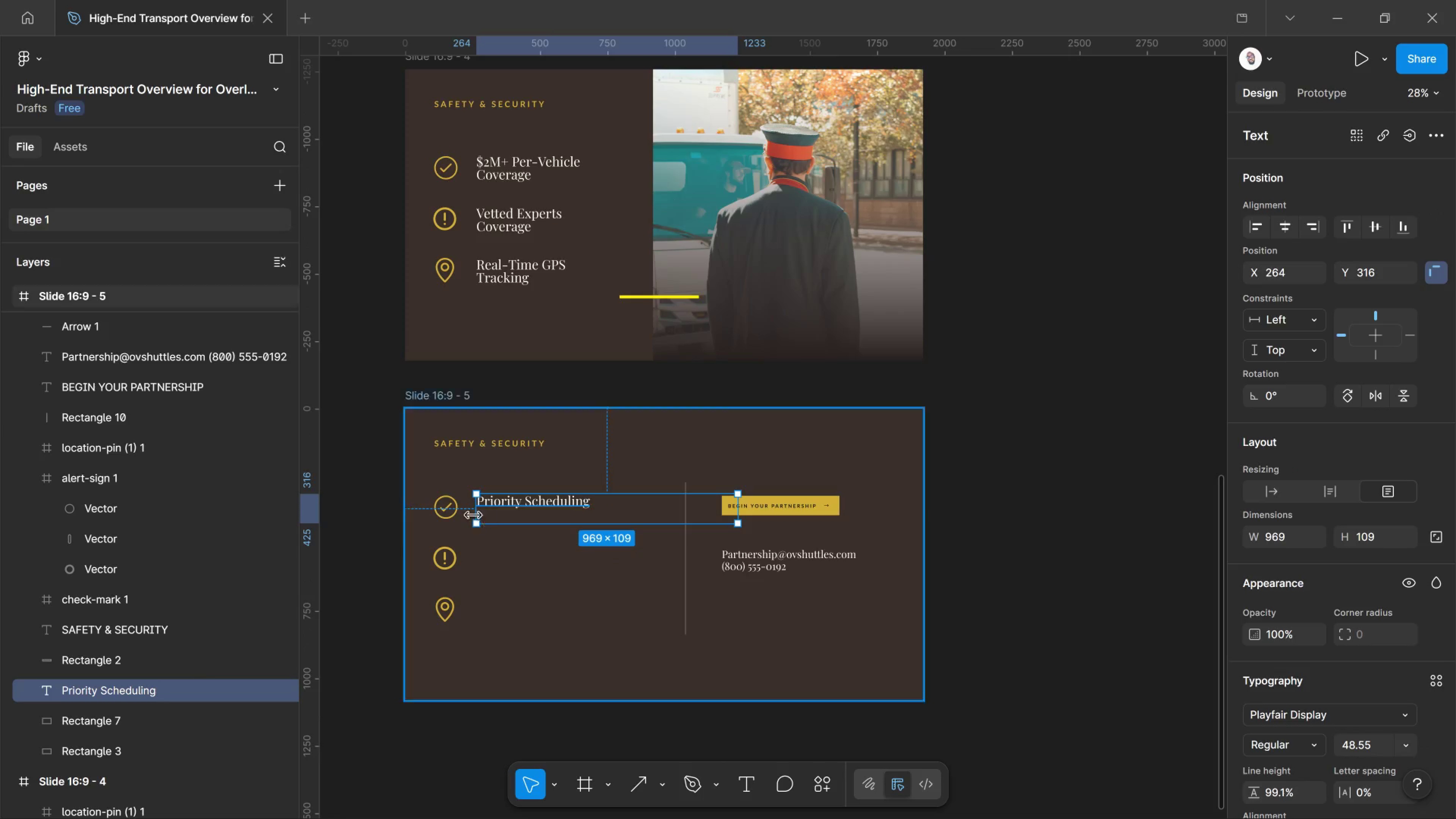 
key(Delete)
 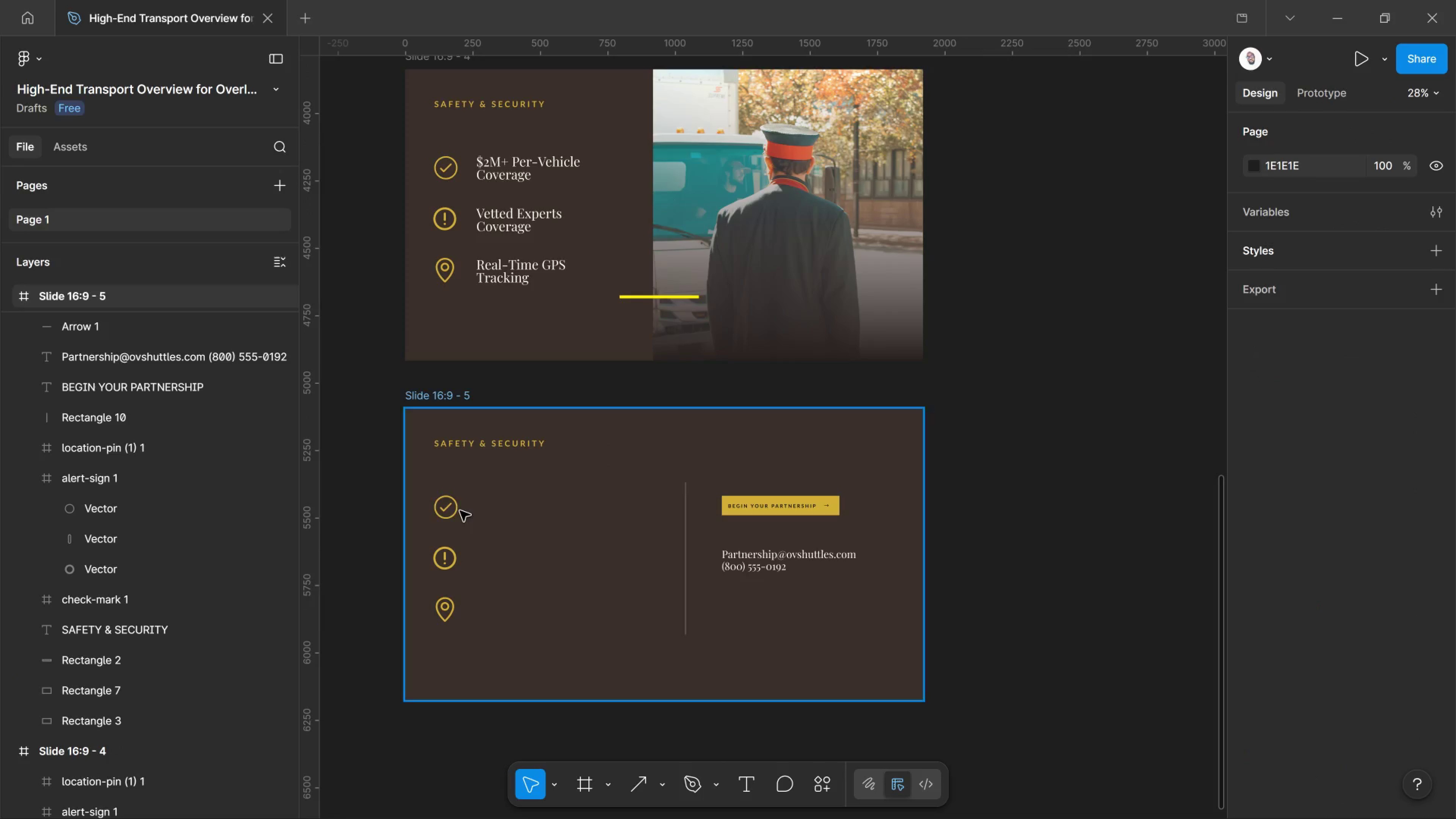 
left_click([455, 510])
 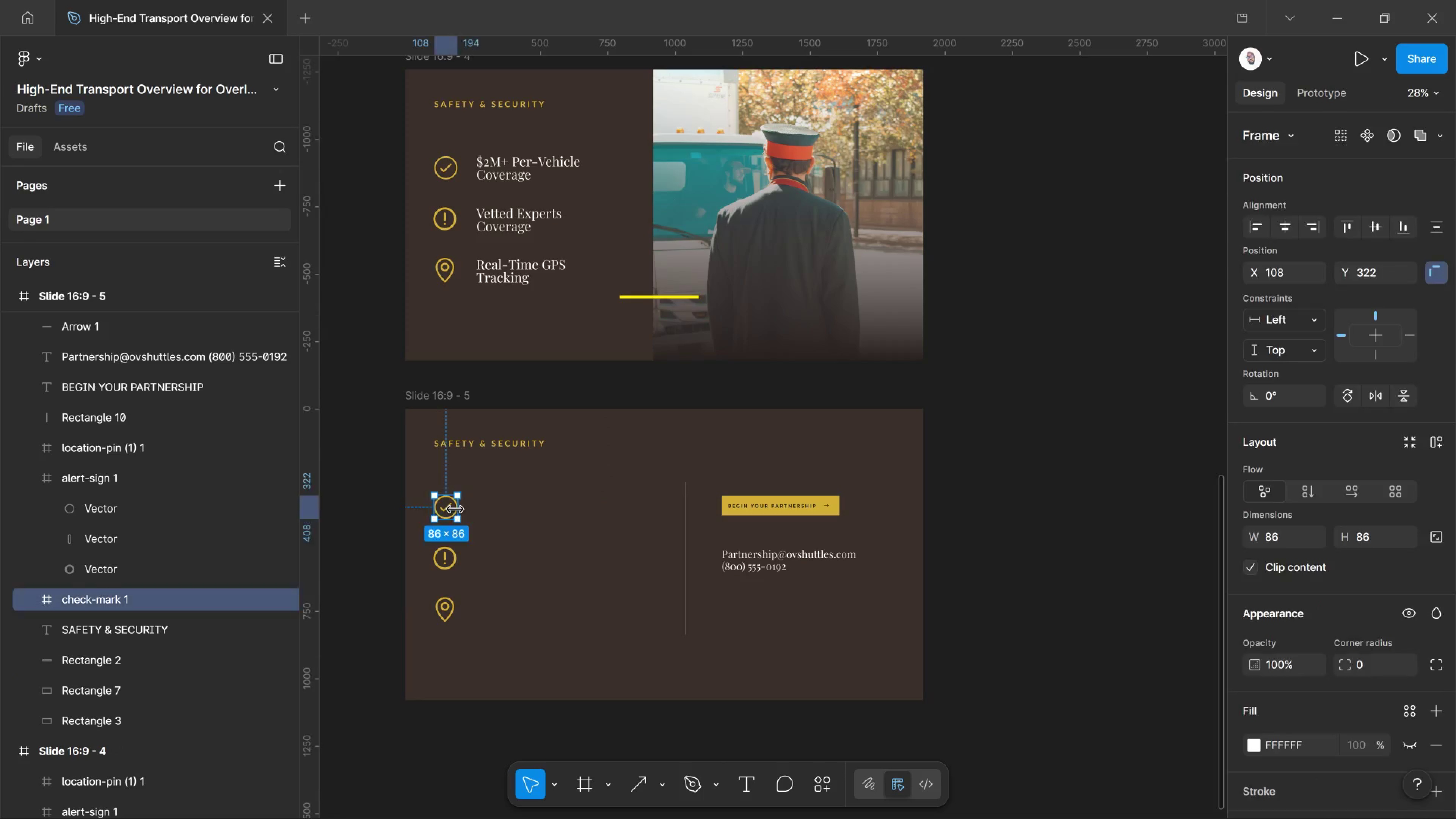 
key(Delete)
 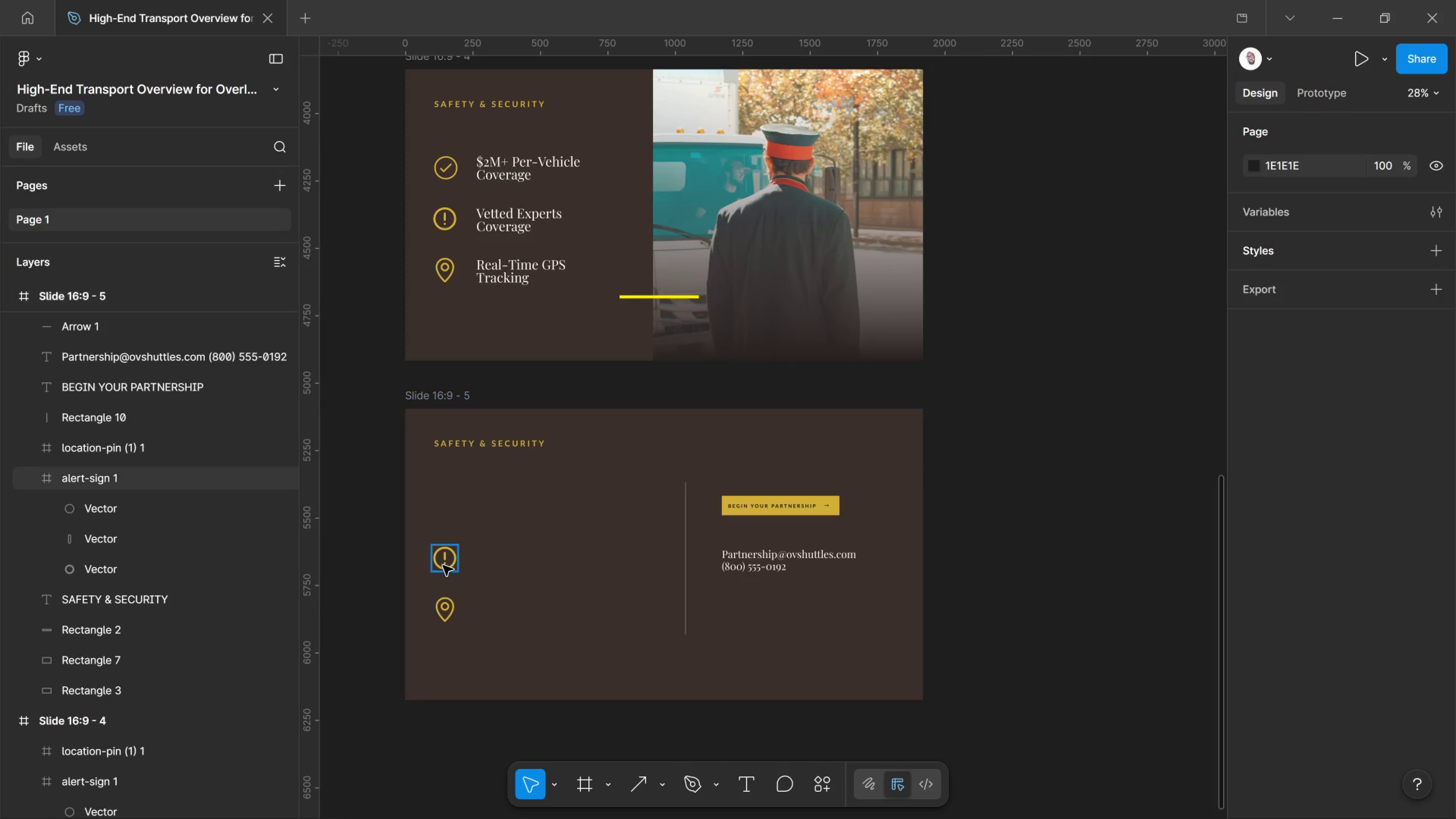 
left_click([443, 565])
 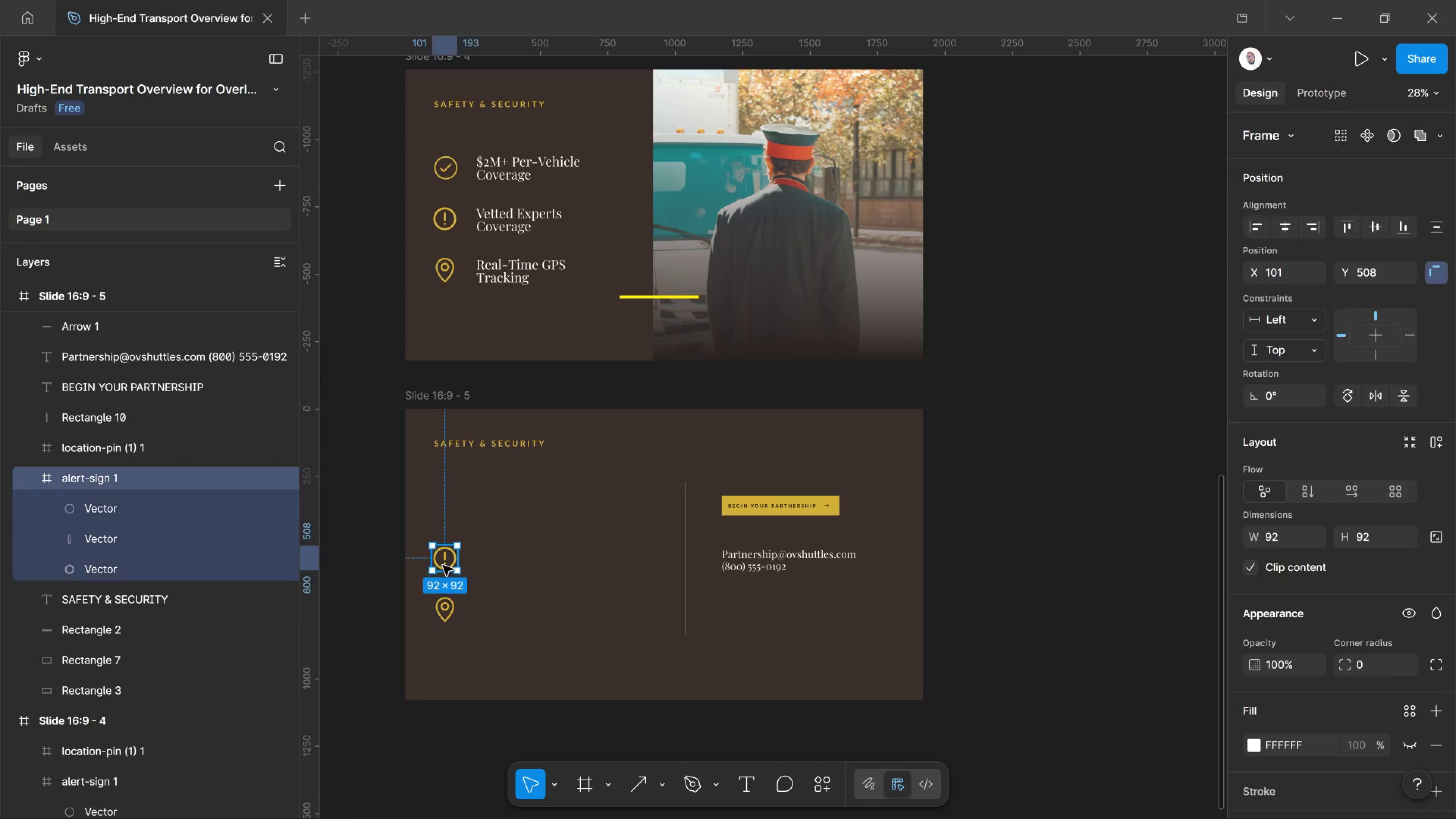 
key(Delete)
 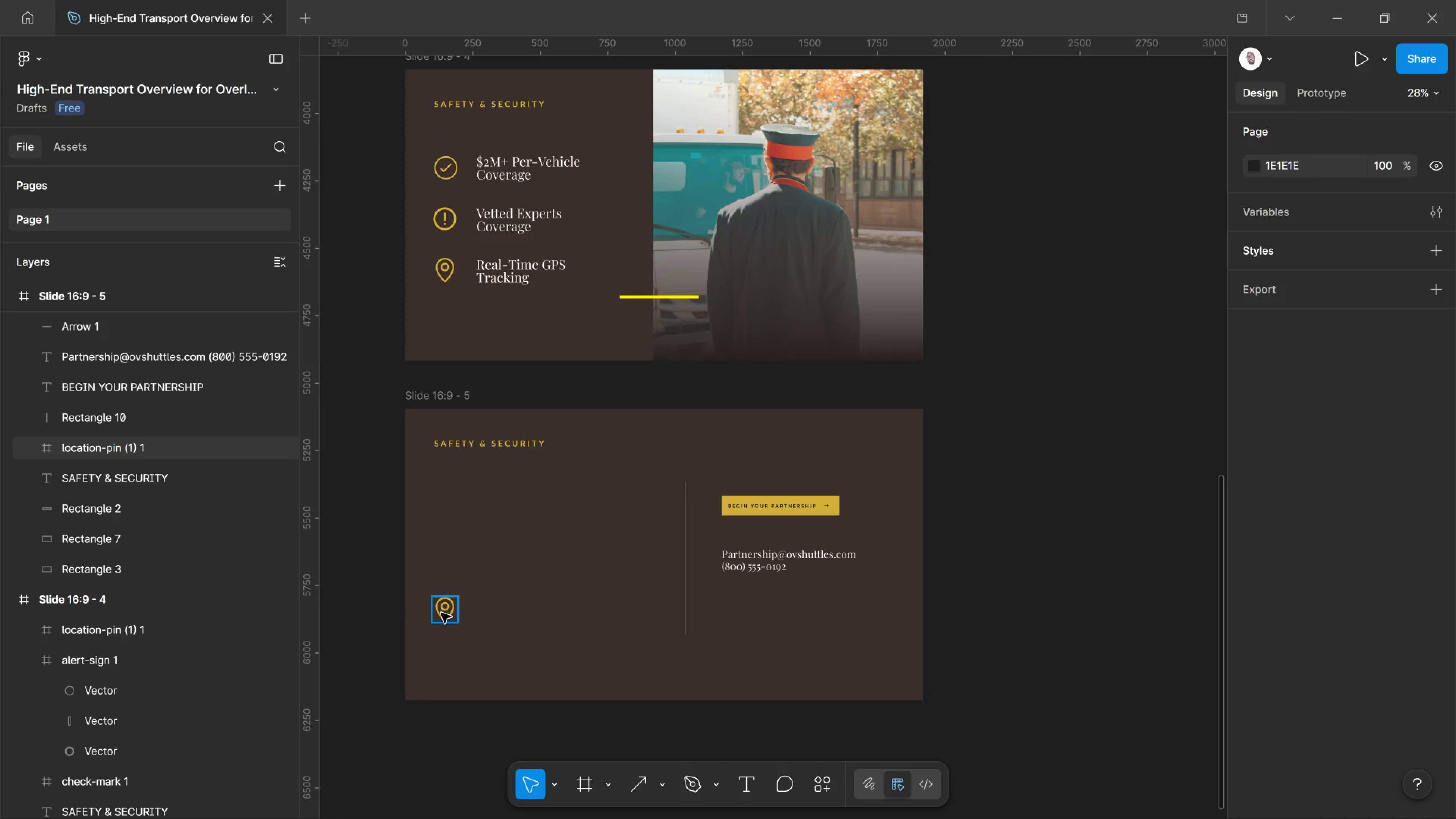 
left_click([441, 613])
 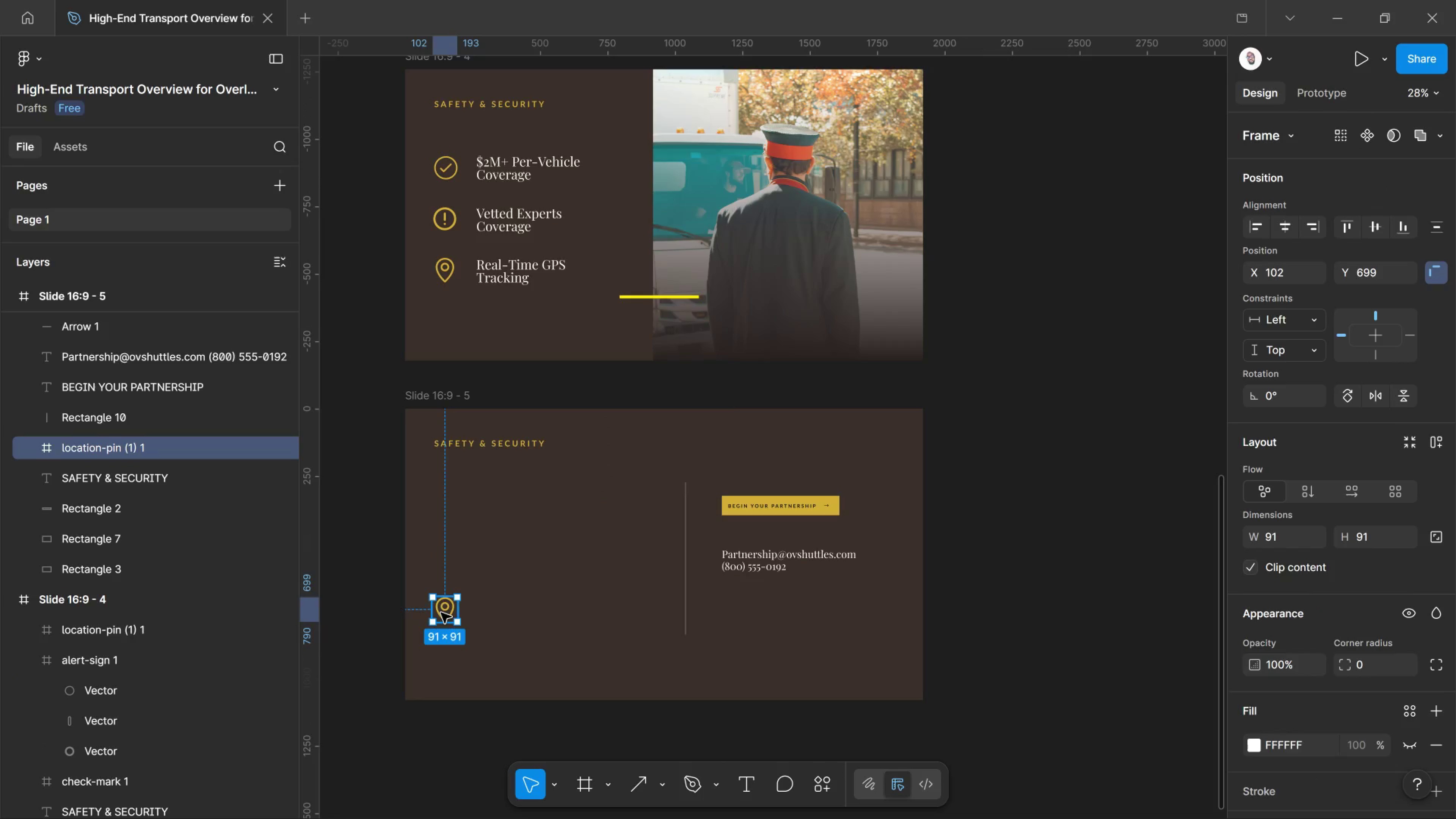 
key(Delete)
 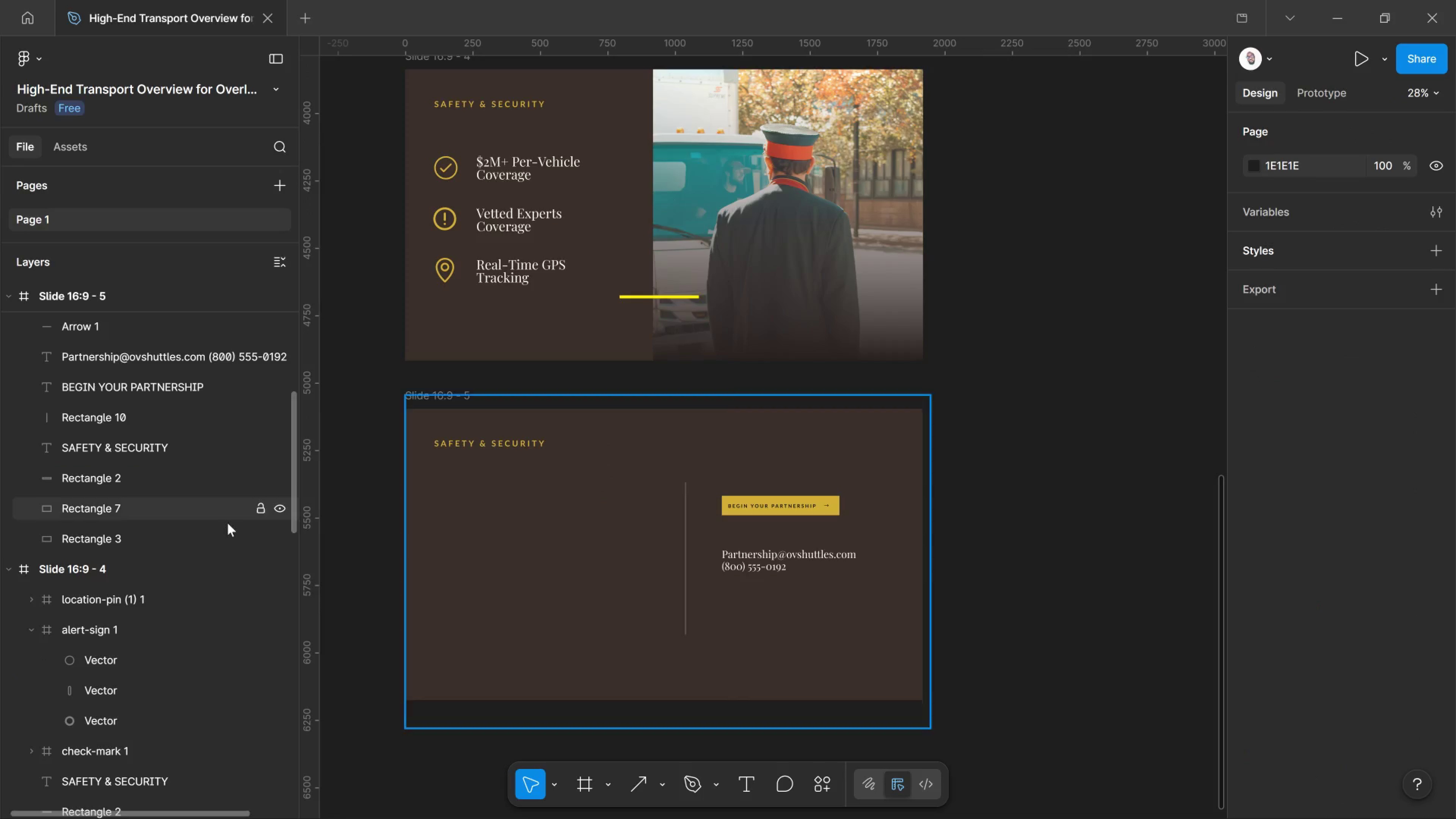 
left_click([207, 517])
 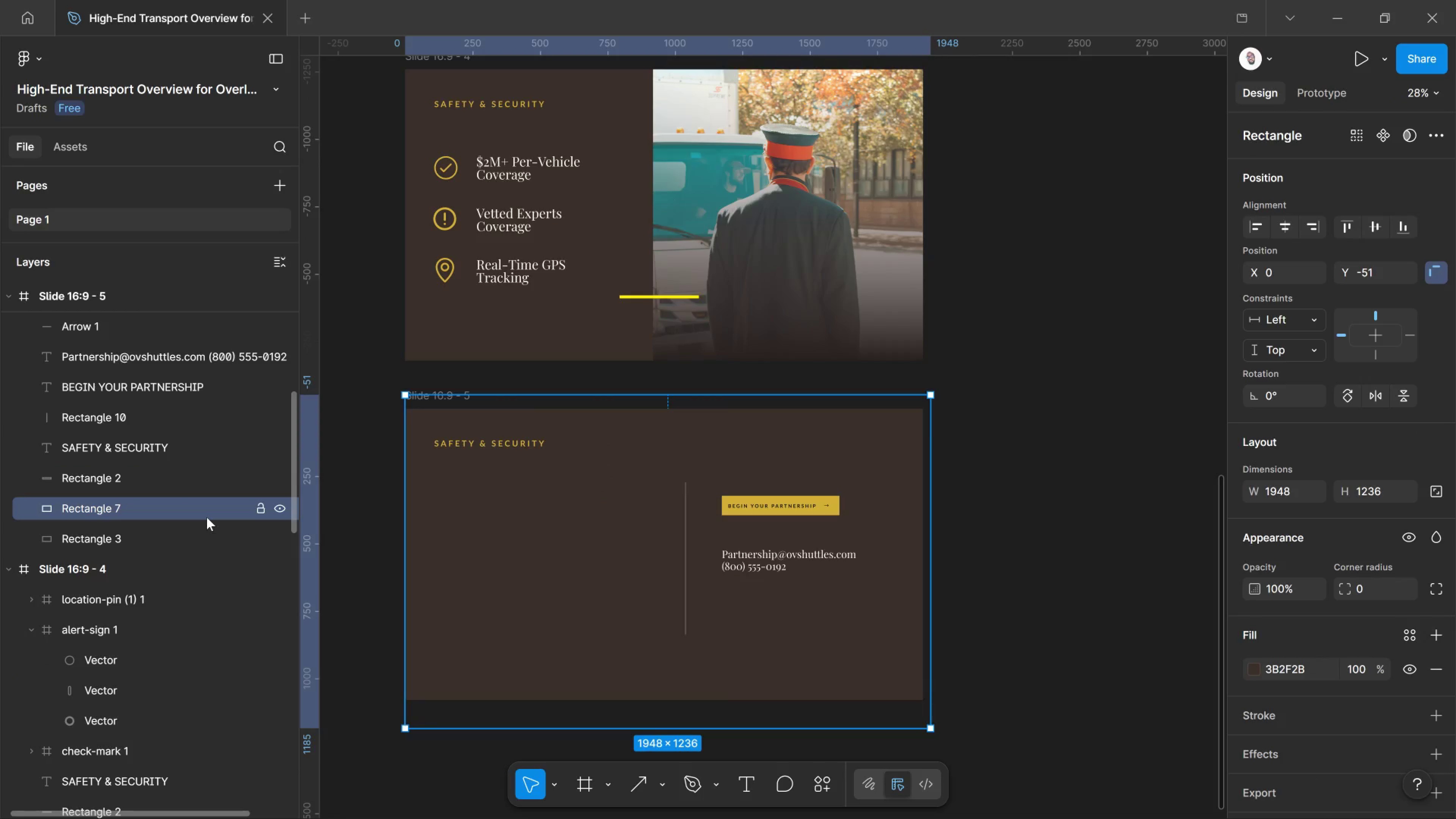 
key(Delete)
 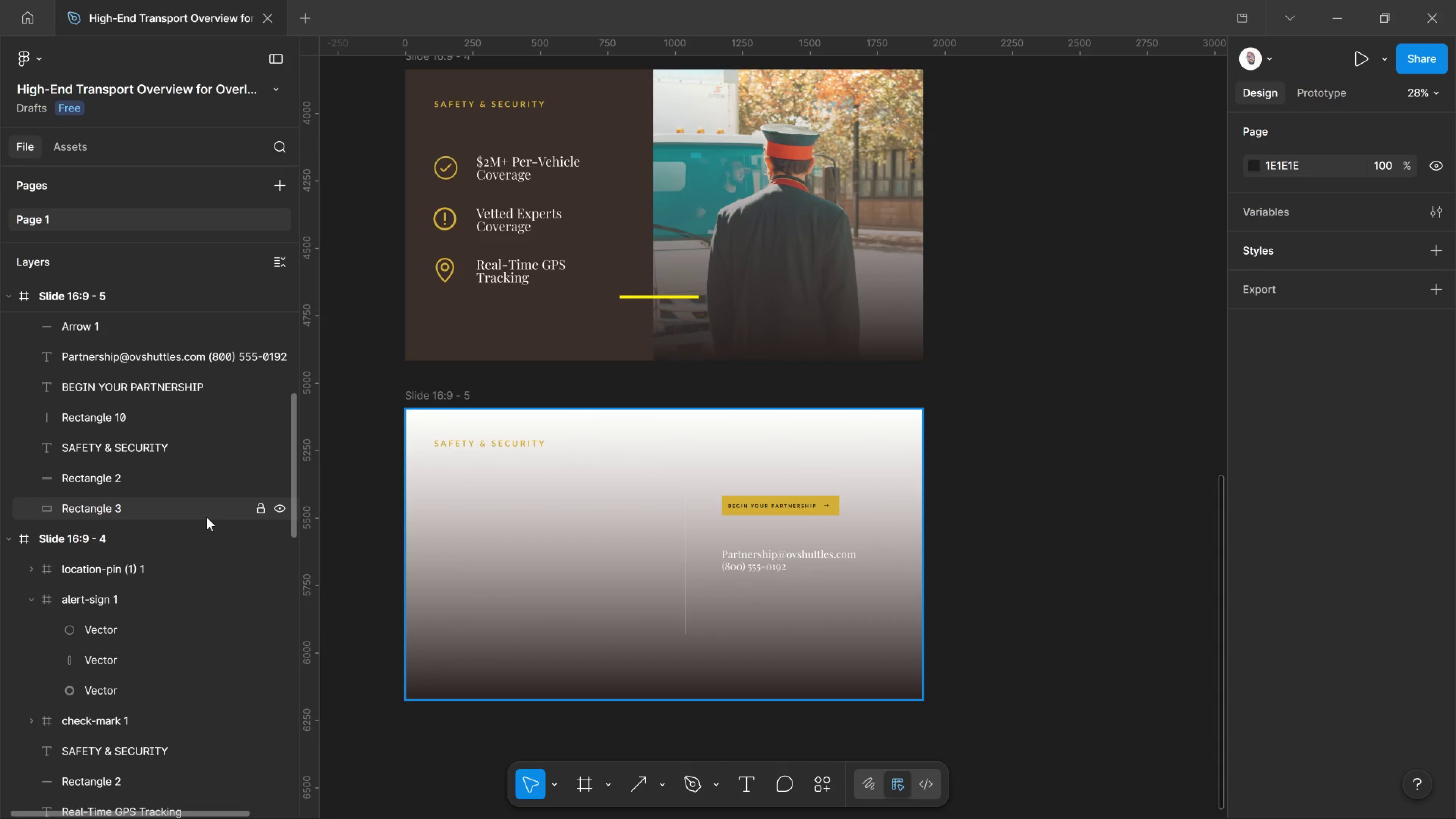 
key(Control+Z)
 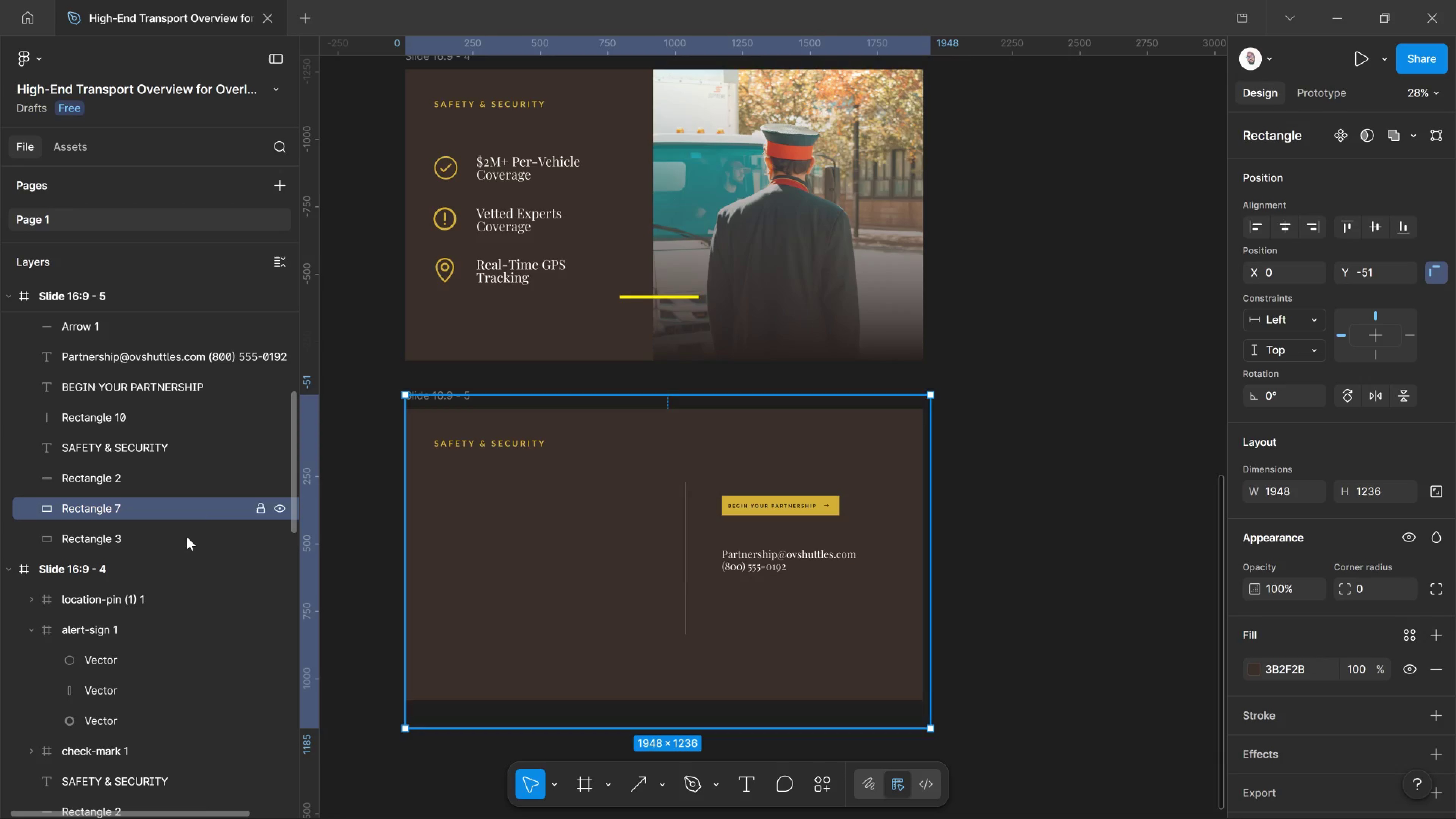 
left_click([187, 537])
 